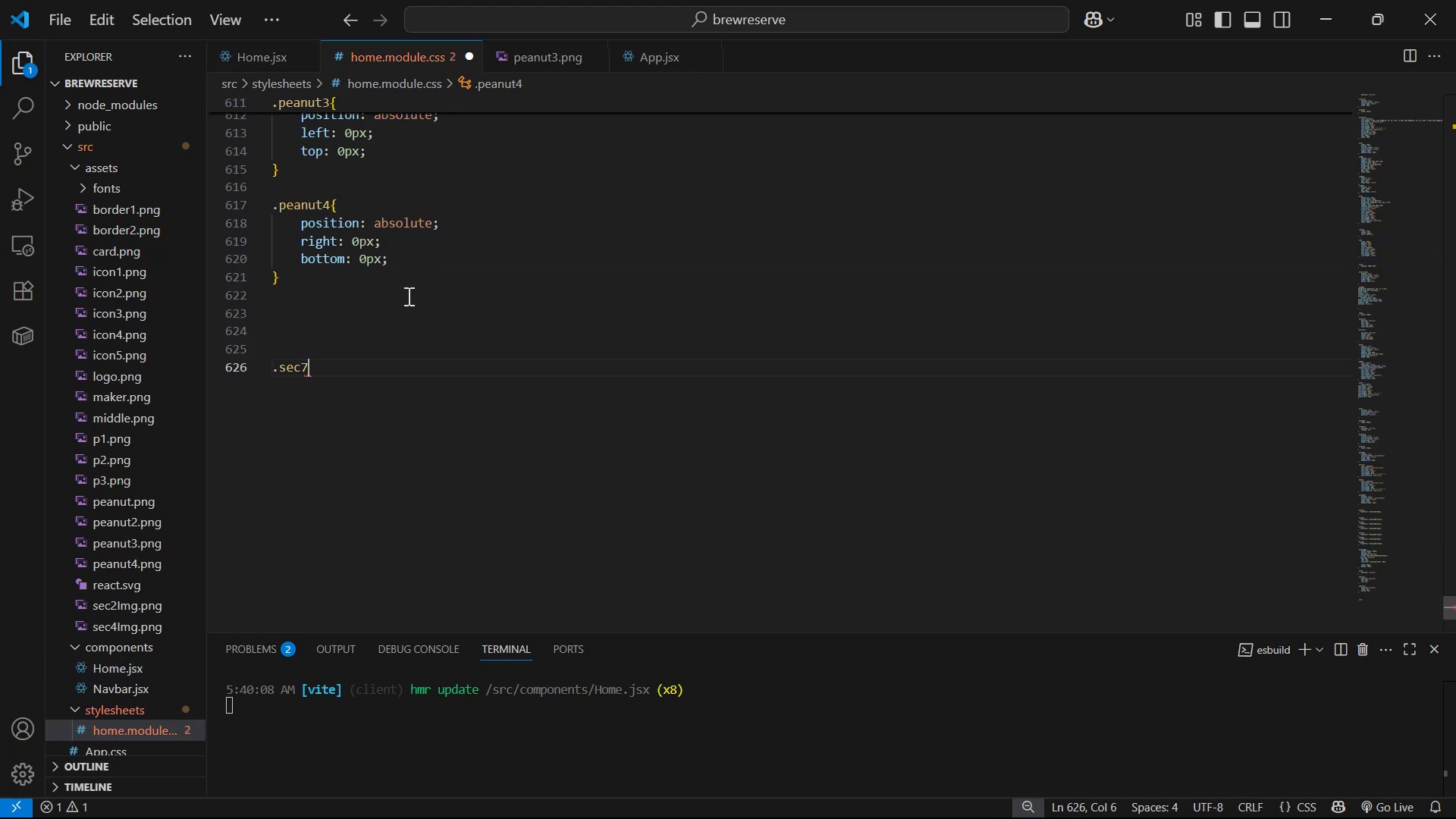 
key(Shift+ShiftLeft)
 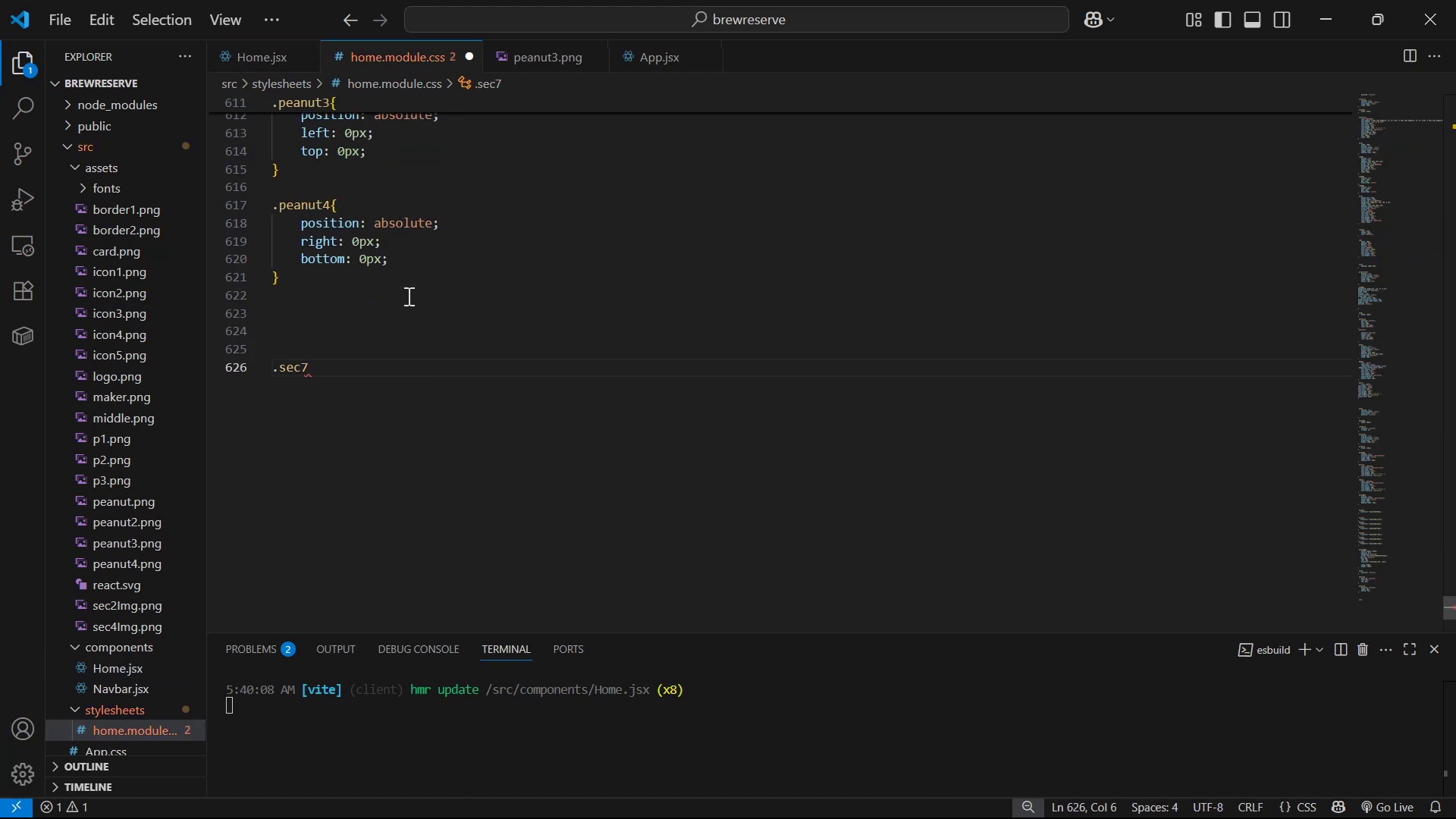 
key(Shift+BracketLeft)
 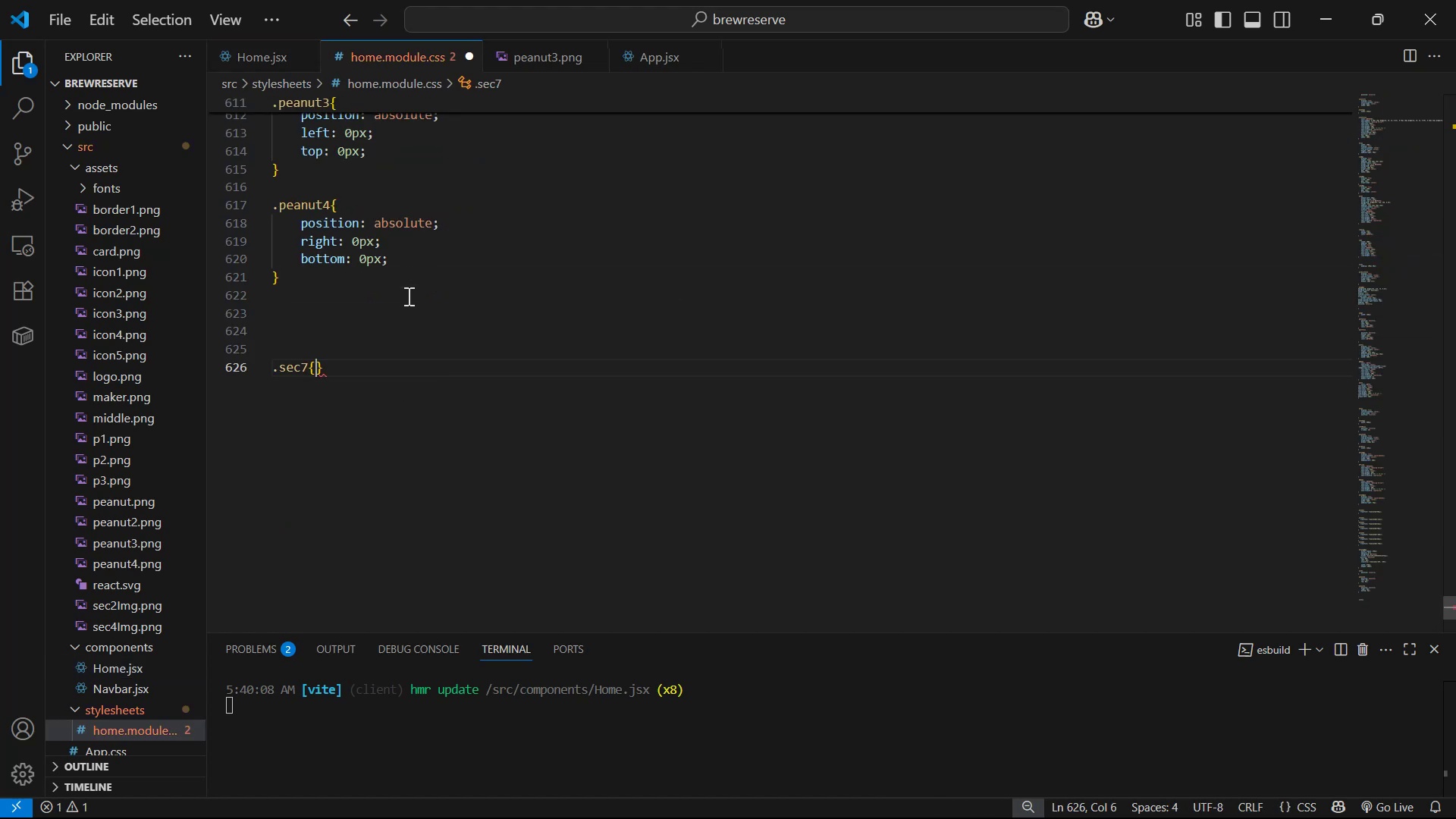 
key(Enter)
 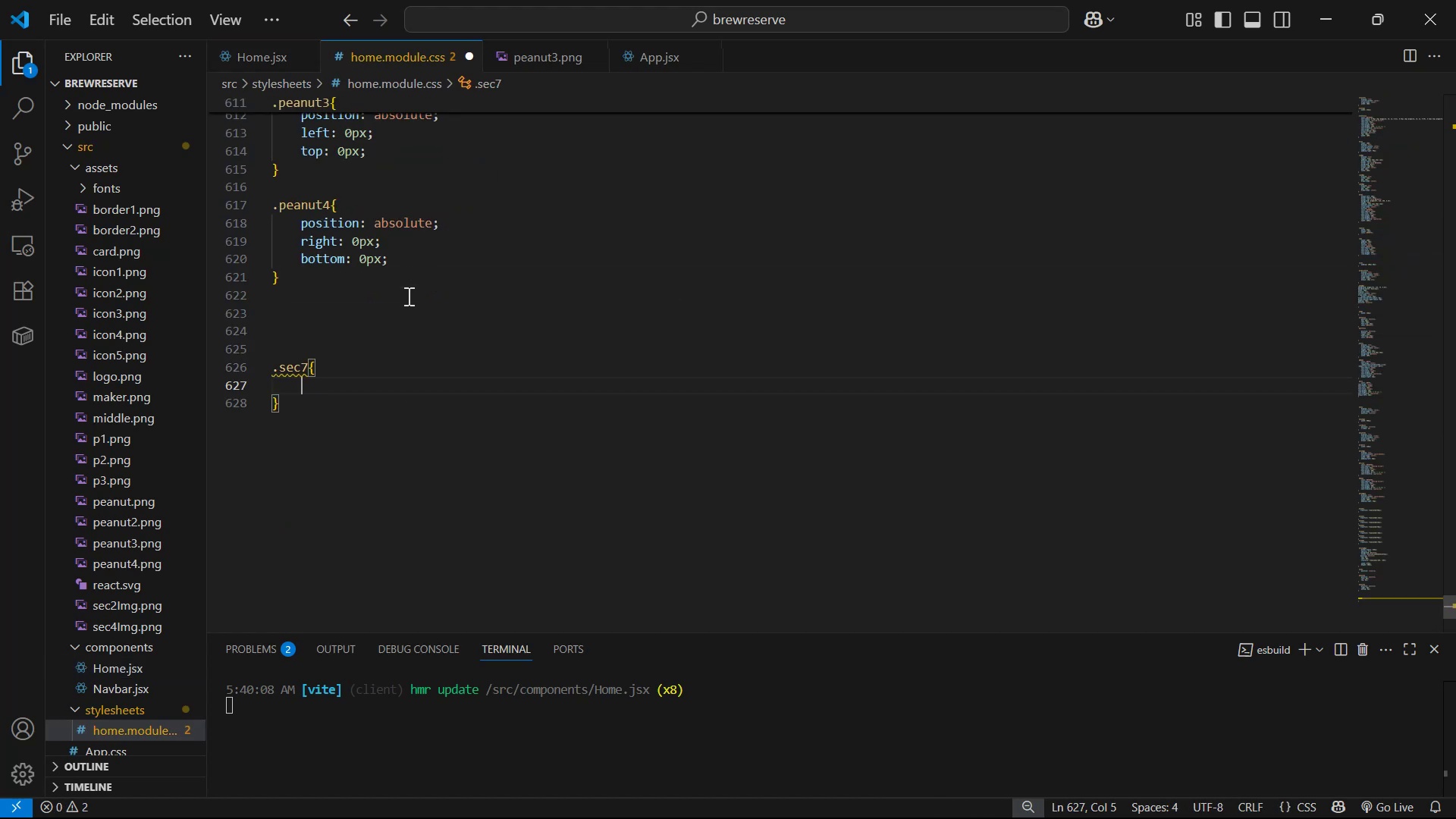 
type(ma)
 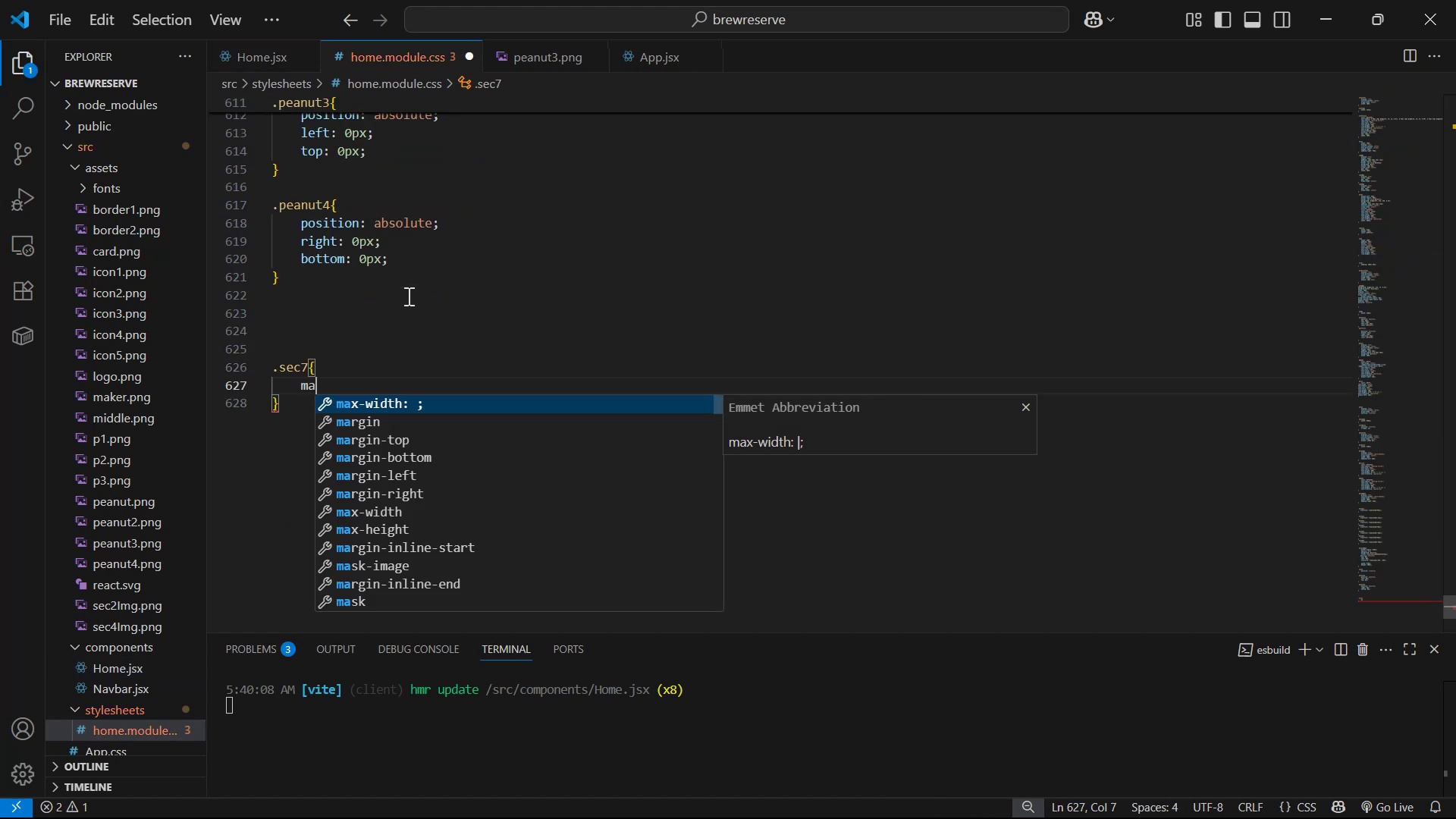 
key(ArrowDown)
 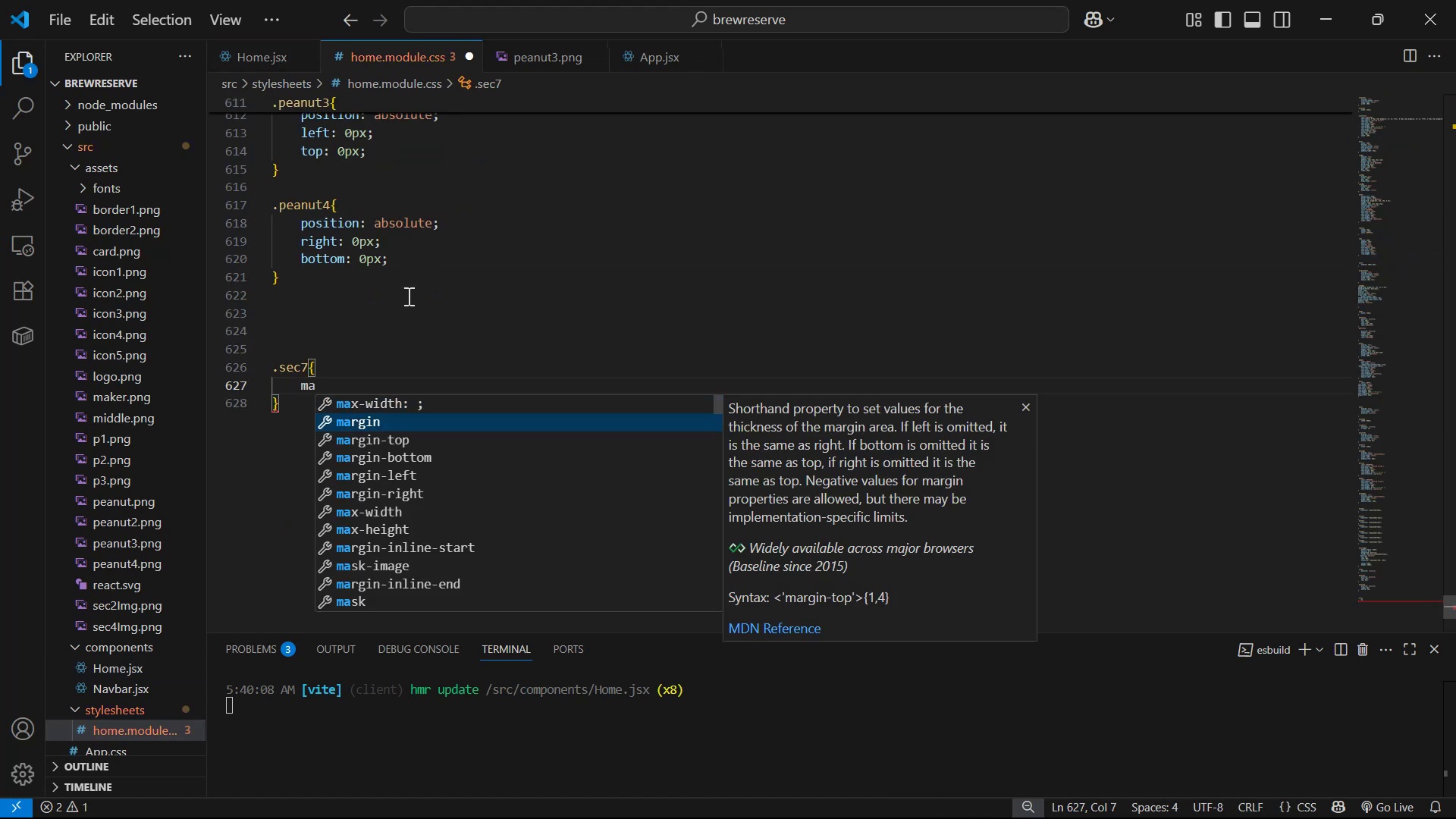 
key(Enter)
 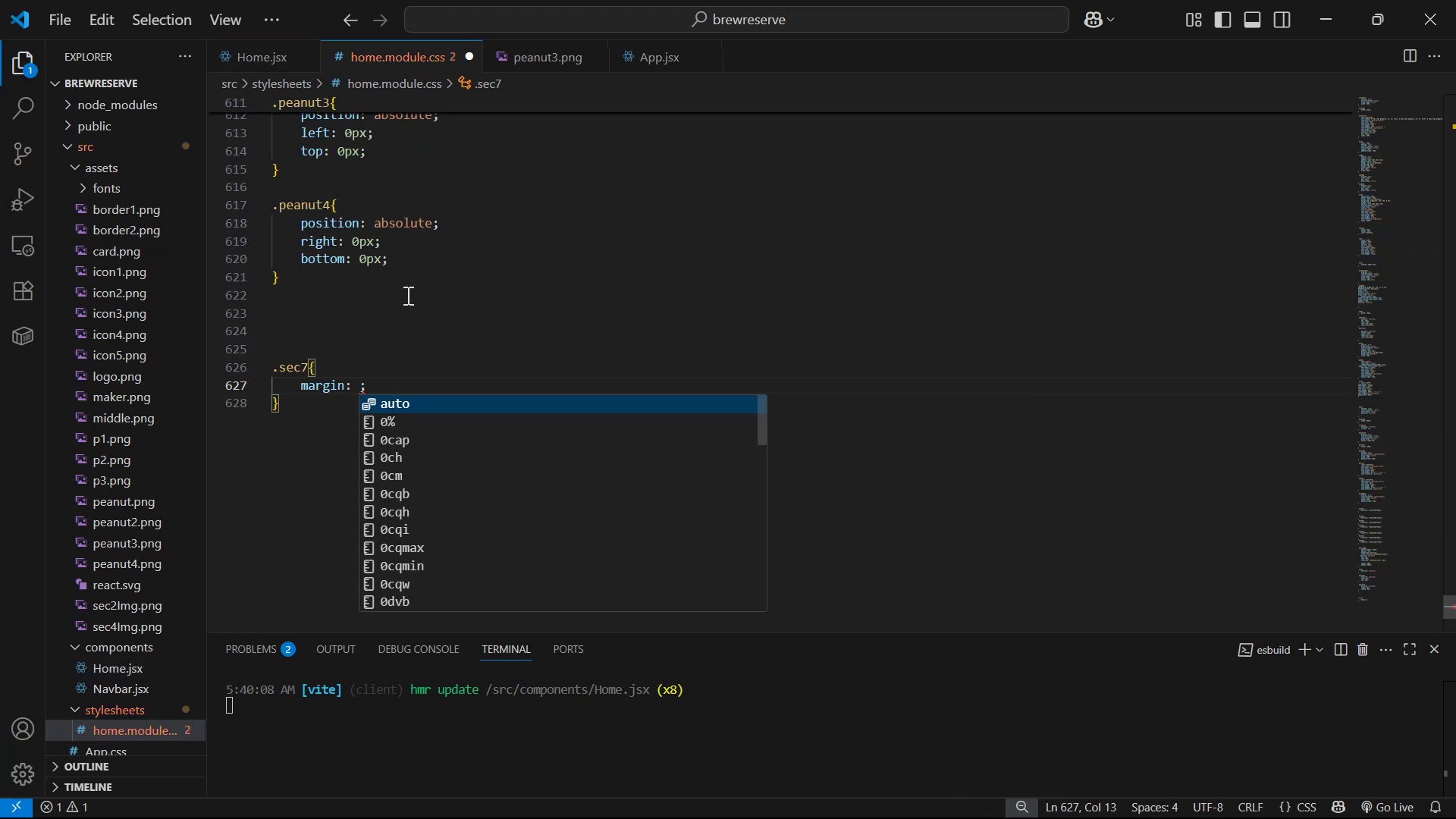 
type(100)
key(Backspace)
key(Backspace)
key(Backspace)
type(100px )
key(Backspace)
type( 0px)
 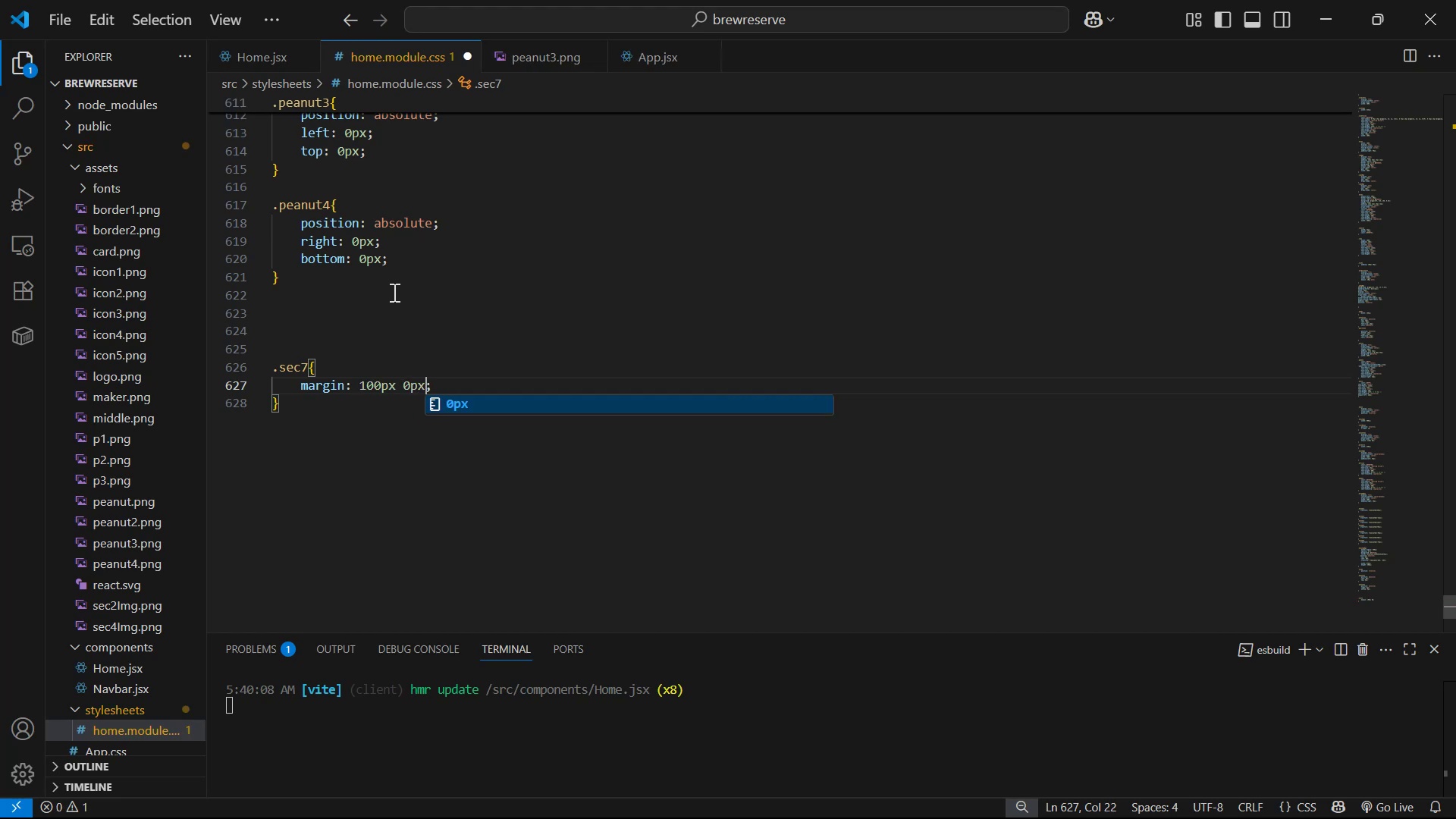 
key(ArrowRight)
 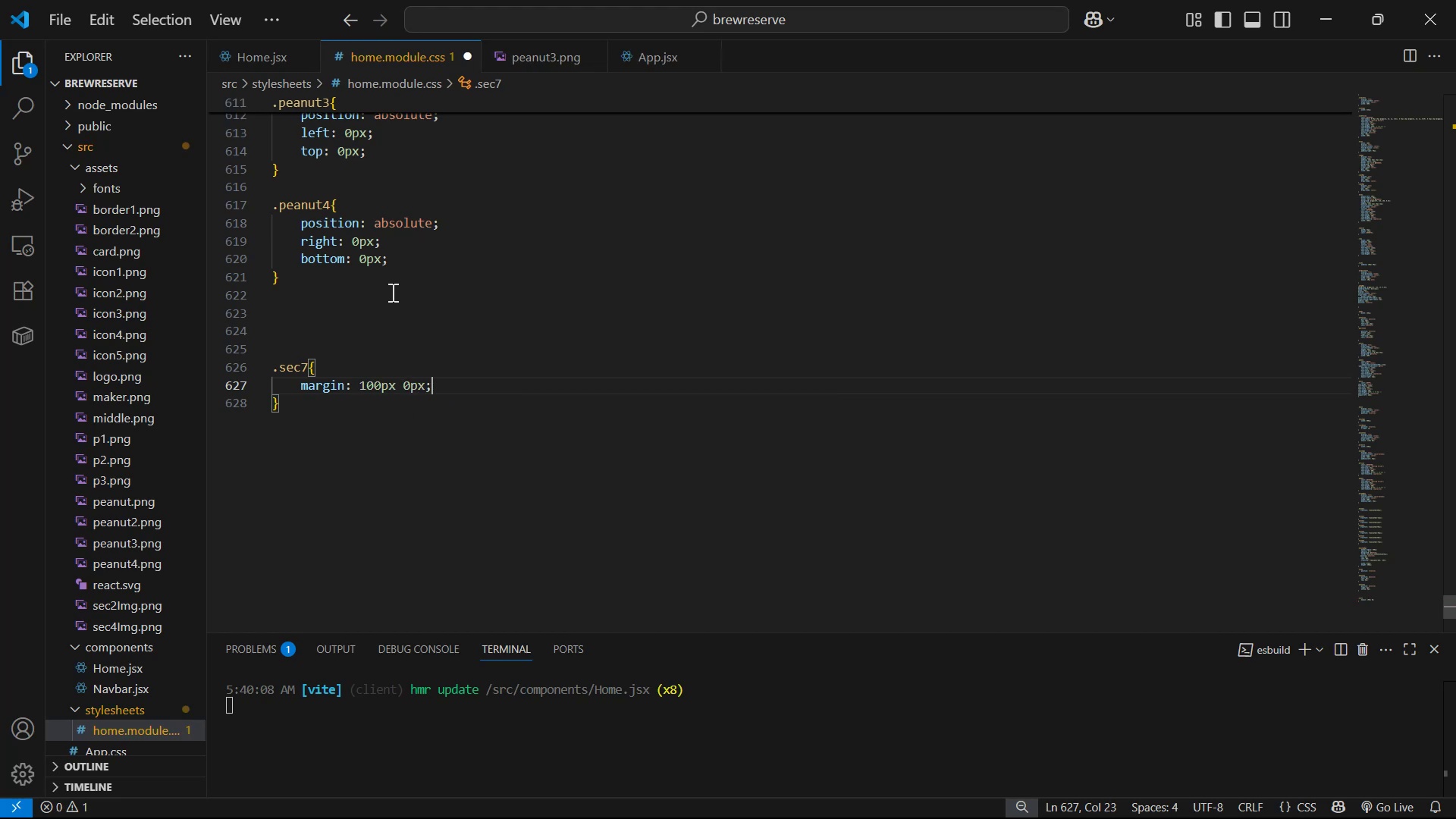 
key(Enter)
 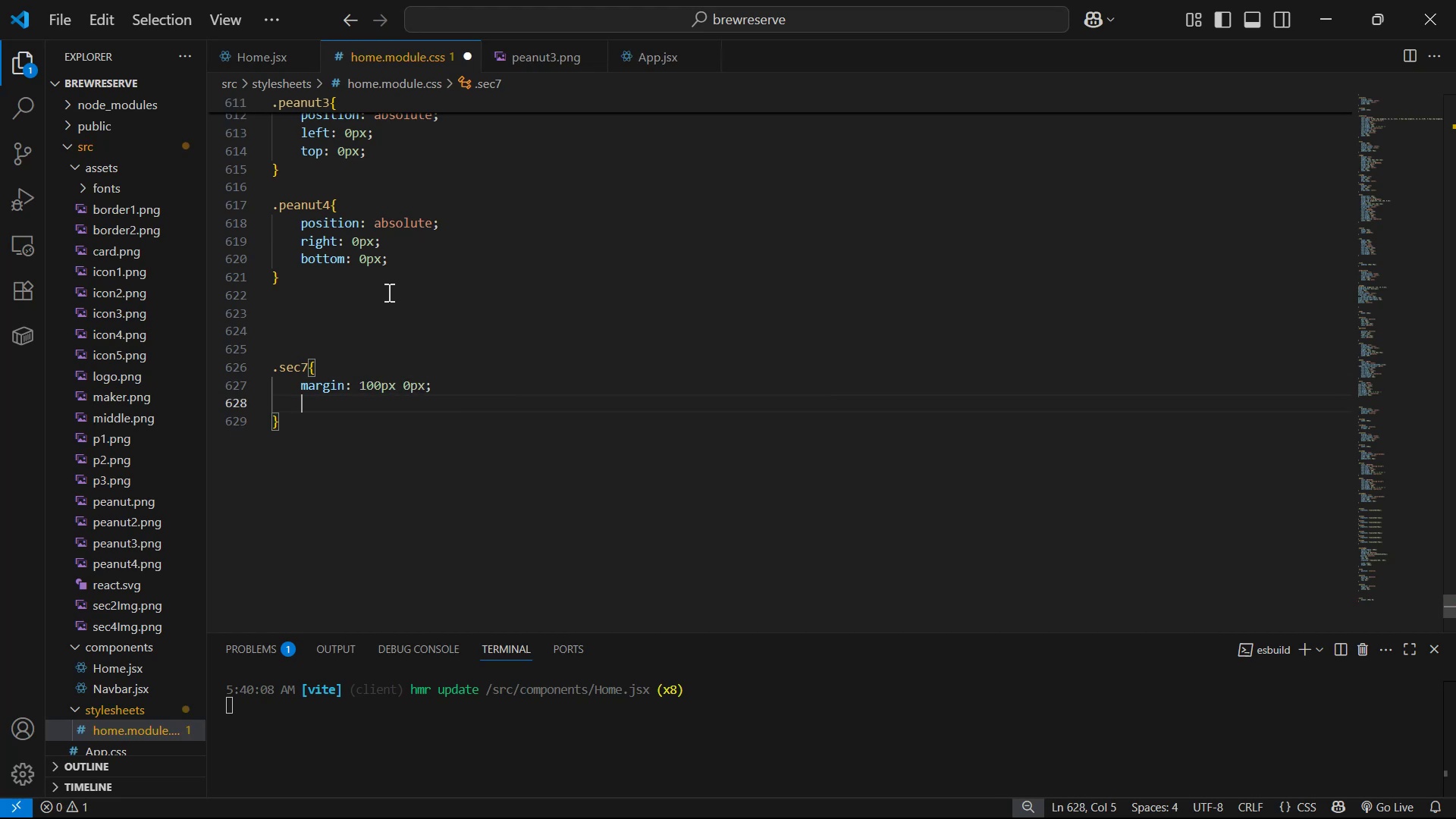 
key(ArrowDown)
 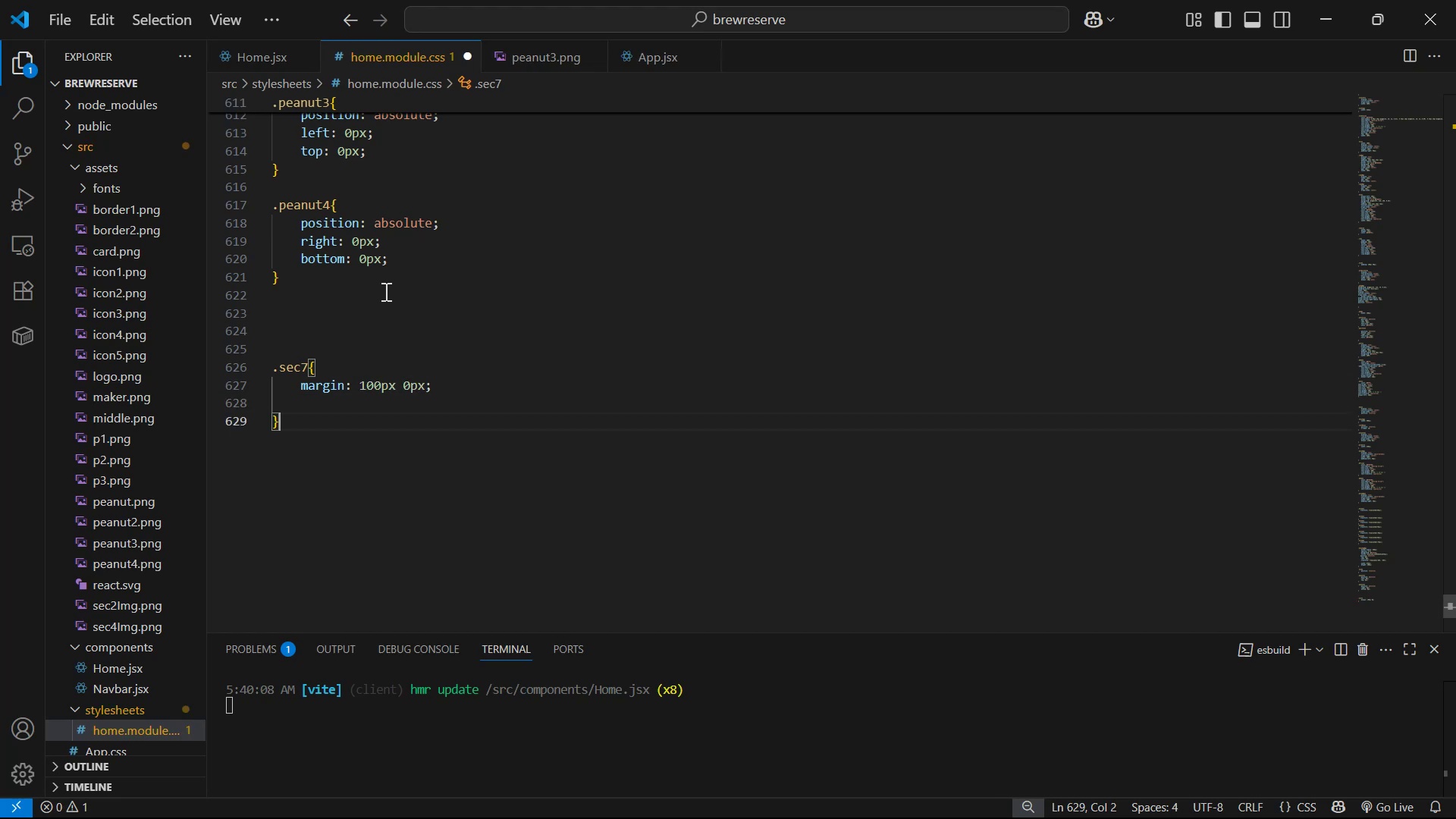 
key(ArrowDown)
 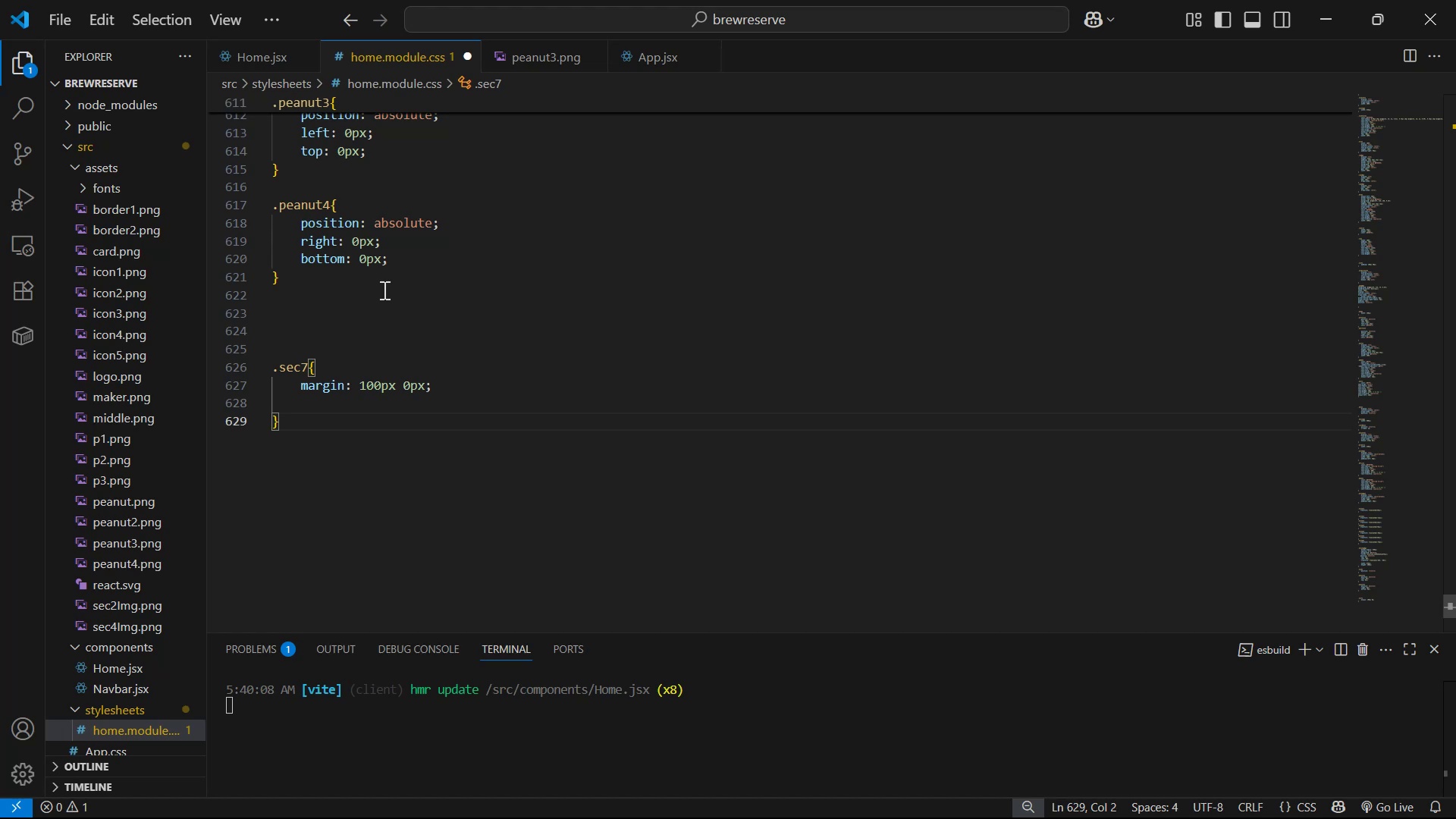 
key(ArrowUp)
 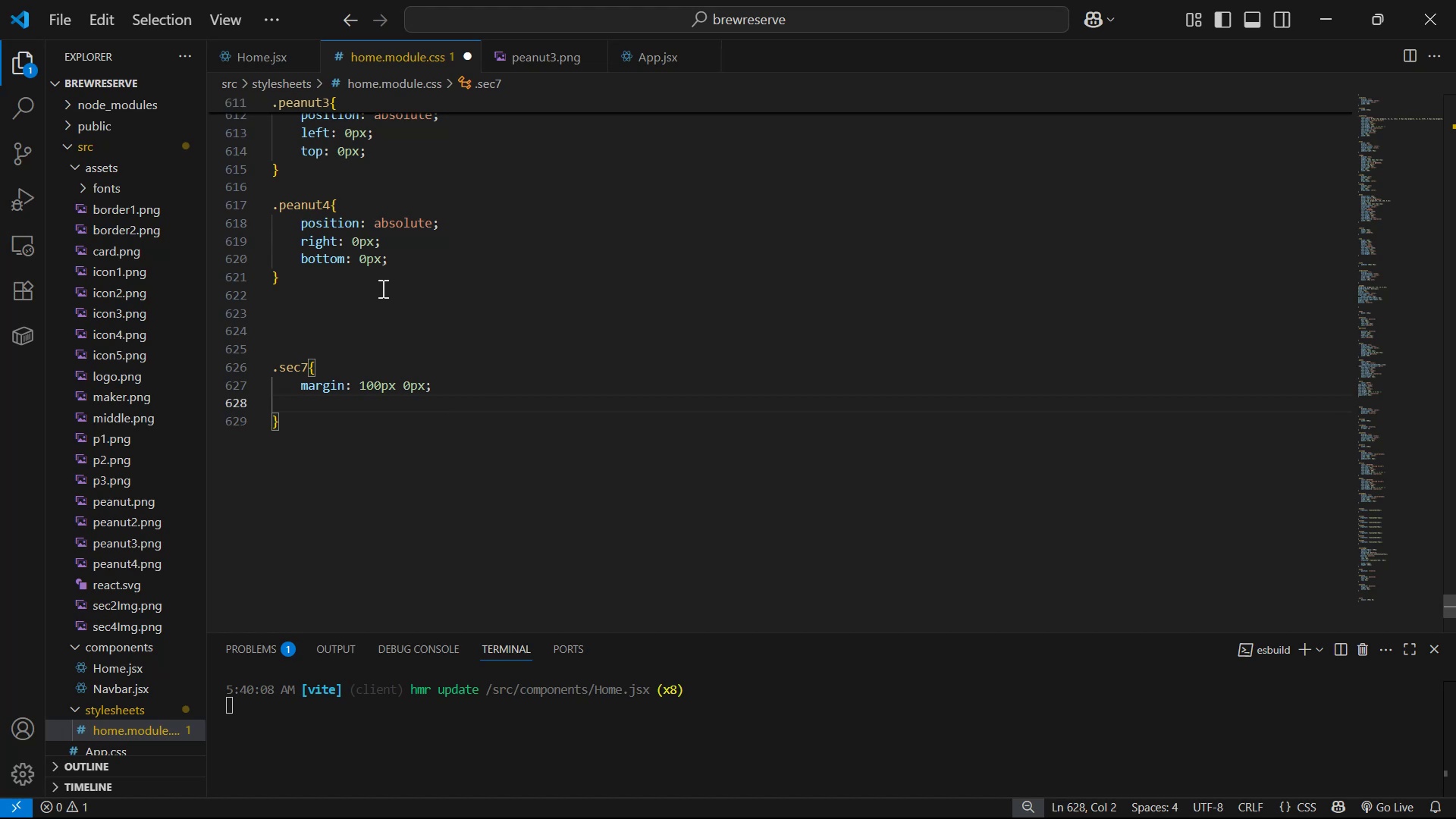 
key(Backspace)
 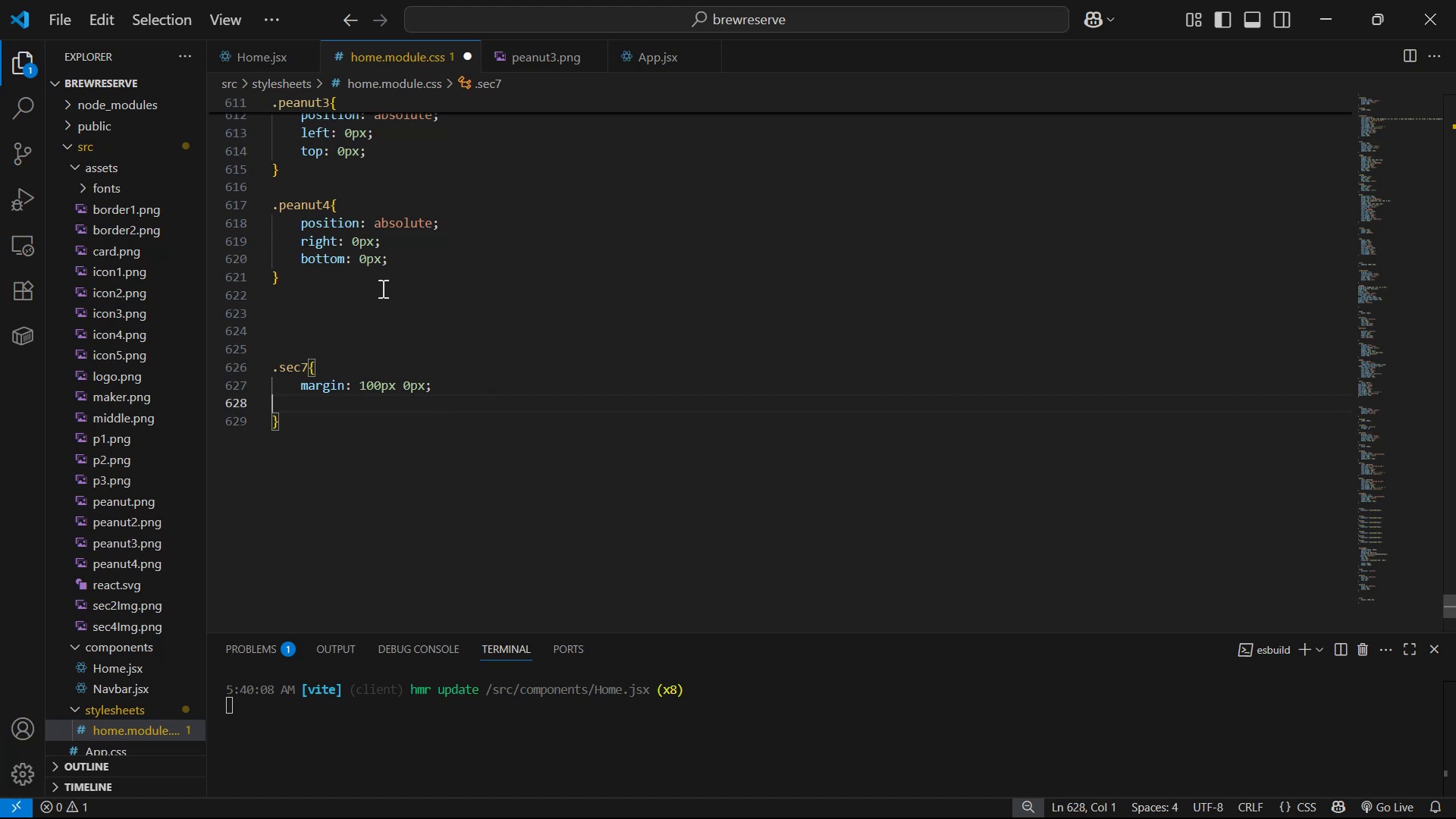 
key(Backspace)
 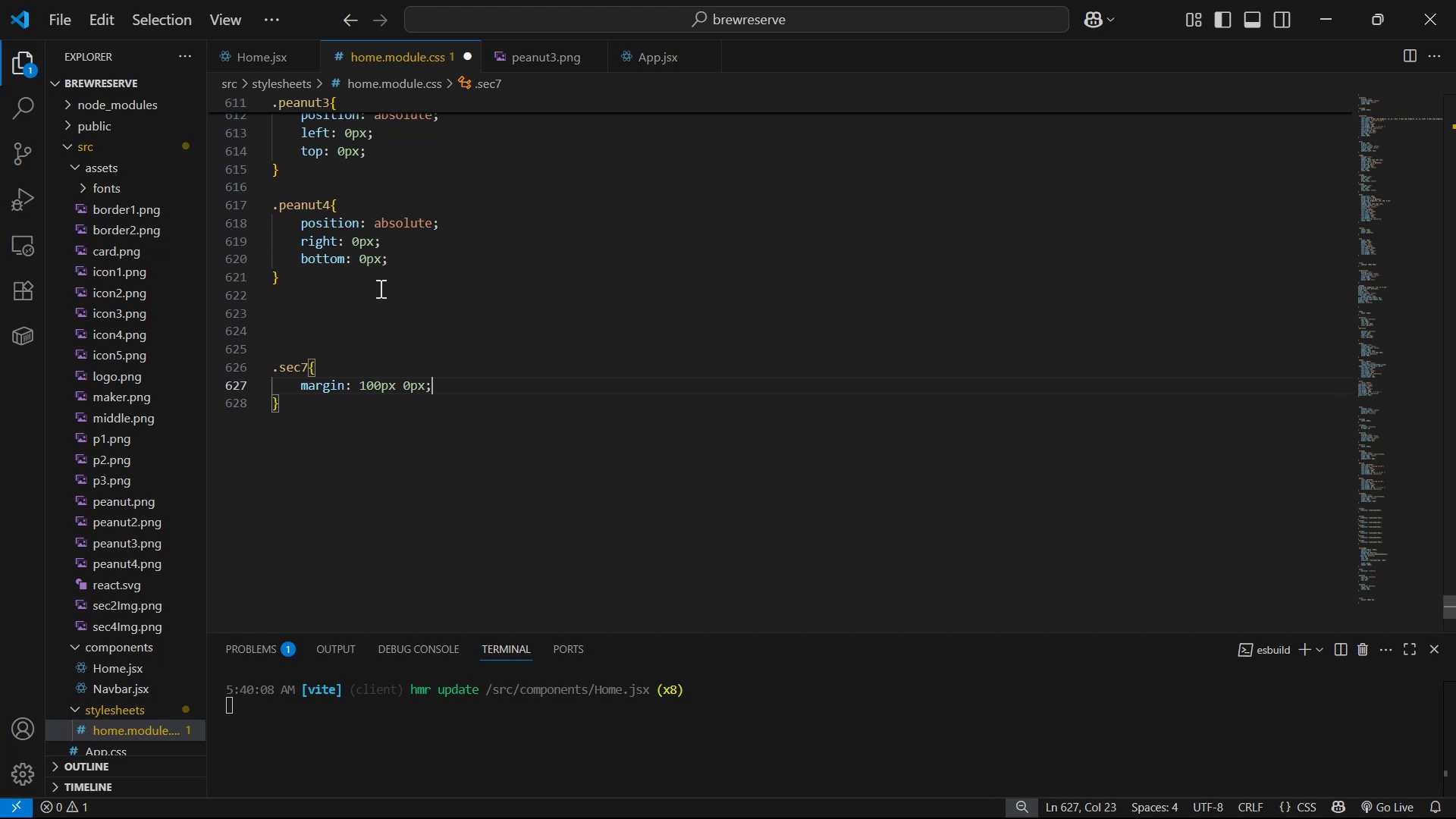 
key(Enter)
 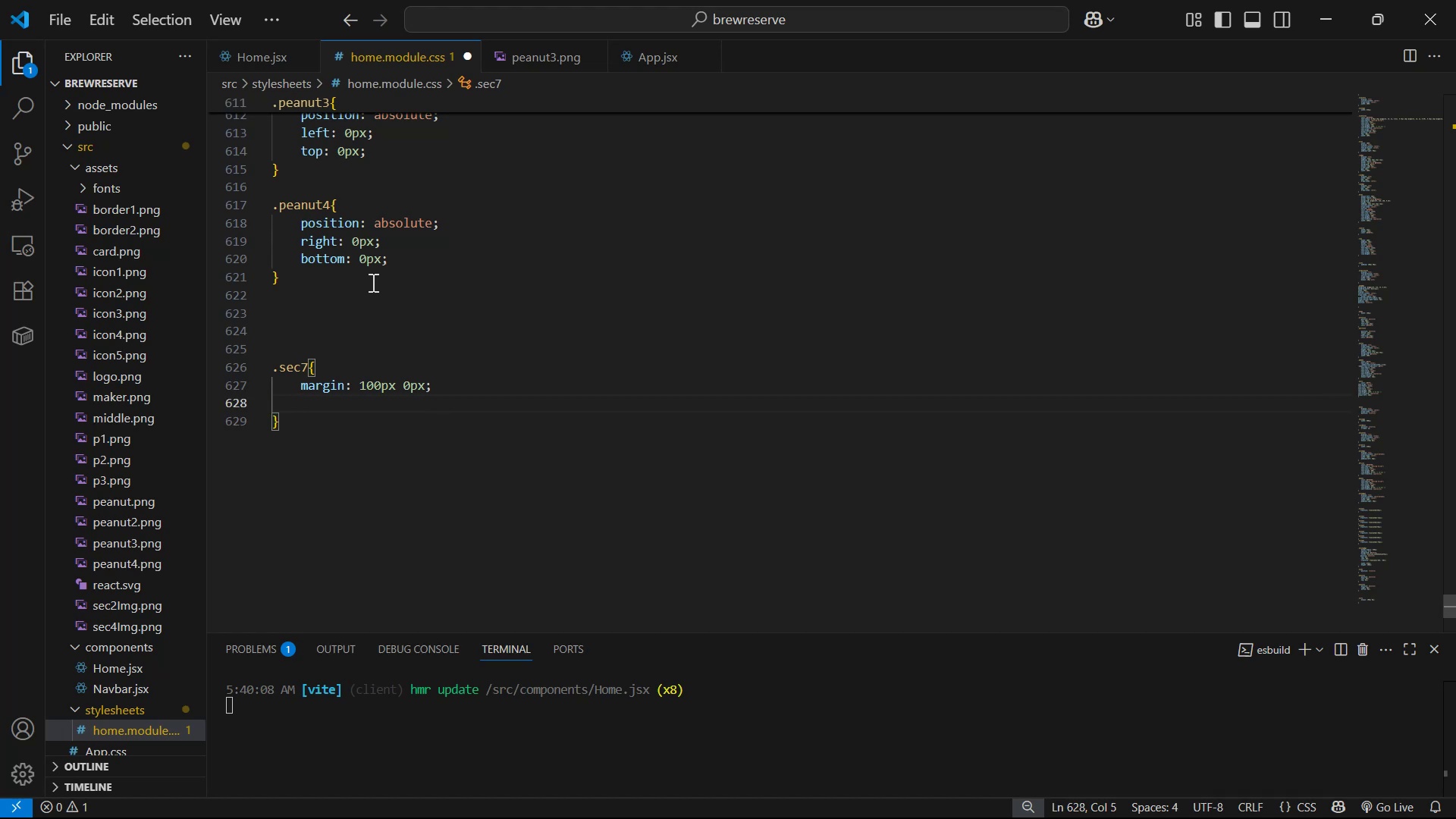 
type(pos)
 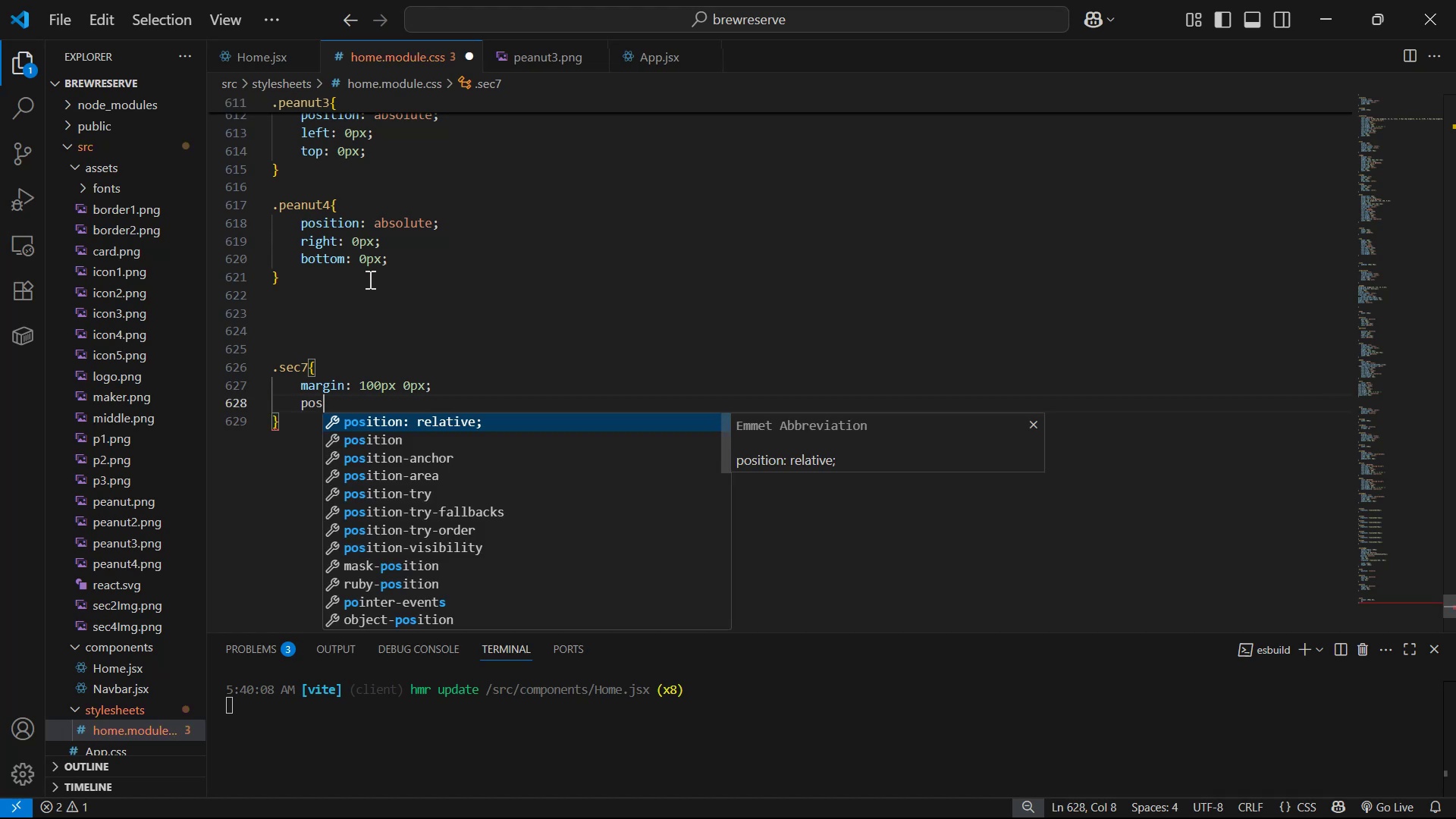 
key(Enter)
 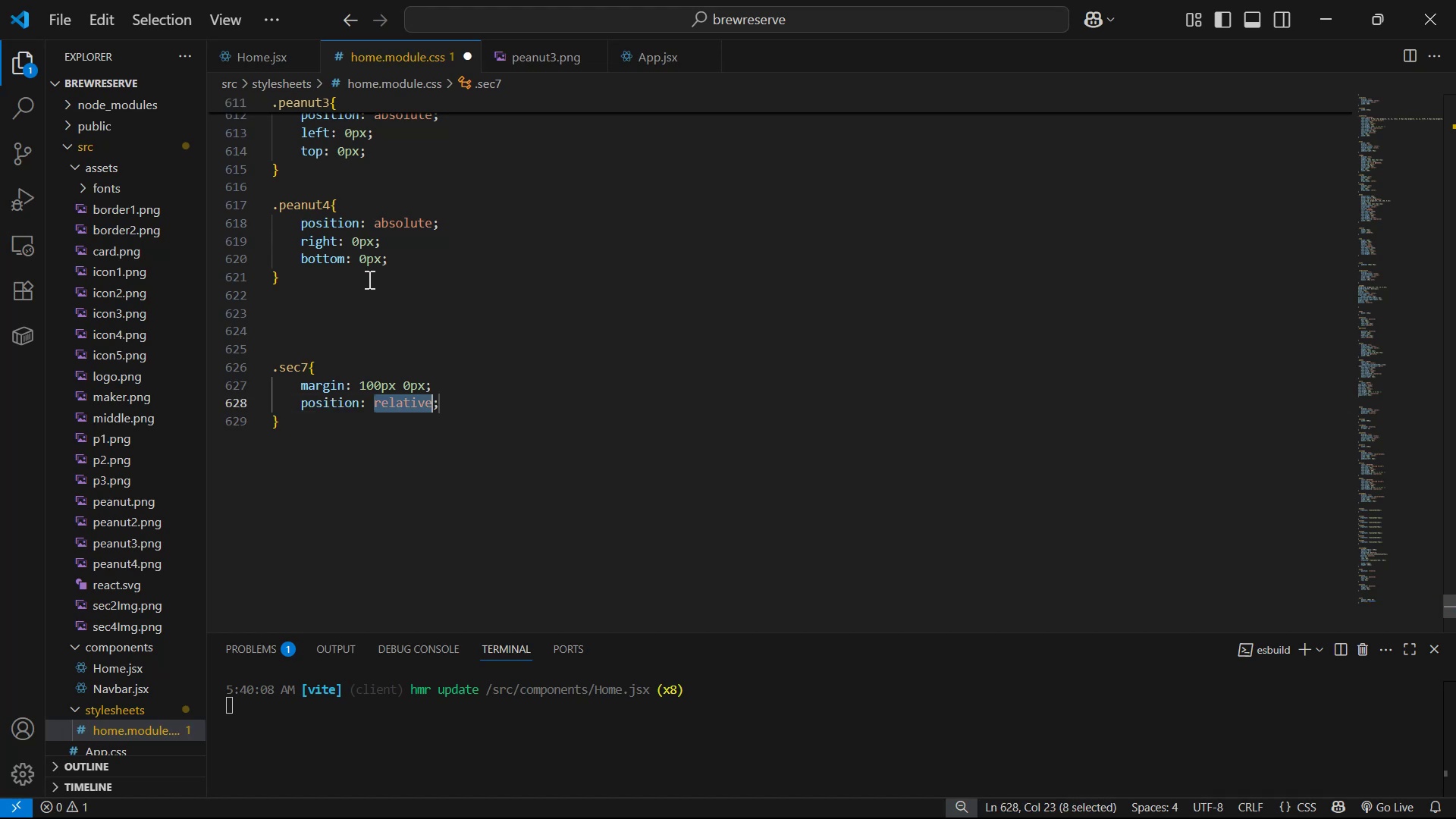 
key(Control+S)
 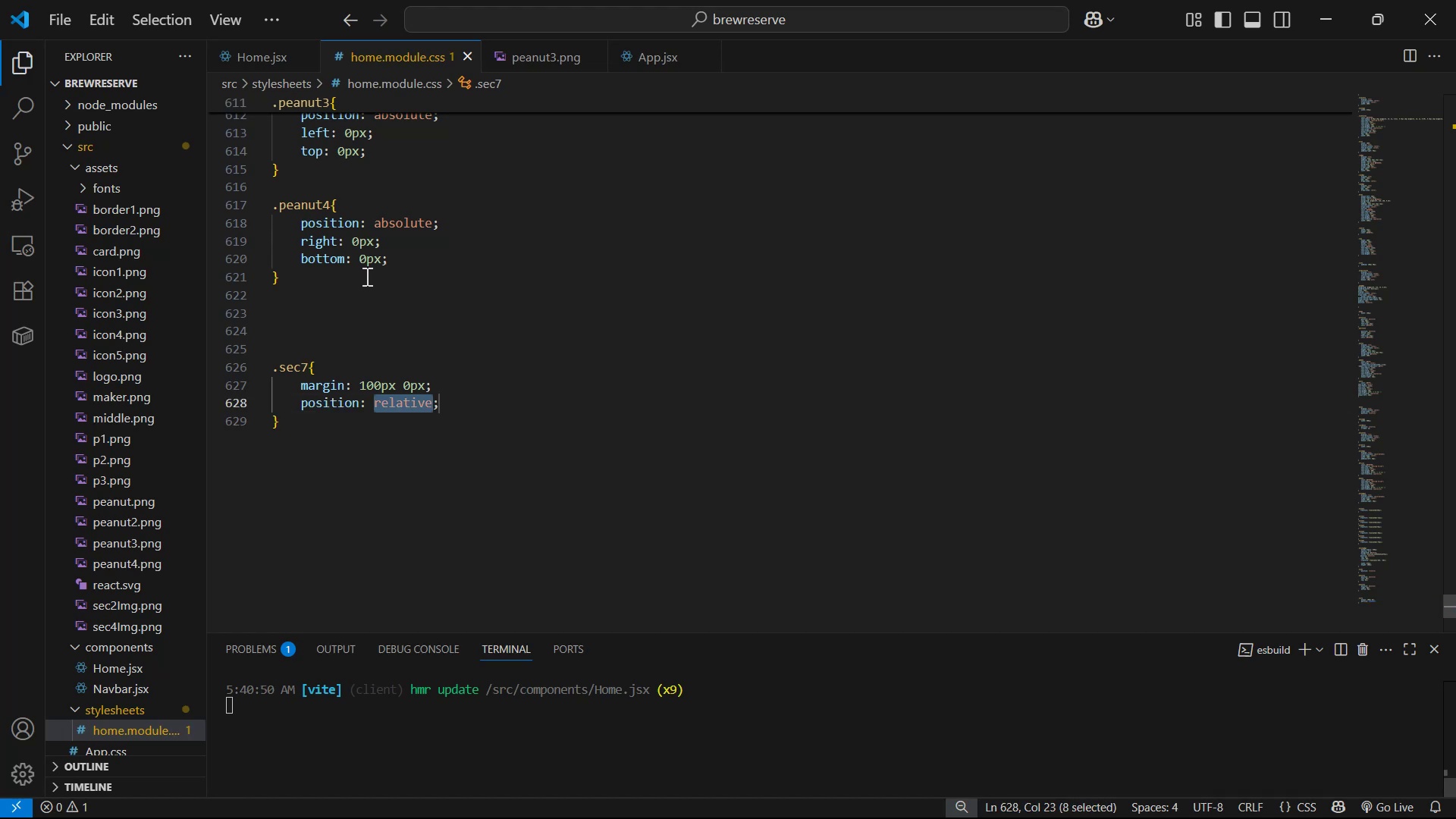 
key(ArrowRight)
 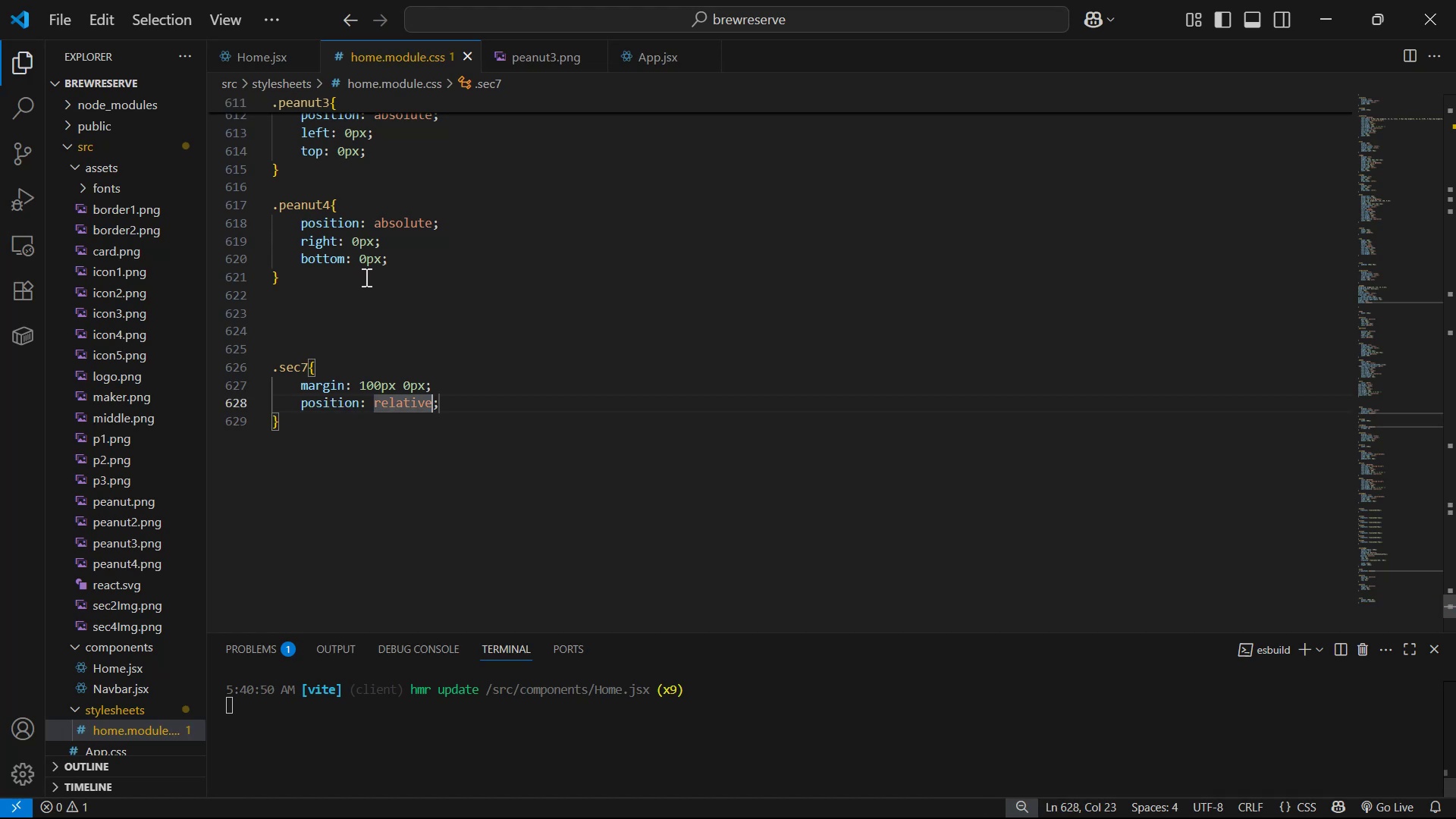 
key(ArrowRight)
 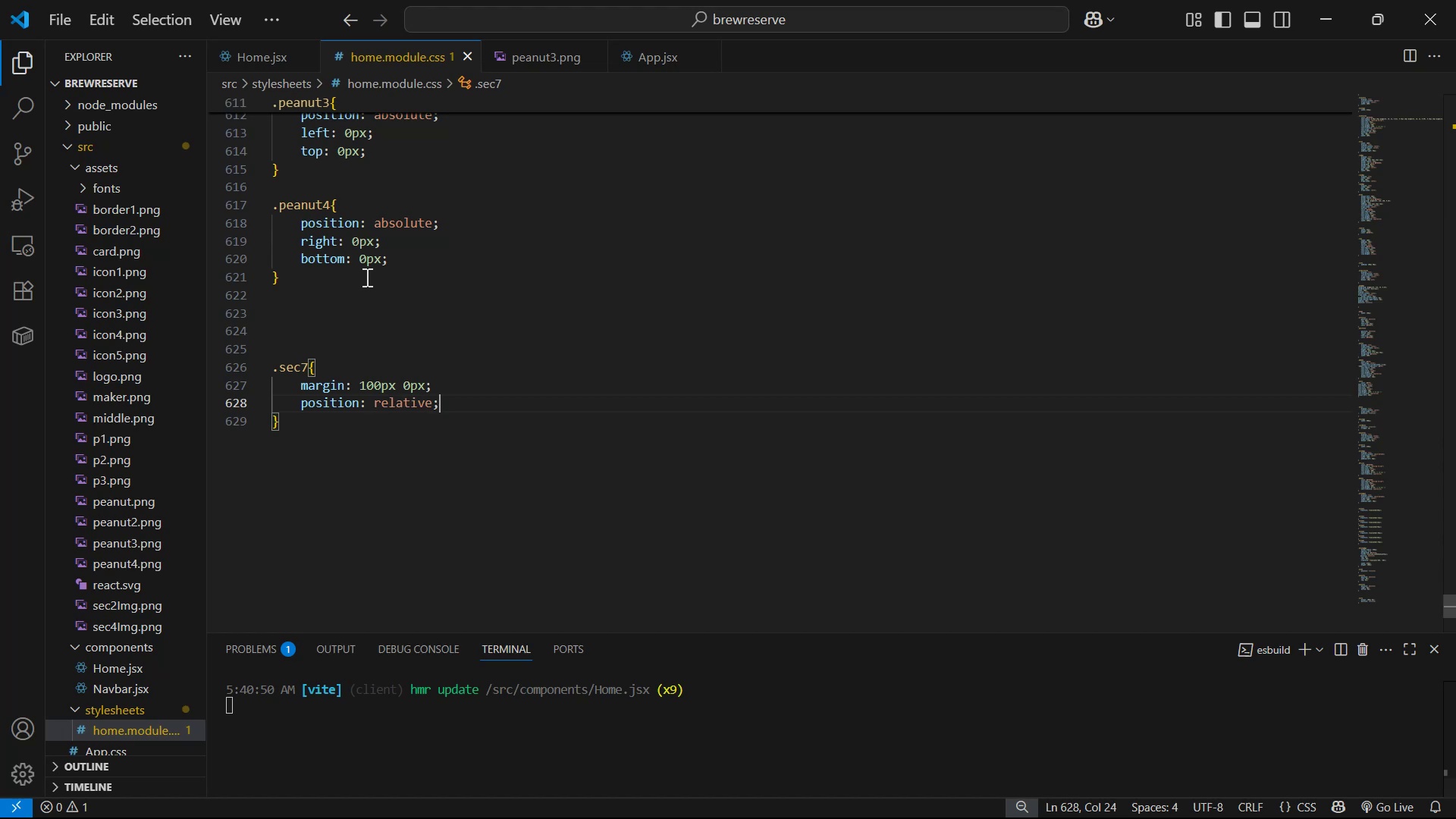 
key(Control+S)
 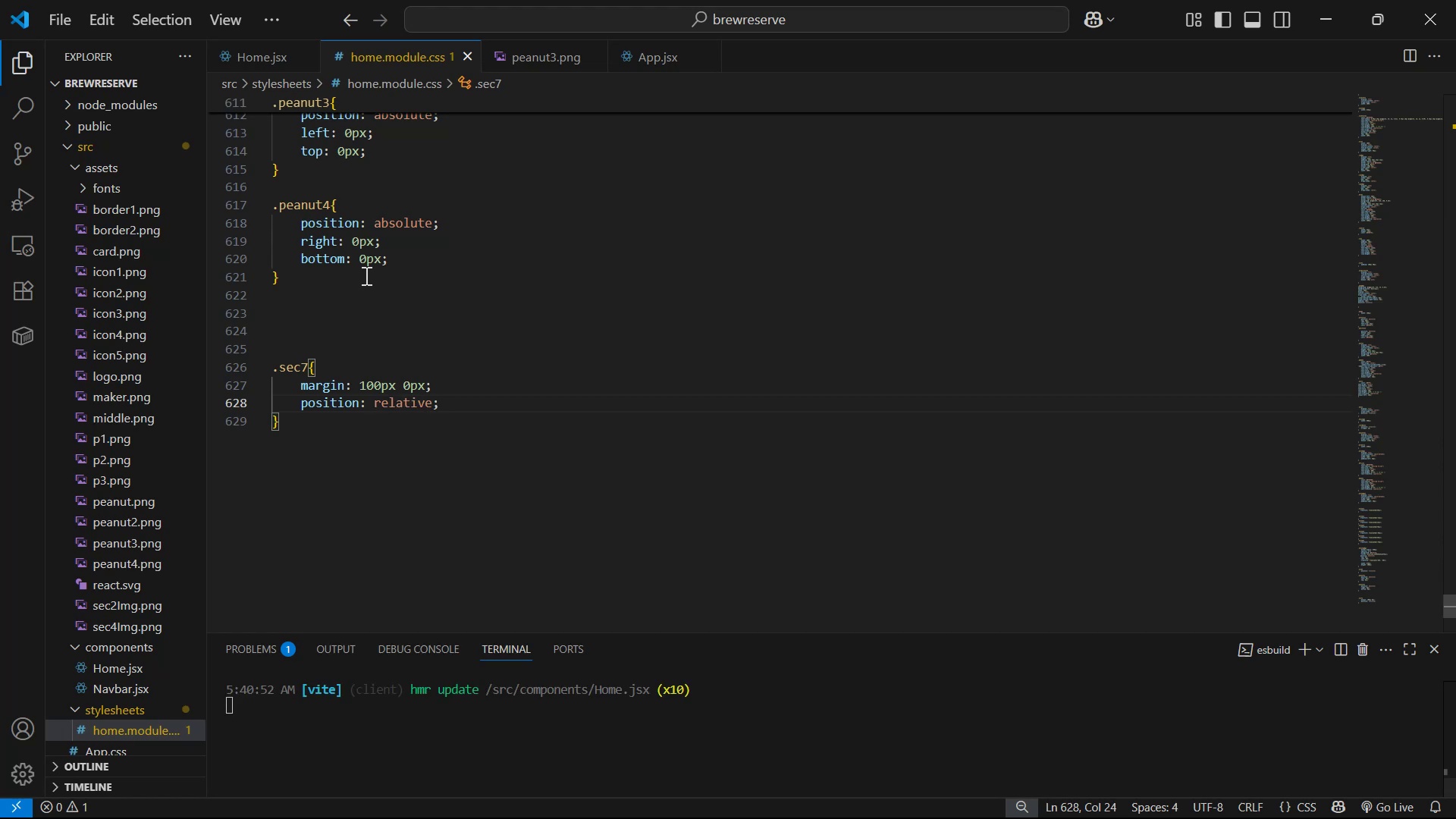 
key(Alt+Tab)
 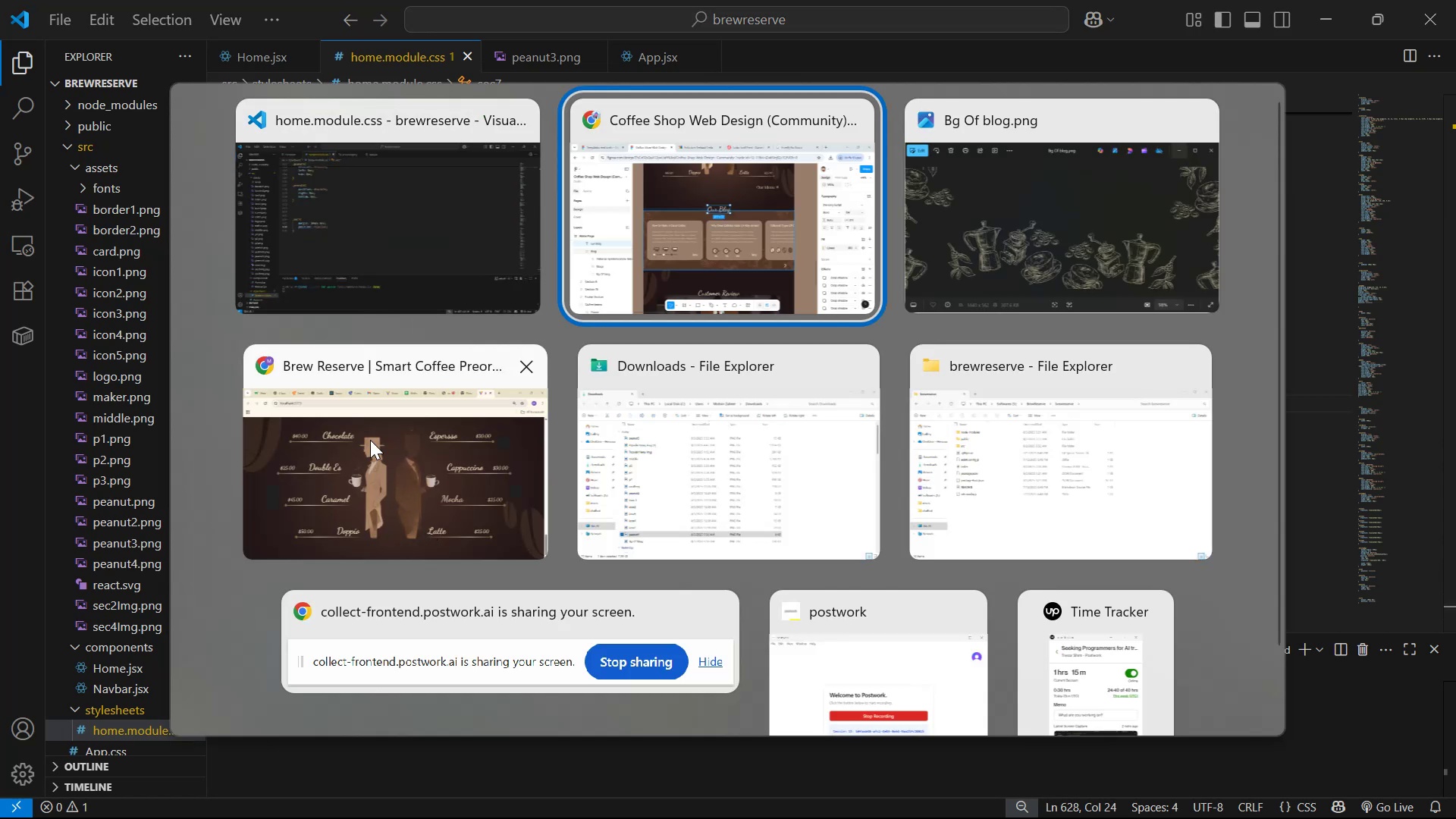 
key(Alt+Tab)
 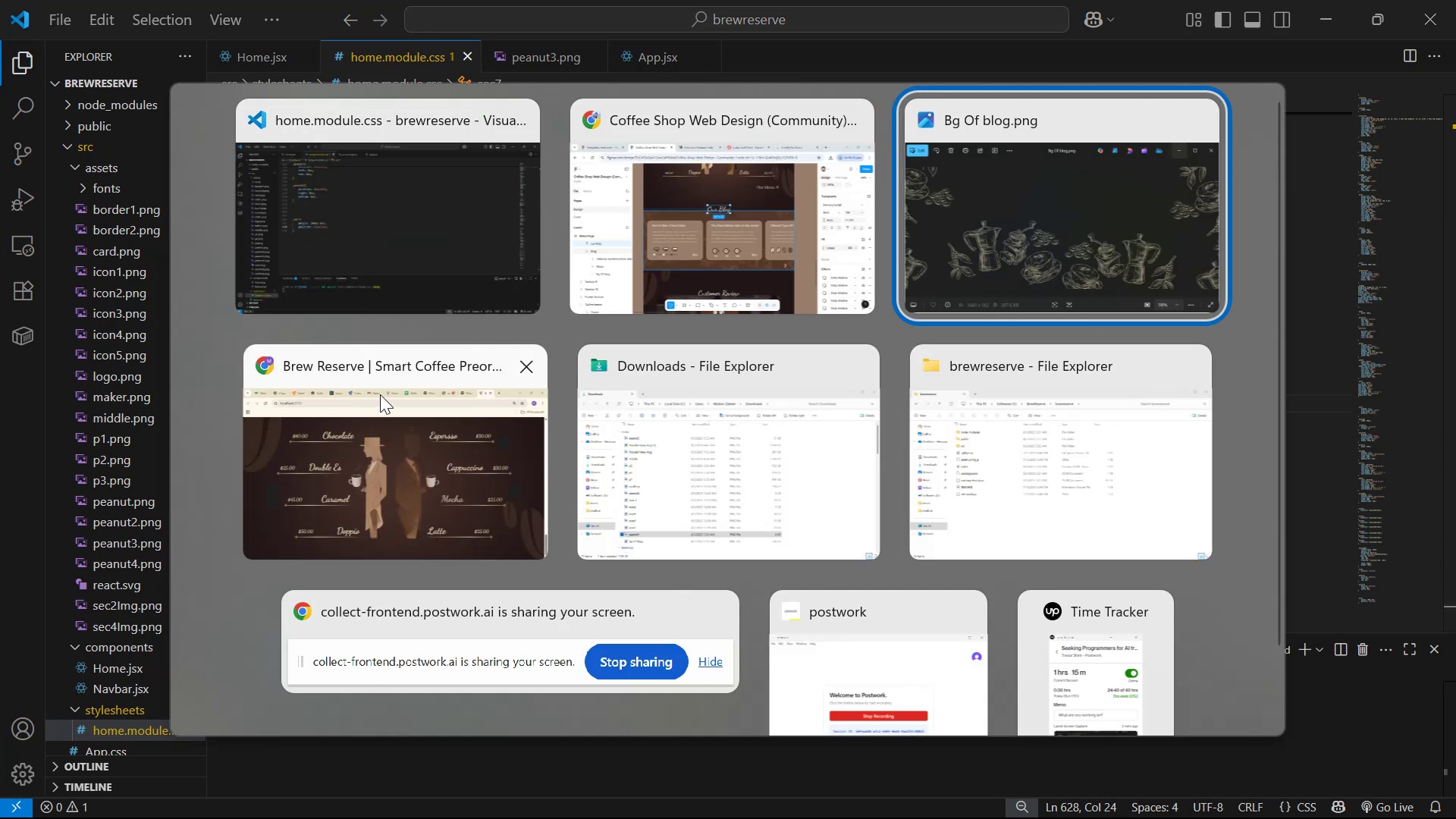 
key(Alt+Tab)
 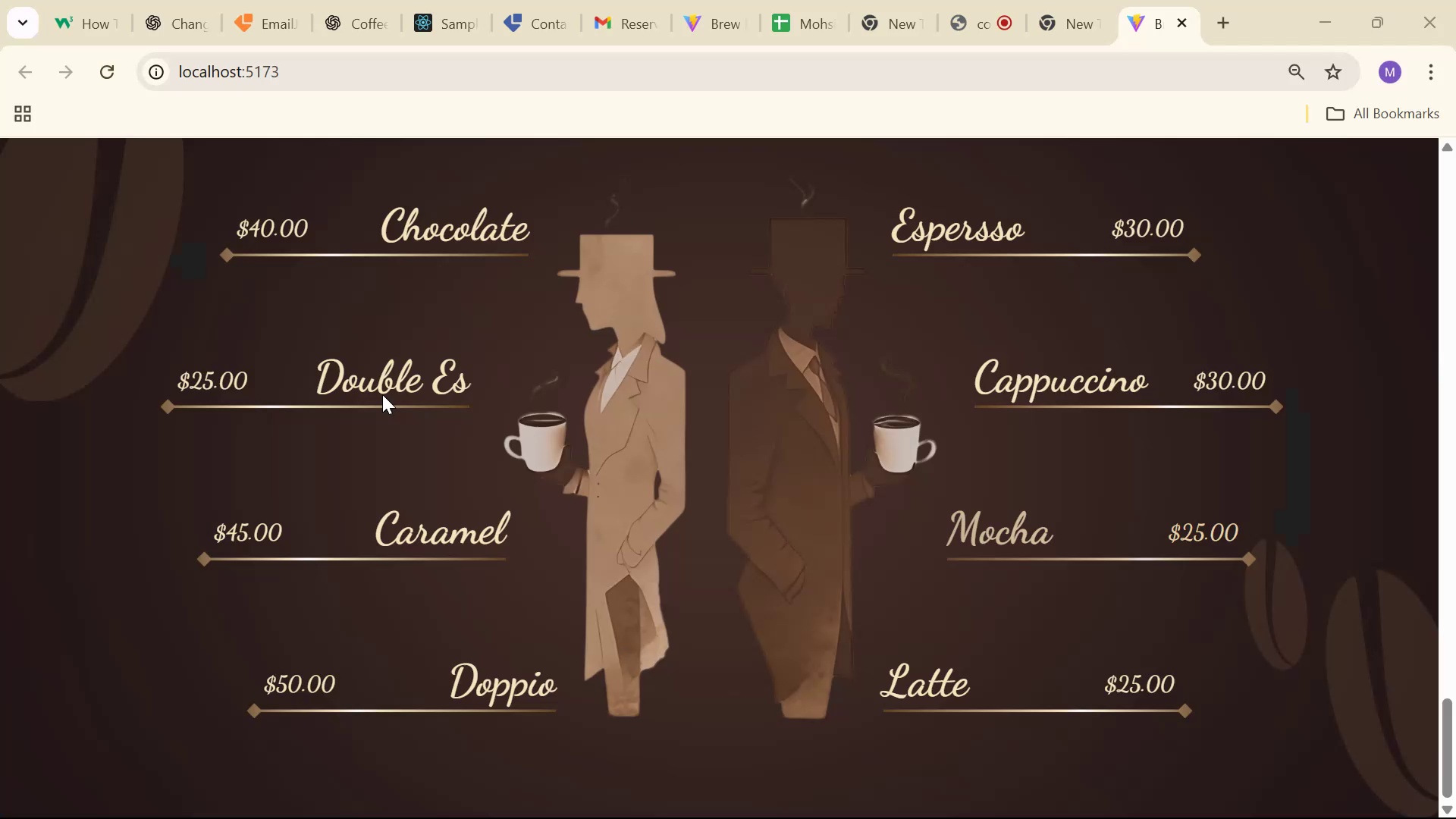 
scroll: coordinate [440, 365], scroll_direction: down, amount: 10.0
 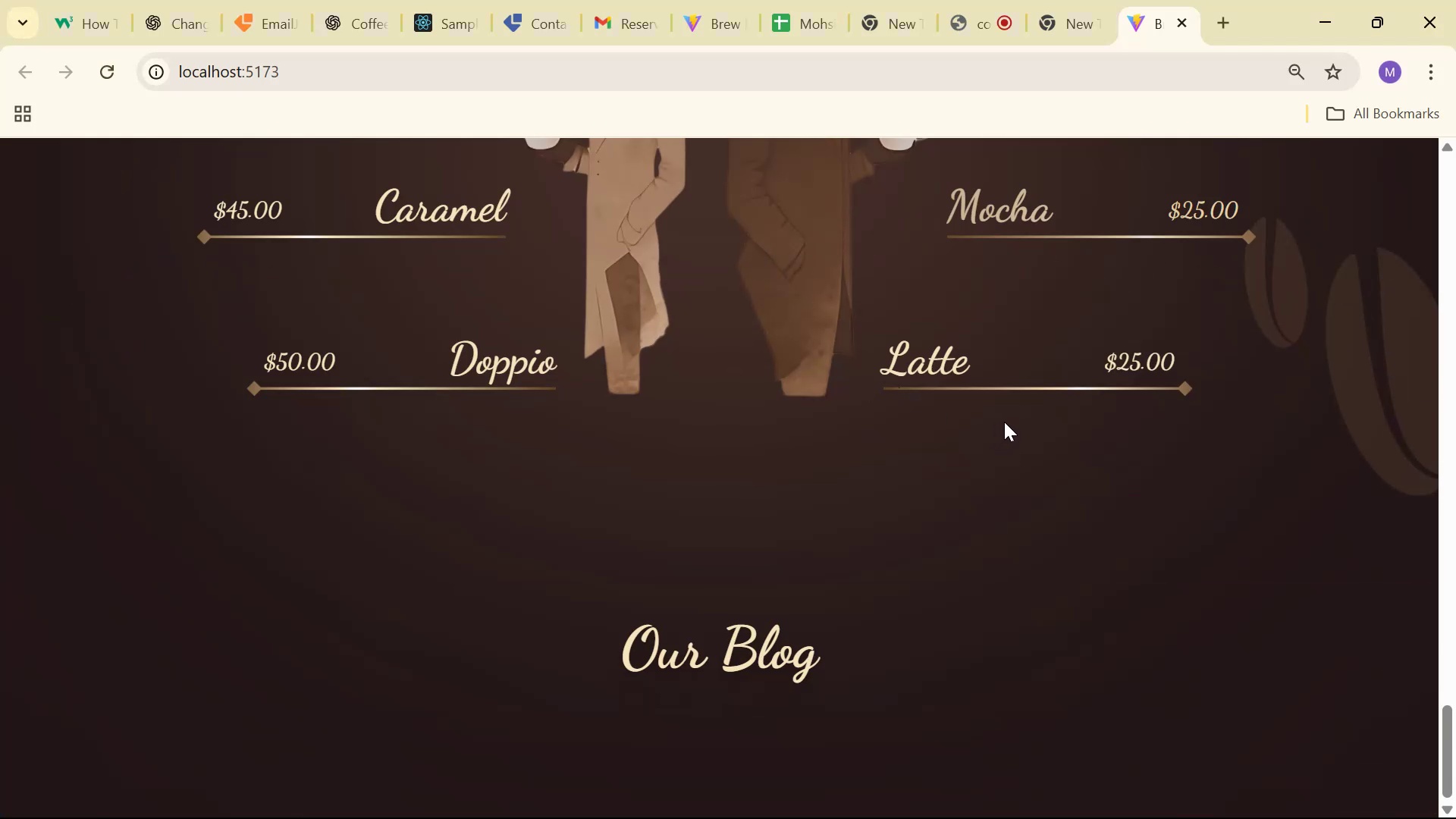 
scroll: coordinate [943, 359], scroll_direction: up, amount: 8.0
 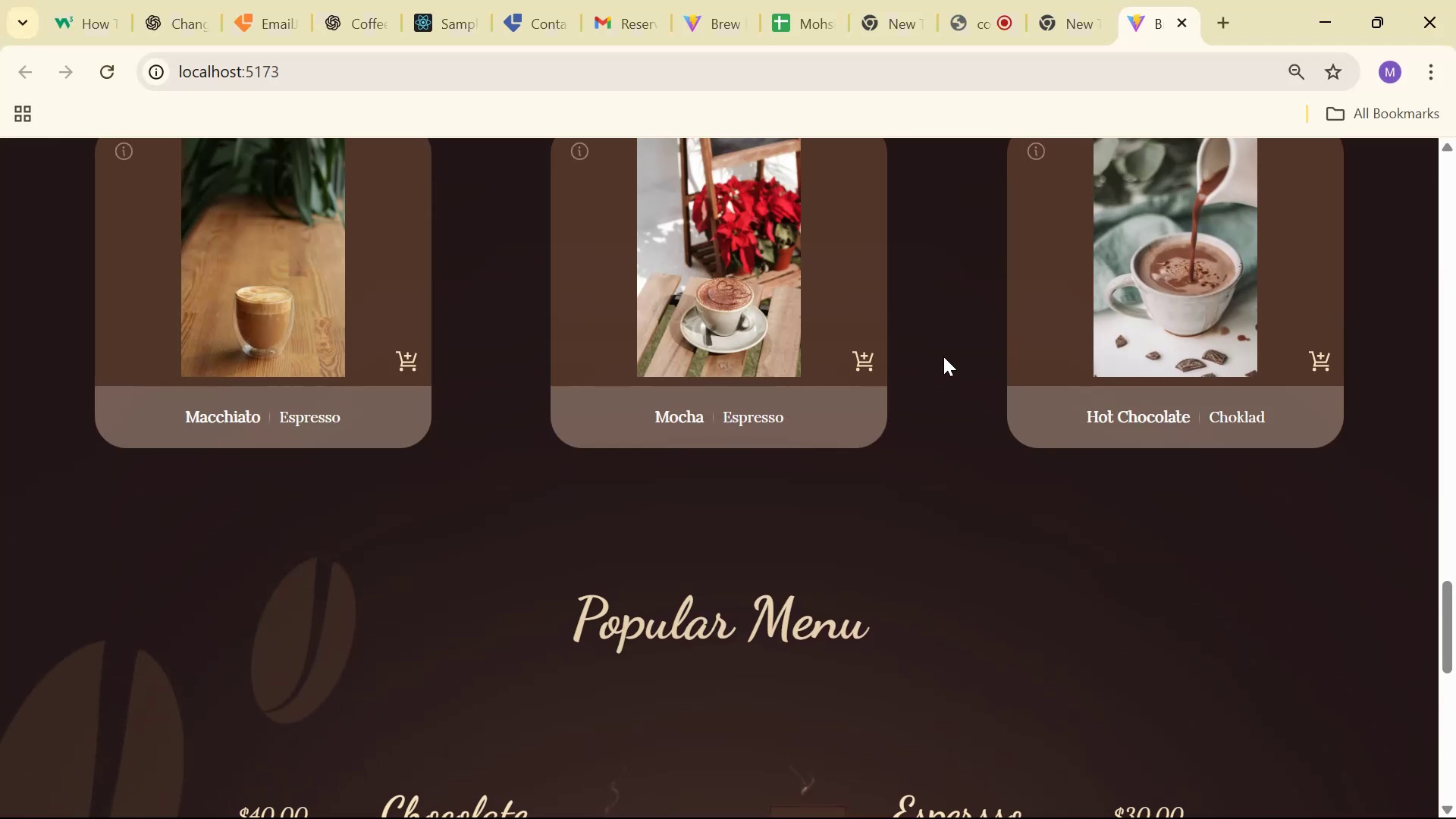 
scroll: coordinate [942, 358], scroll_direction: down, amount: 3.0
 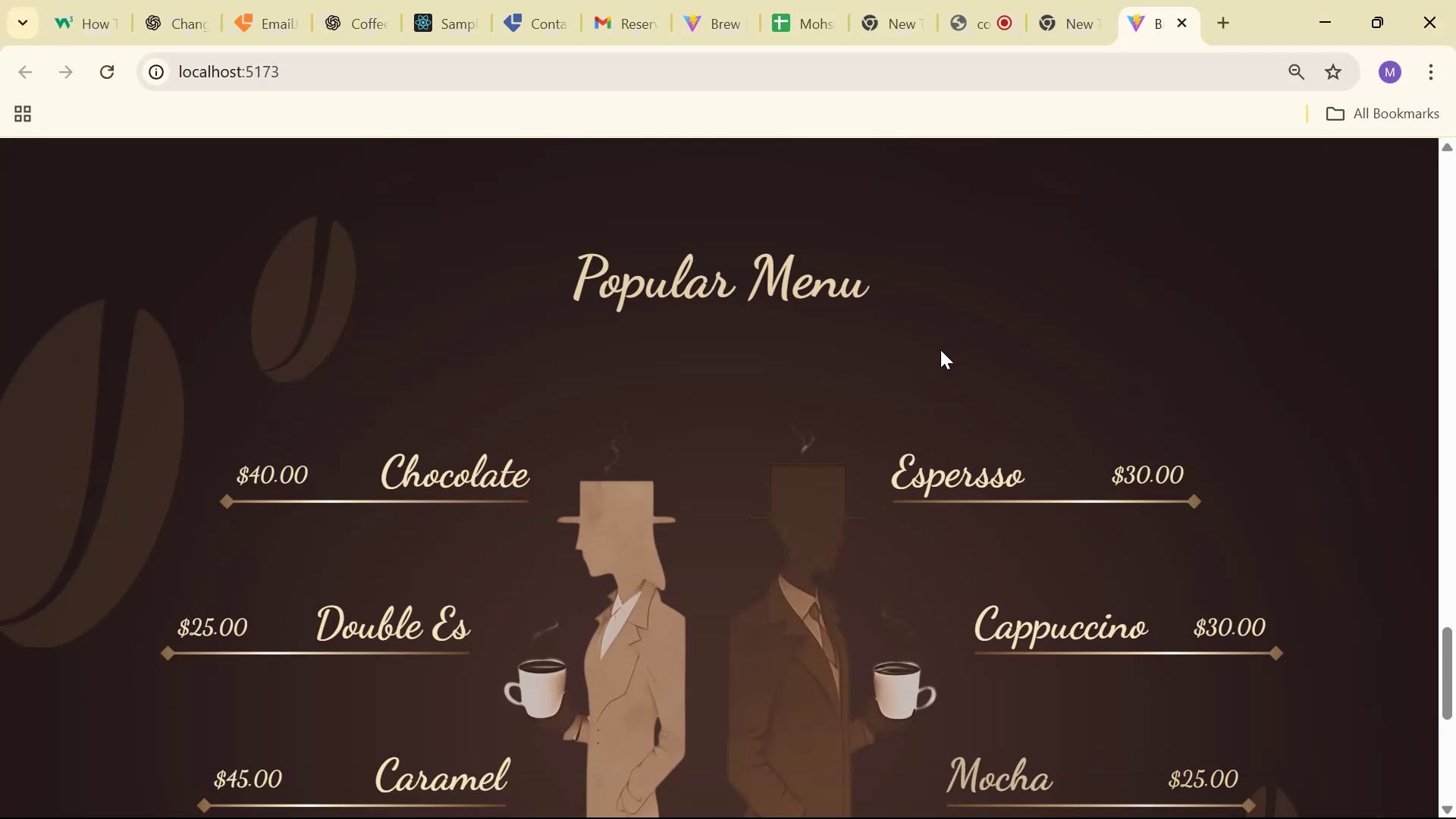 
scroll: coordinate [948, 347], scroll_direction: up, amount: 13.0
 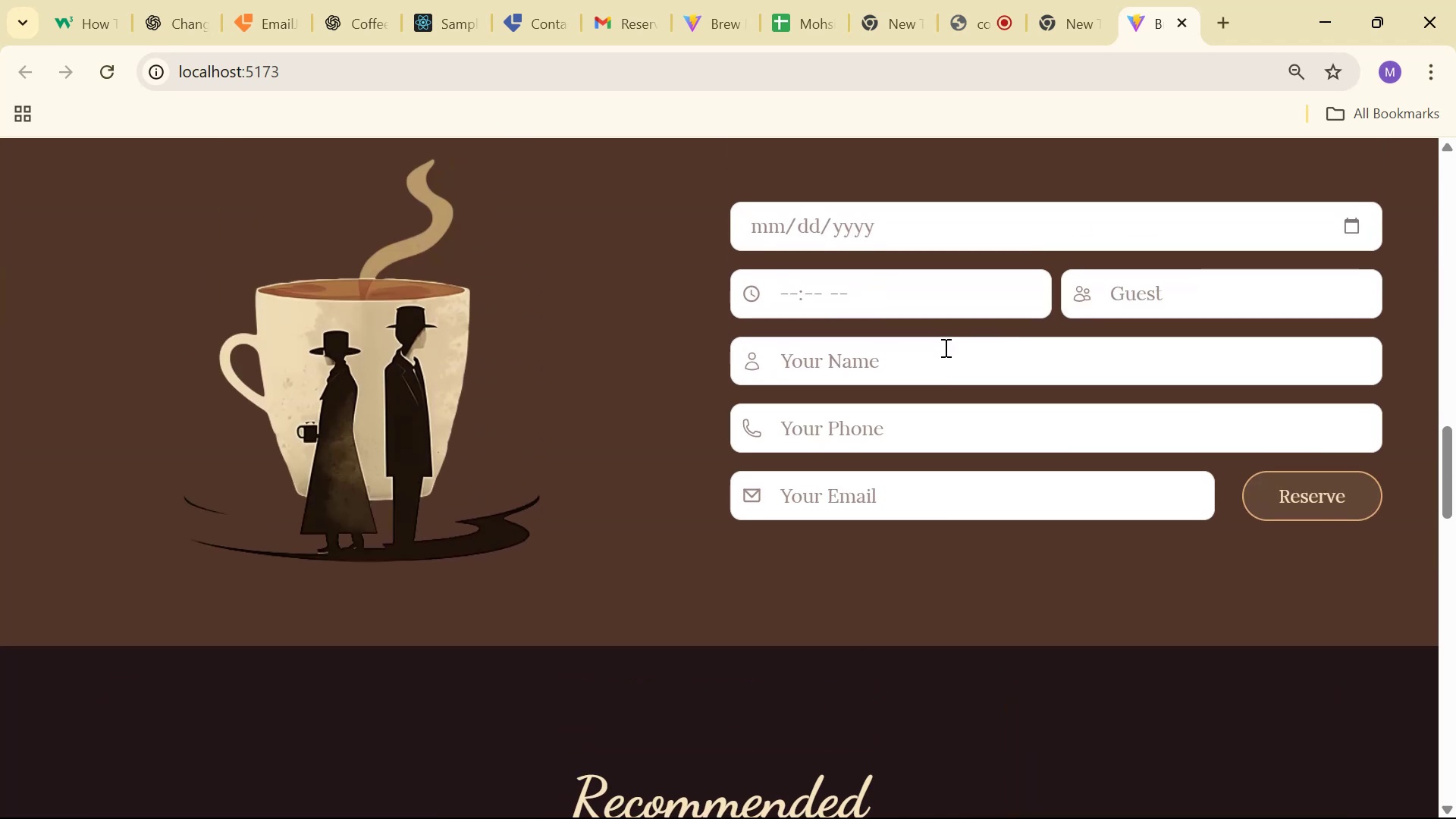 
scroll: coordinate [914, 392], scroll_direction: down, amount: 23.0
 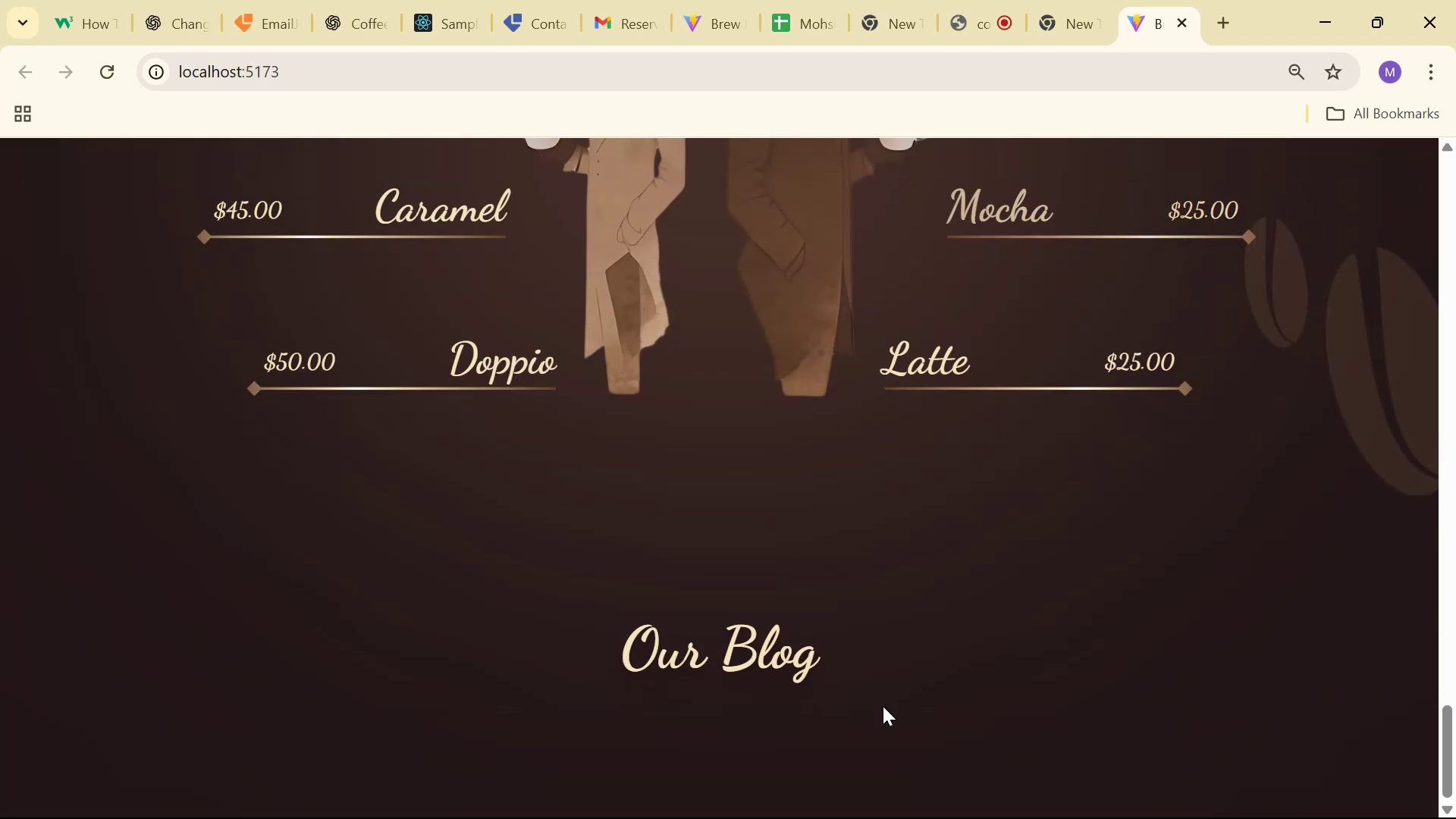 
key(Alt+AltLeft)
 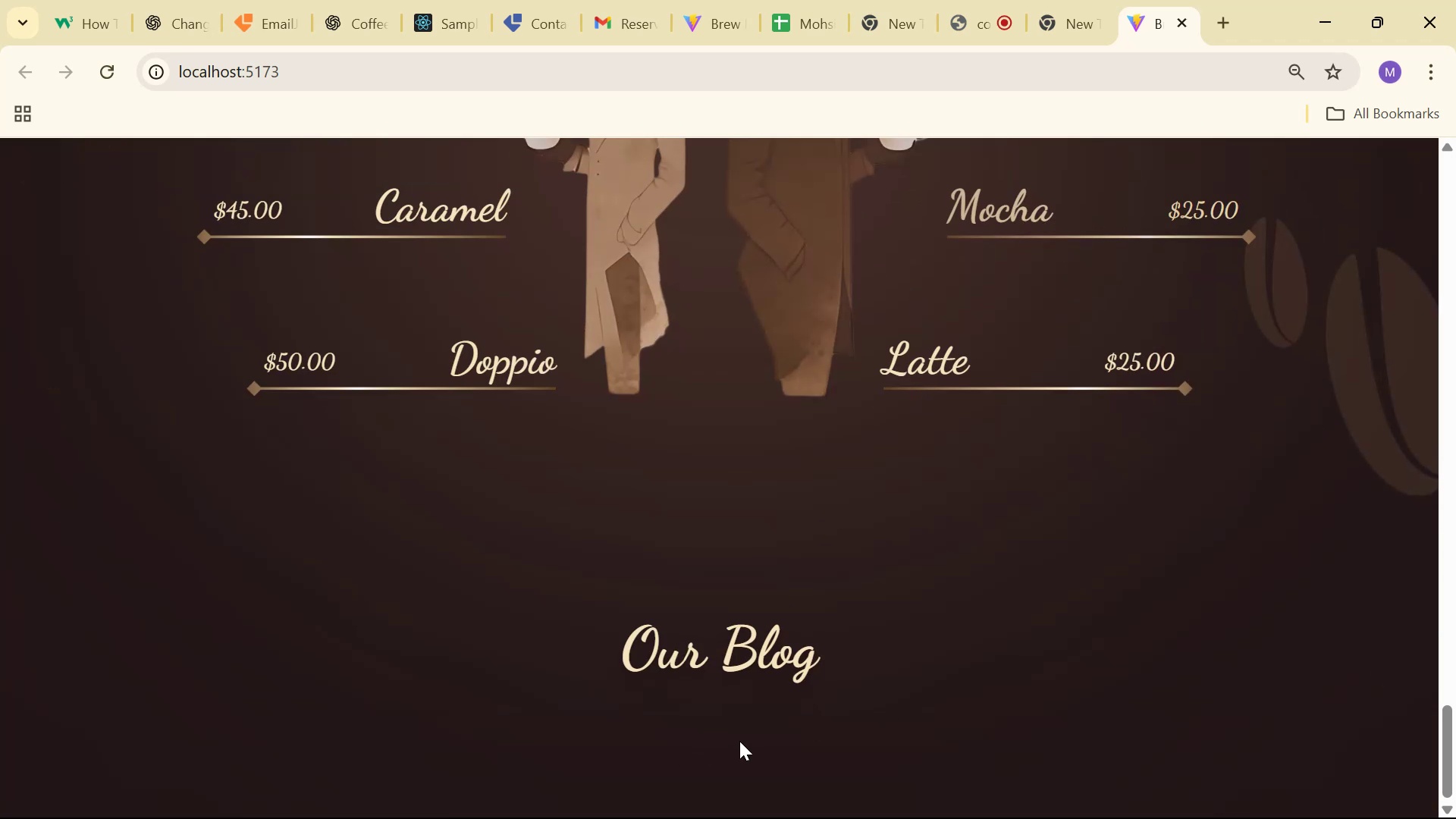 
key(Alt+Tab)
 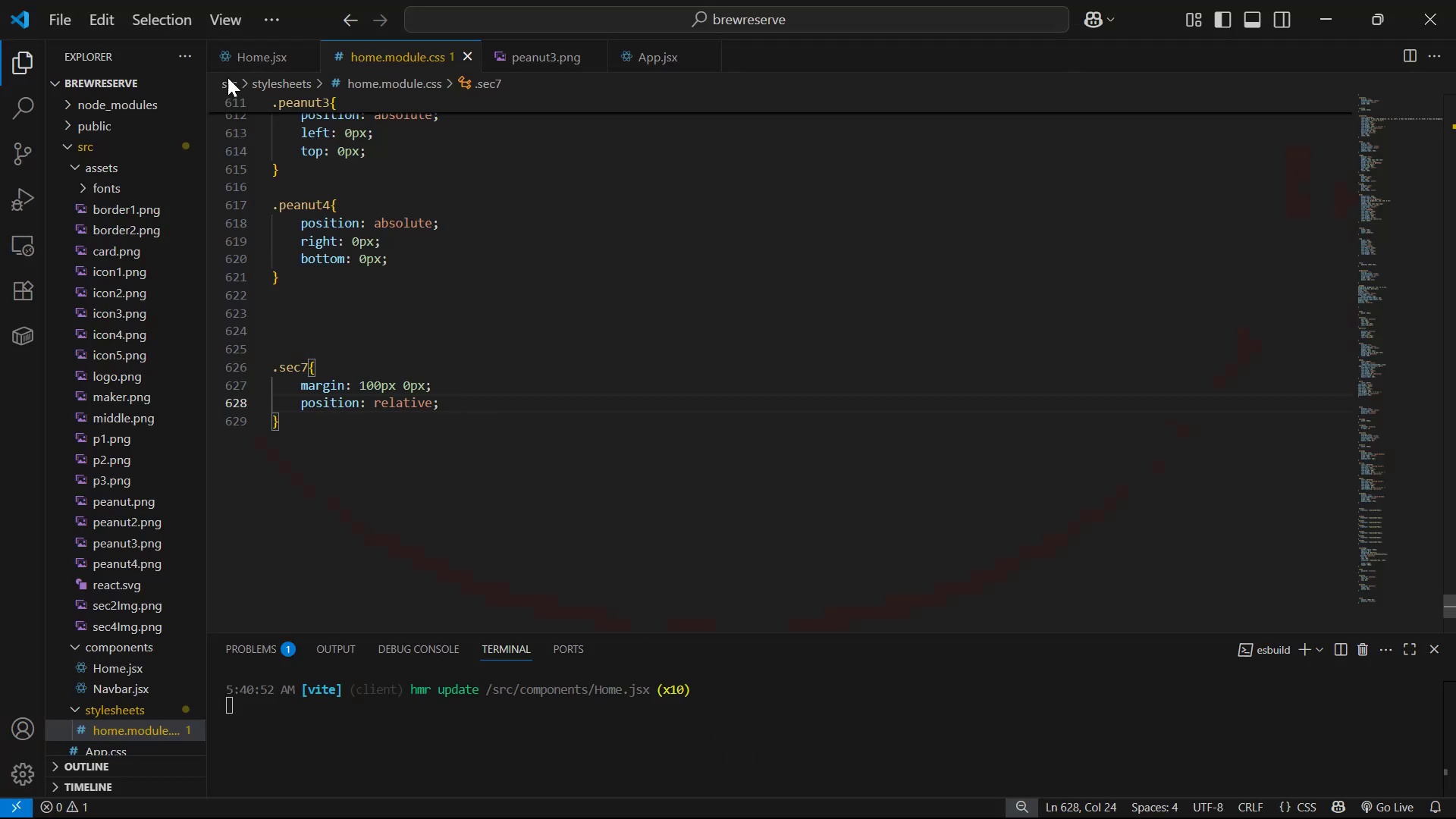 
left_click([737, 297])
 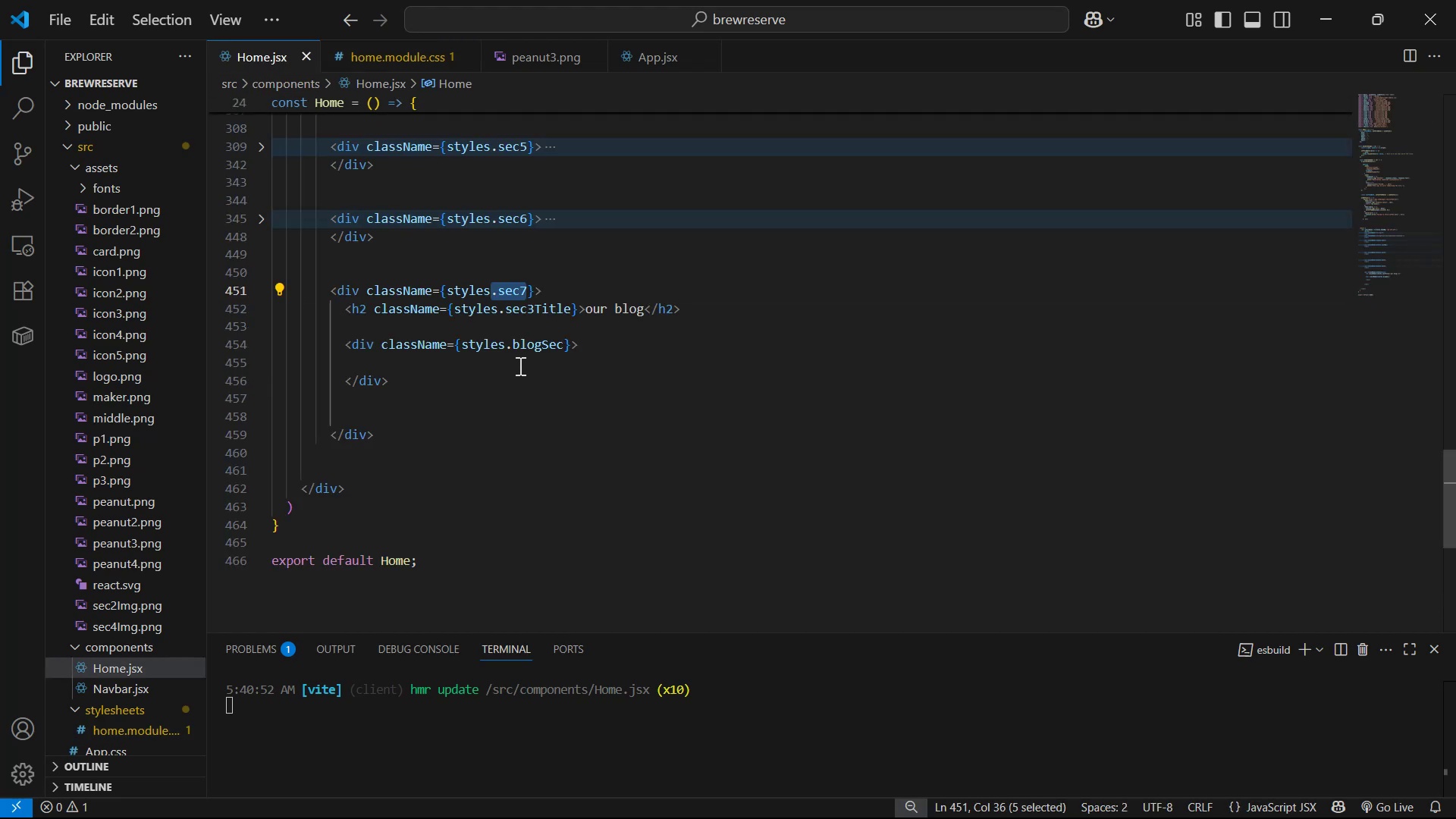 
left_click_drag(start_coordinate=[507, 346], to_coordinate=[560, 342])
 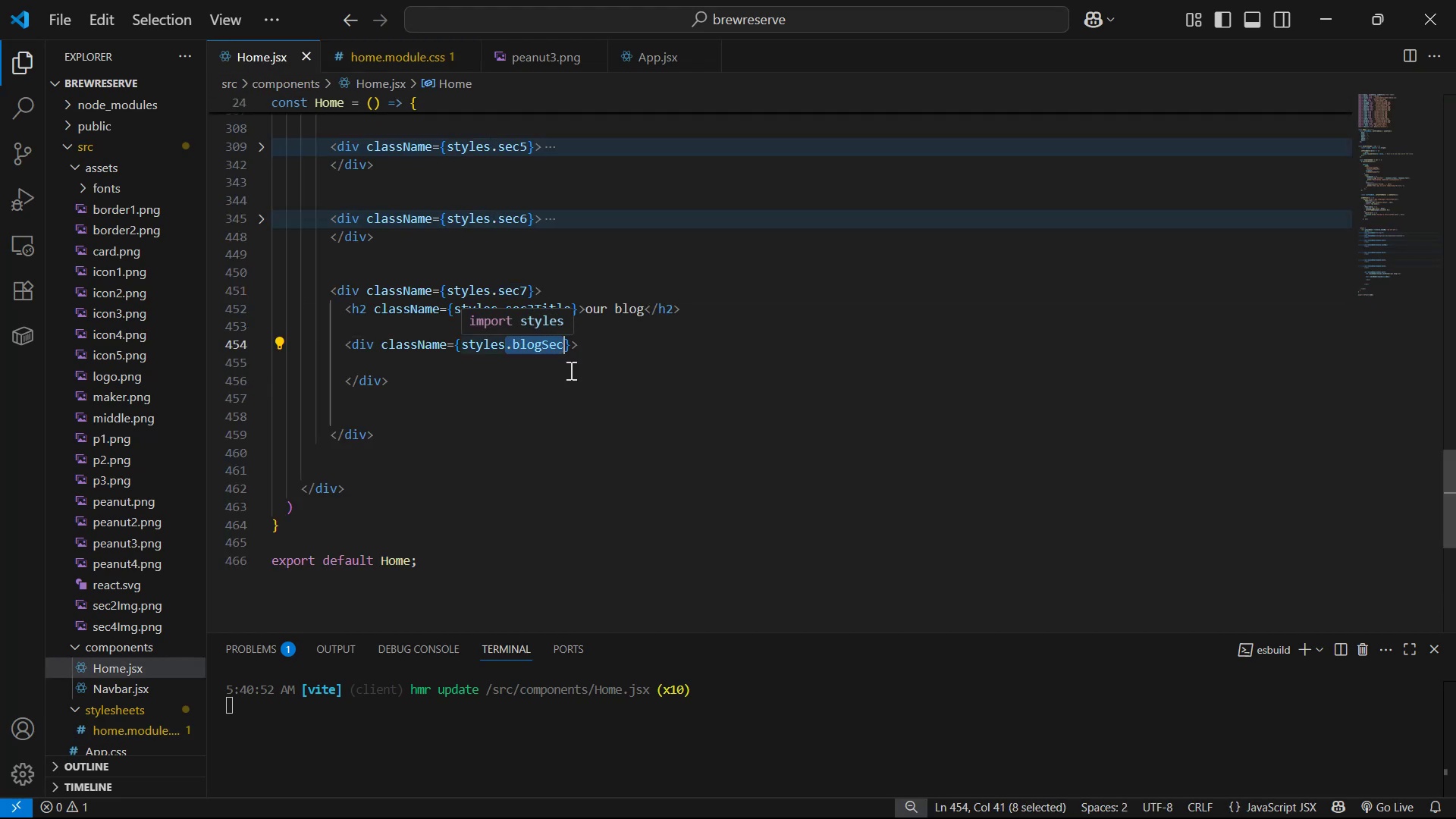 
key(Control+C)
 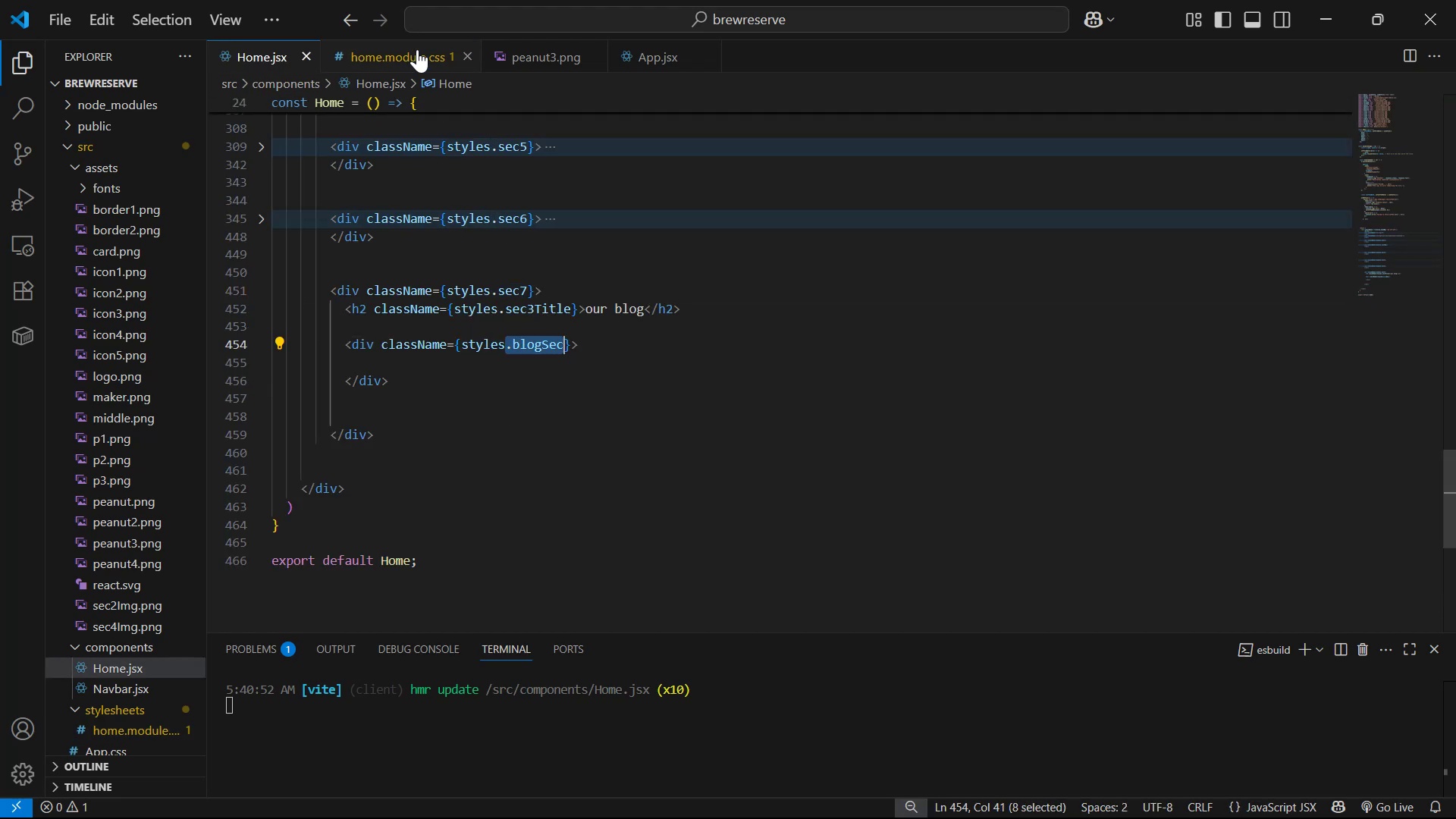 
left_click([414, 46])
 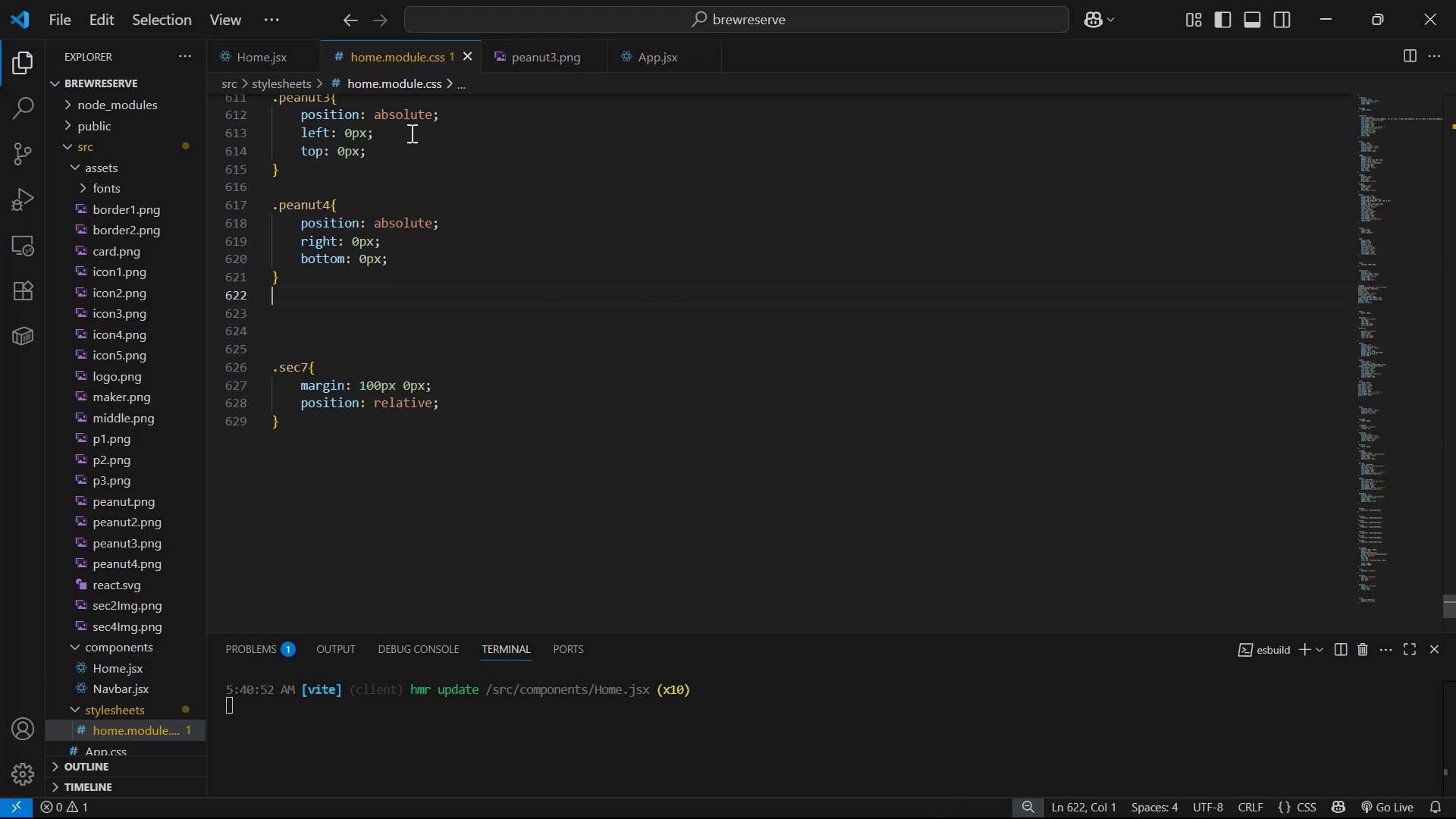 
scroll: coordinate [365, 431], scroll_direction: down, amount: 3.0
 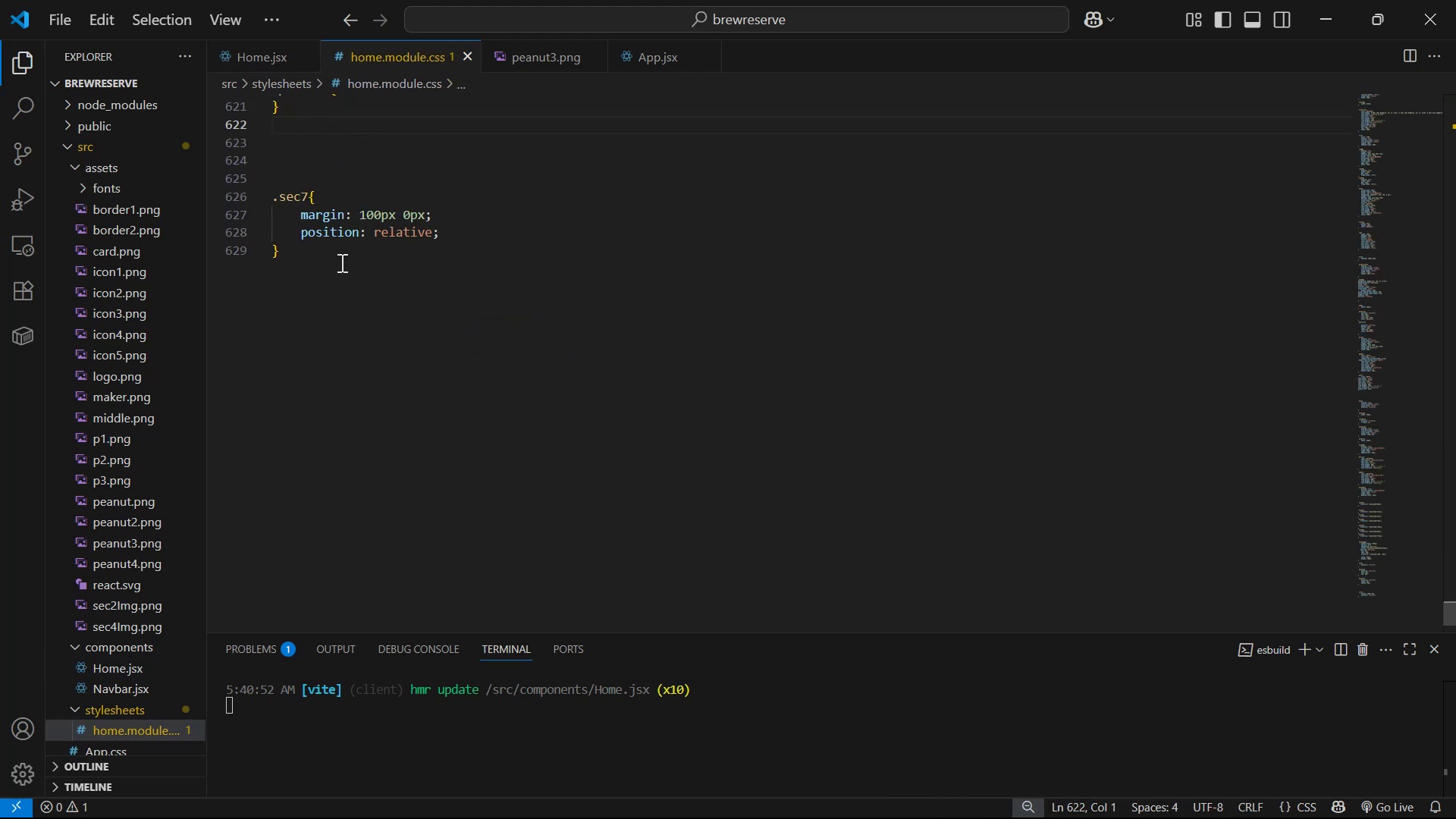 
left_click([341, 262])
 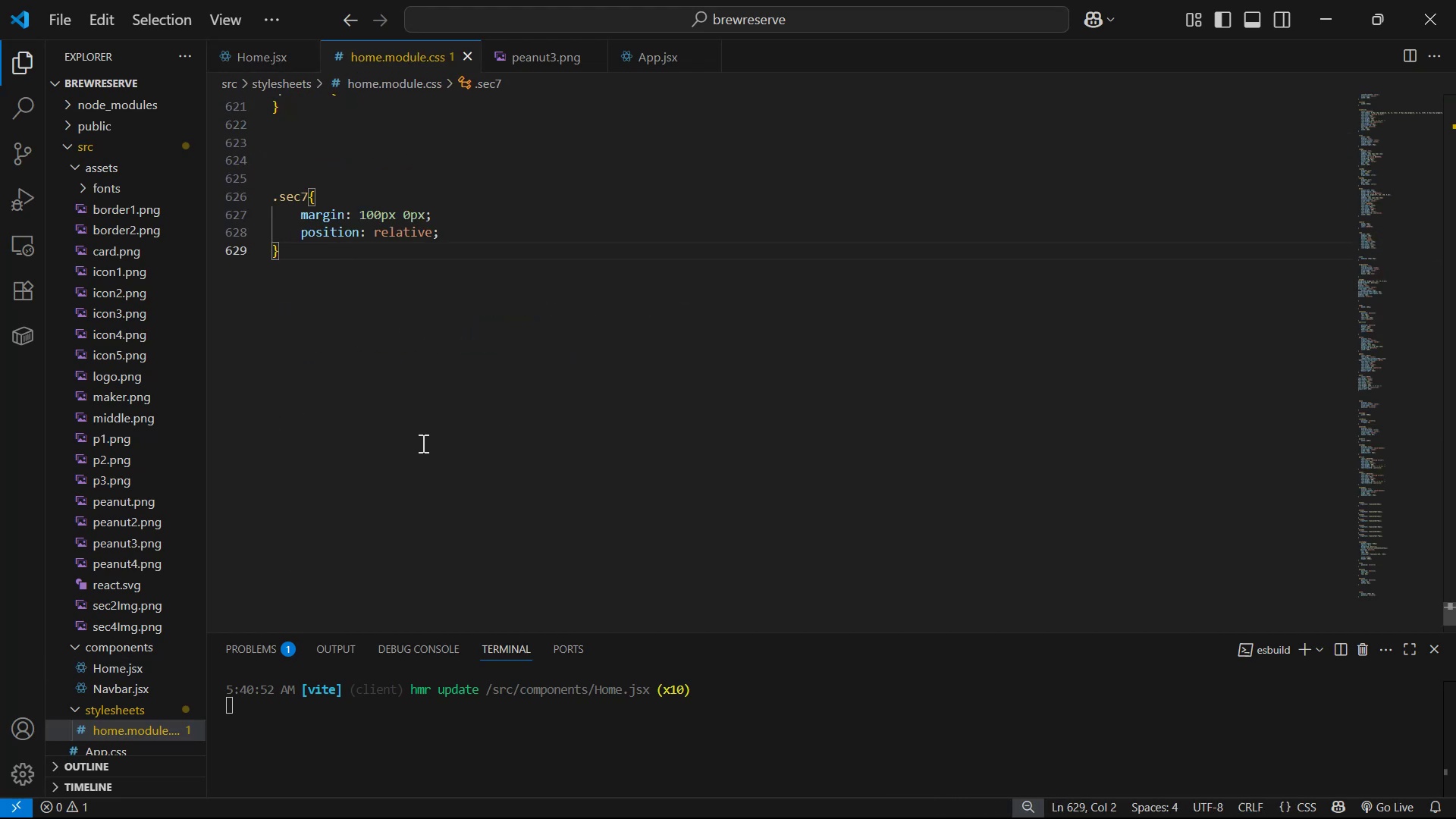 
key(Enter)
 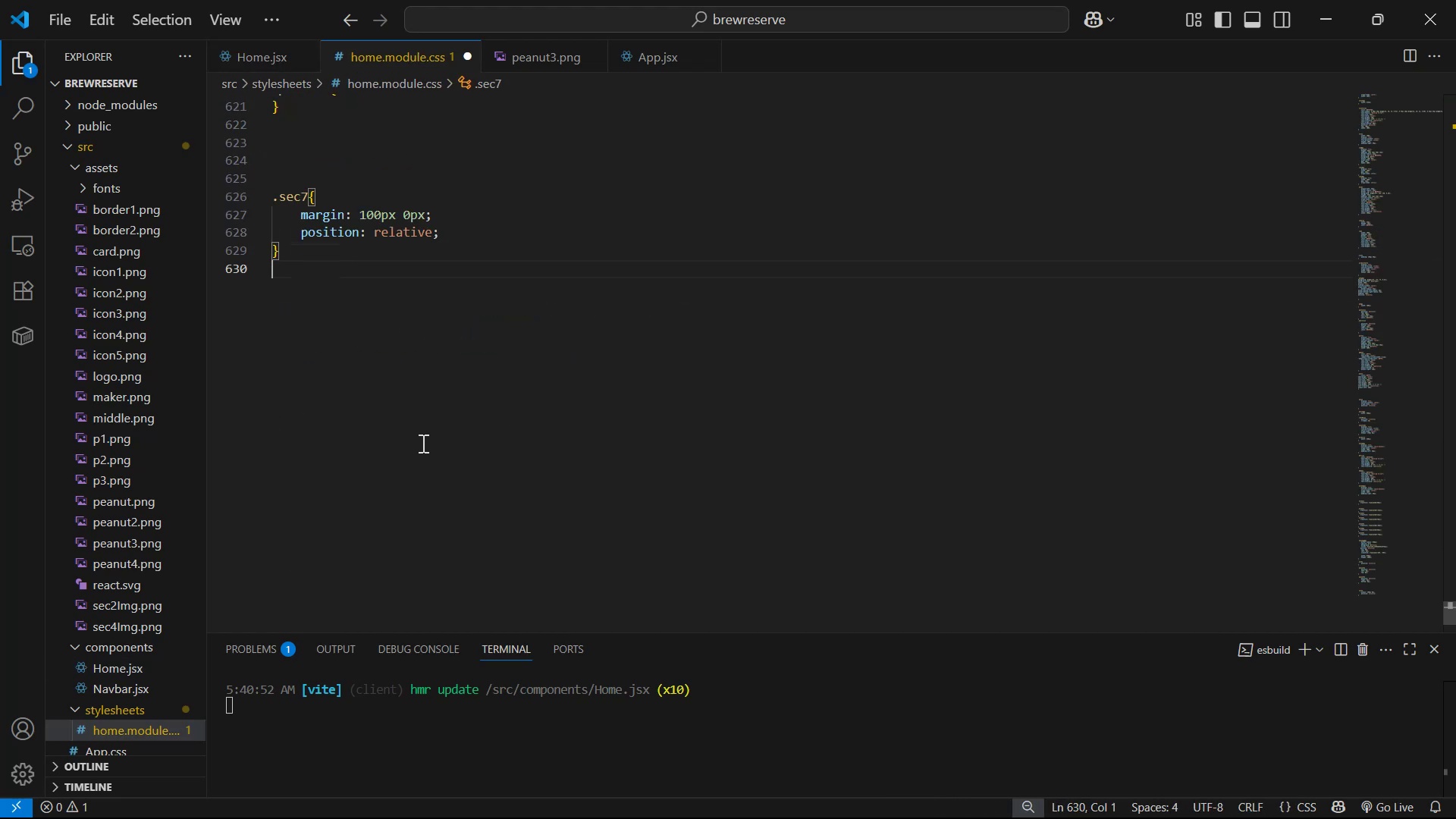 
key(Enter)
 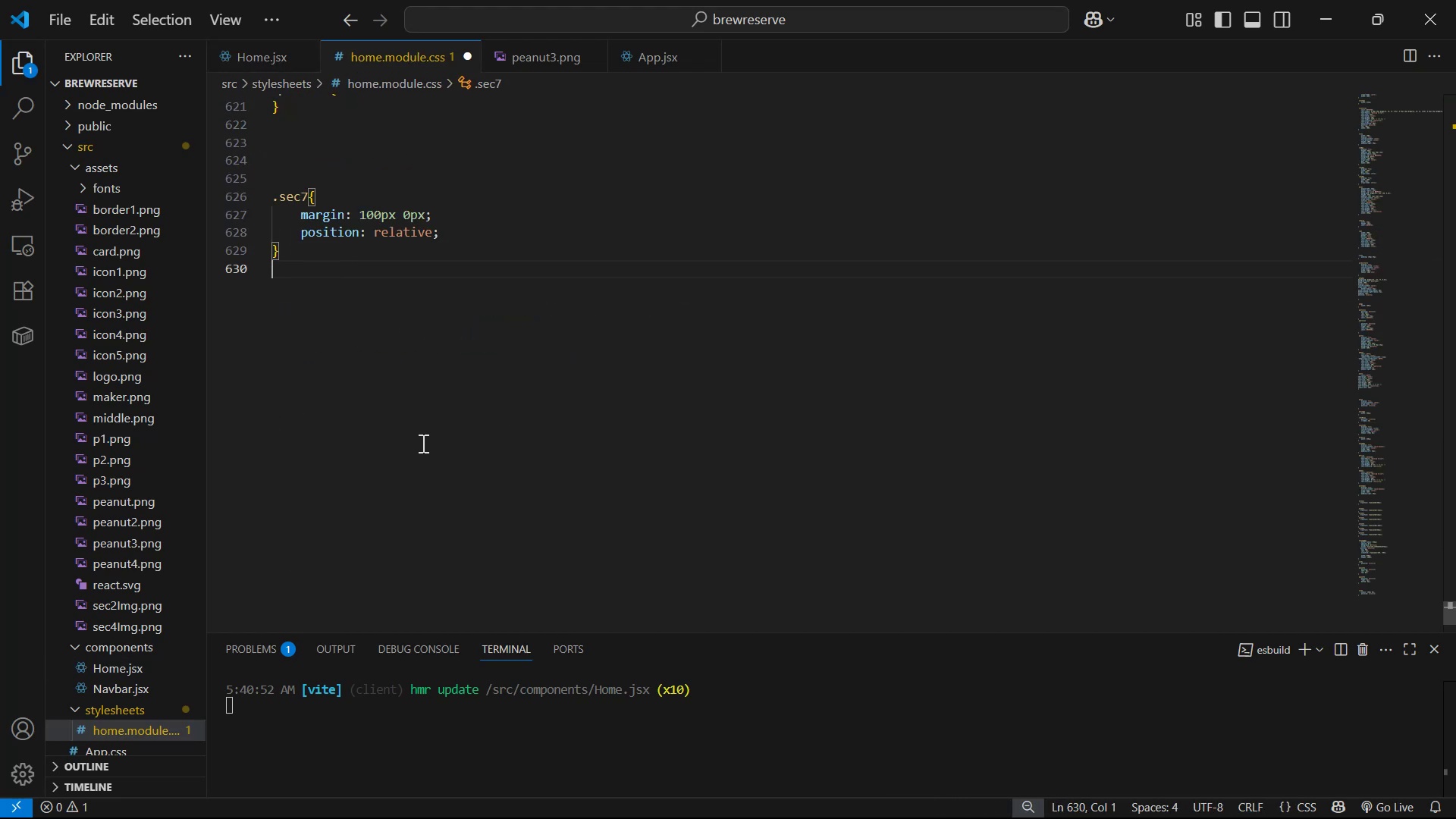 
key(Control+V)
 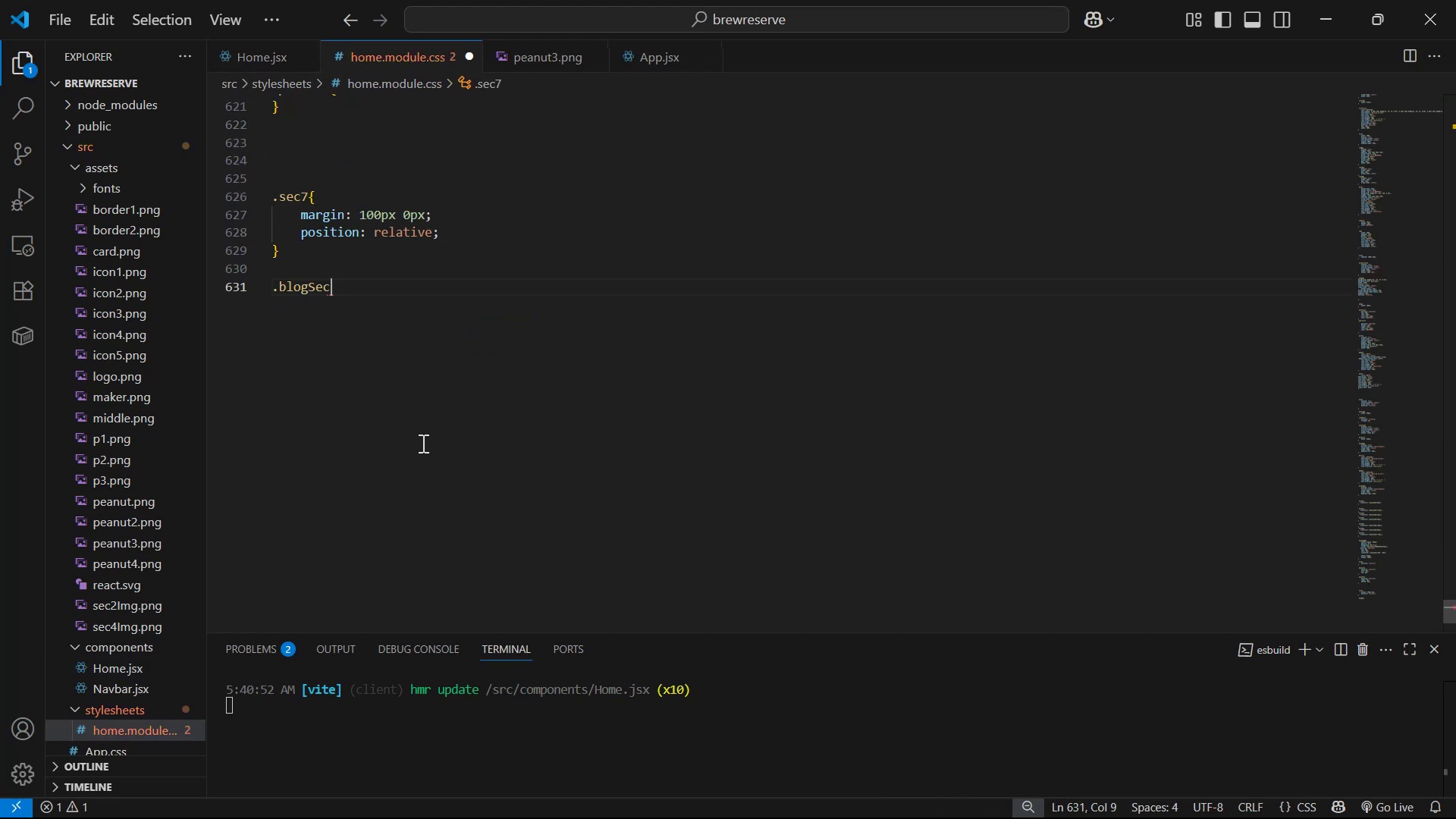 
key(Shift+BracketLeft)
 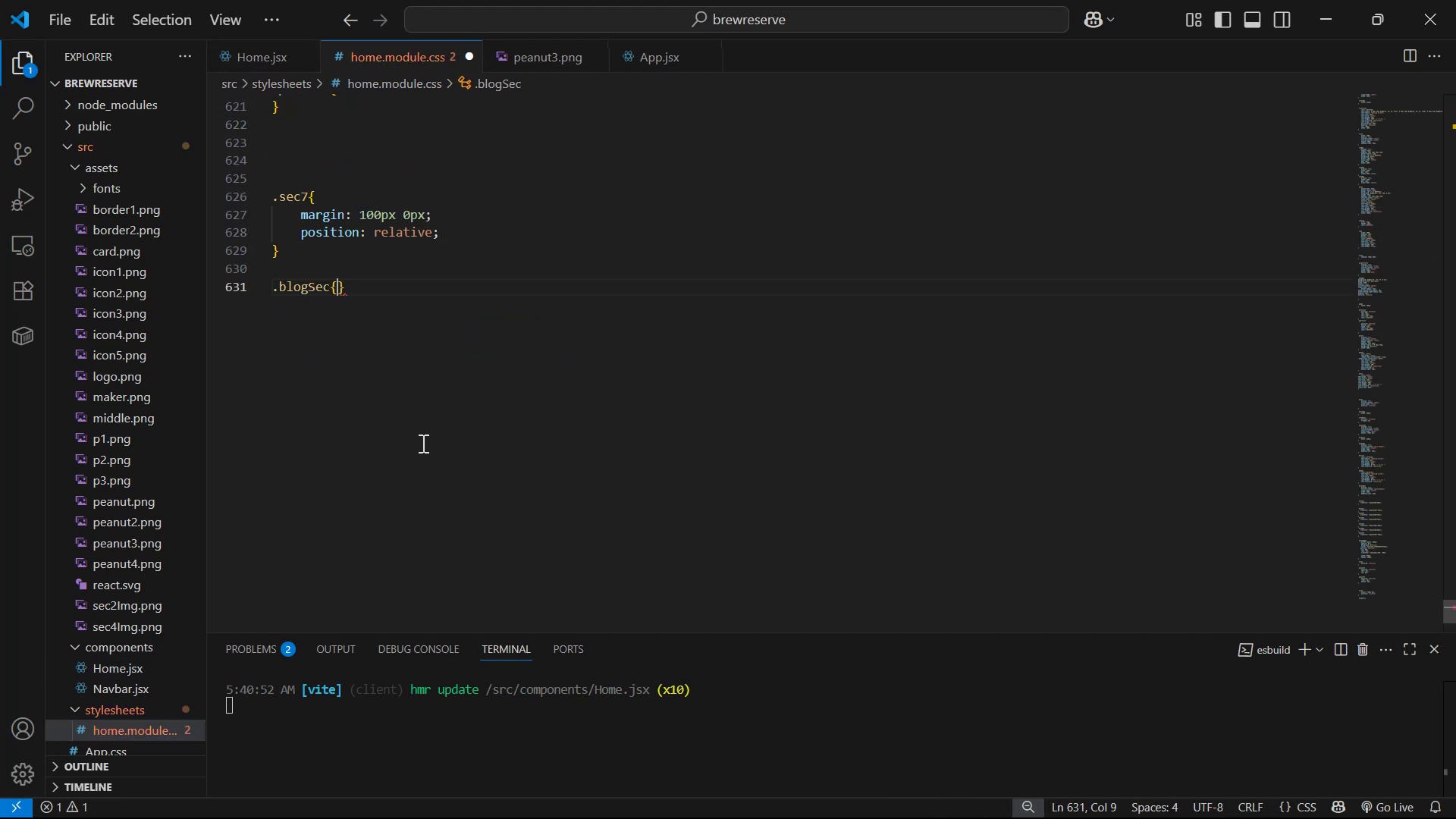 
key(Enter)
 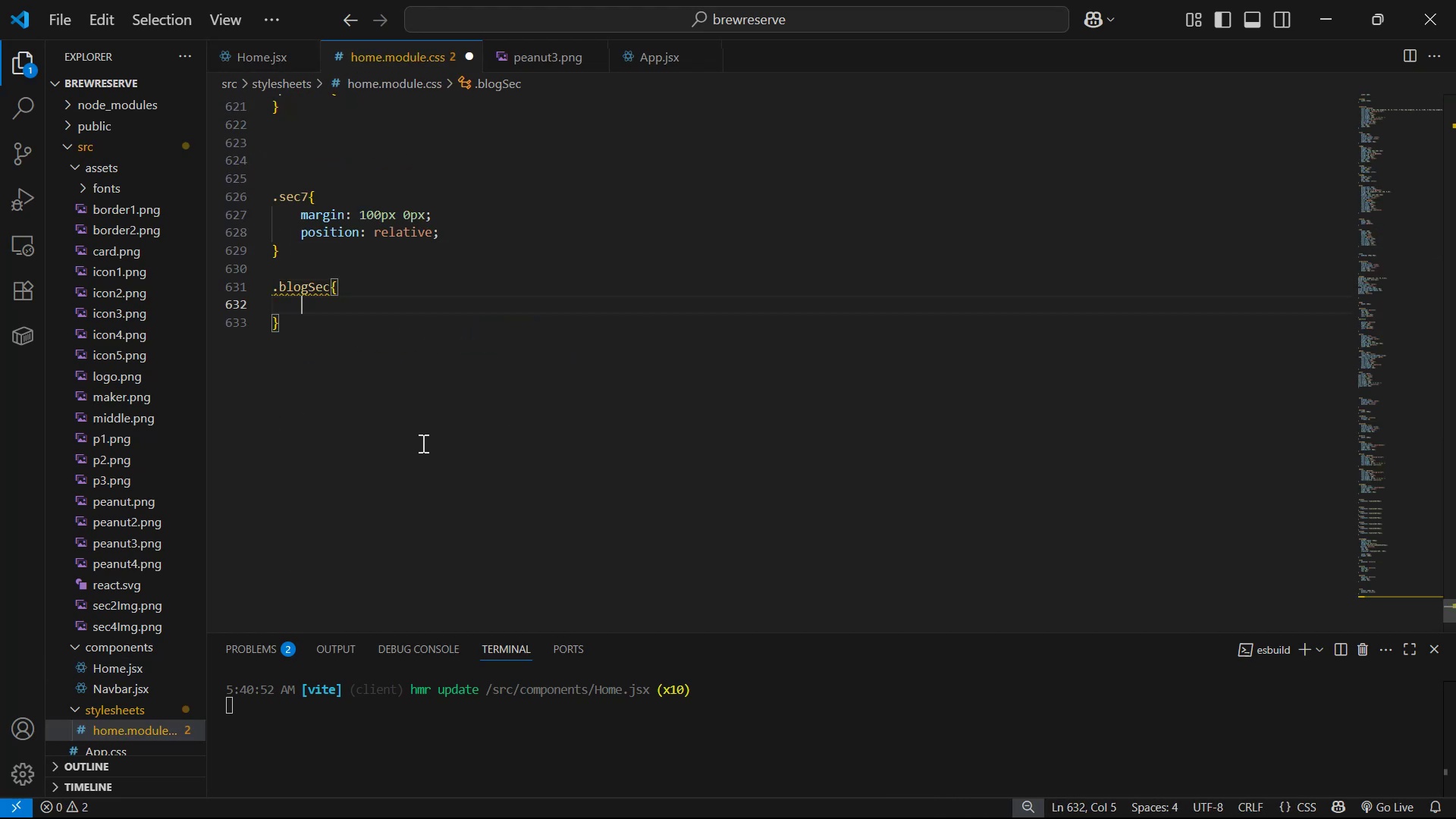 
key(Alt+Tab)
 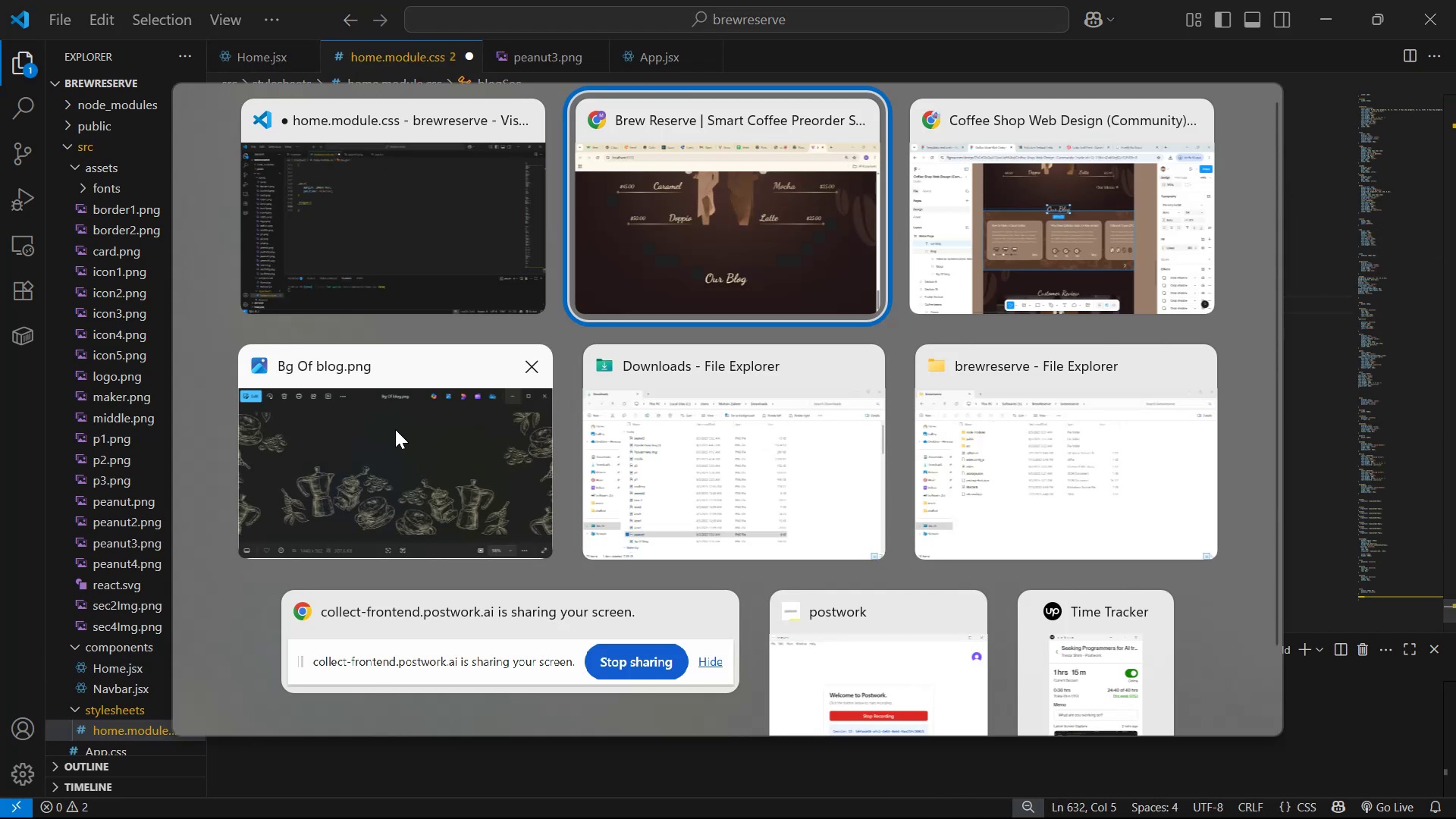 
key(Alt+Tab)
 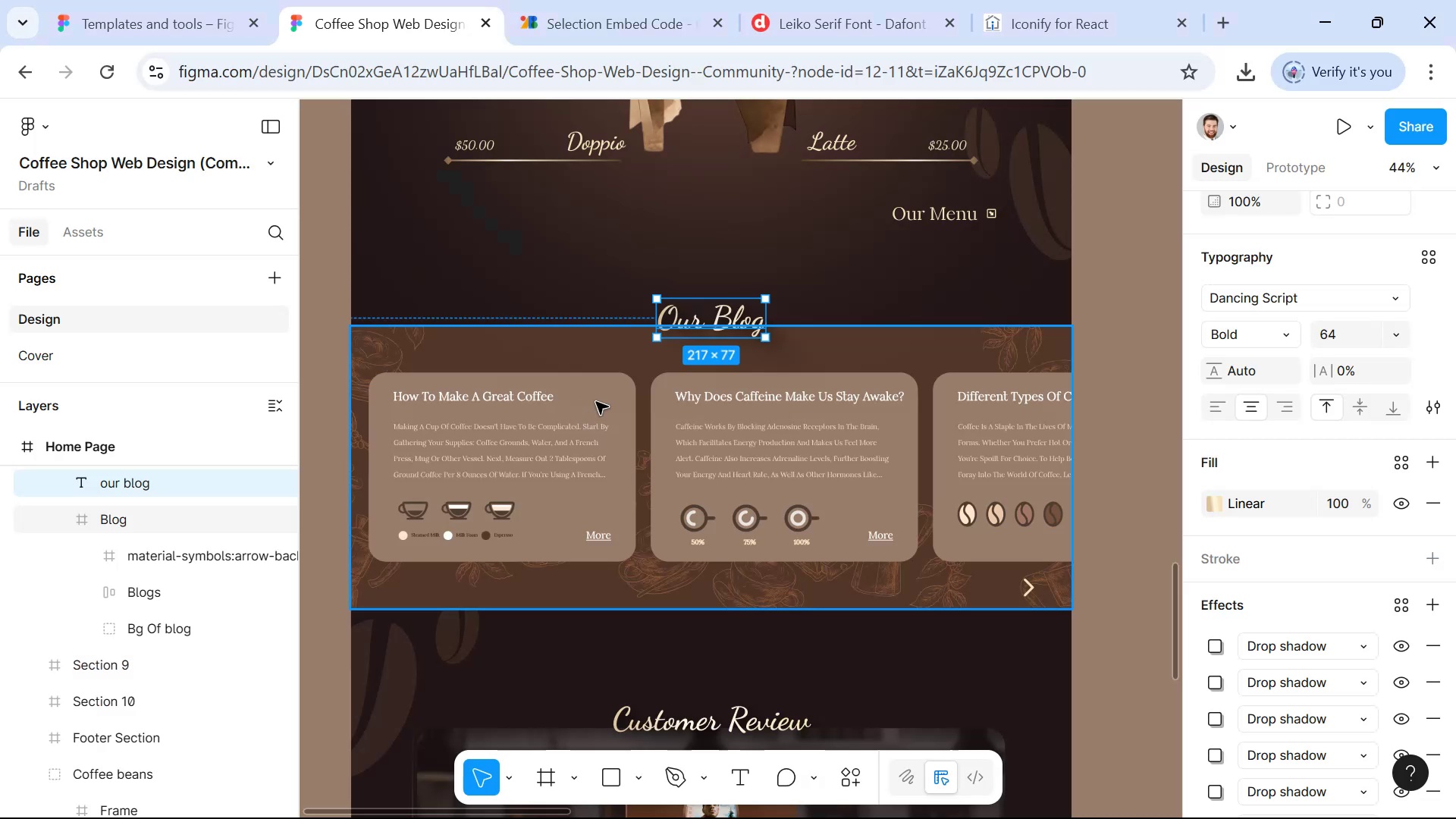 
hold_key(key=ControlLeft, duration=1.28)
 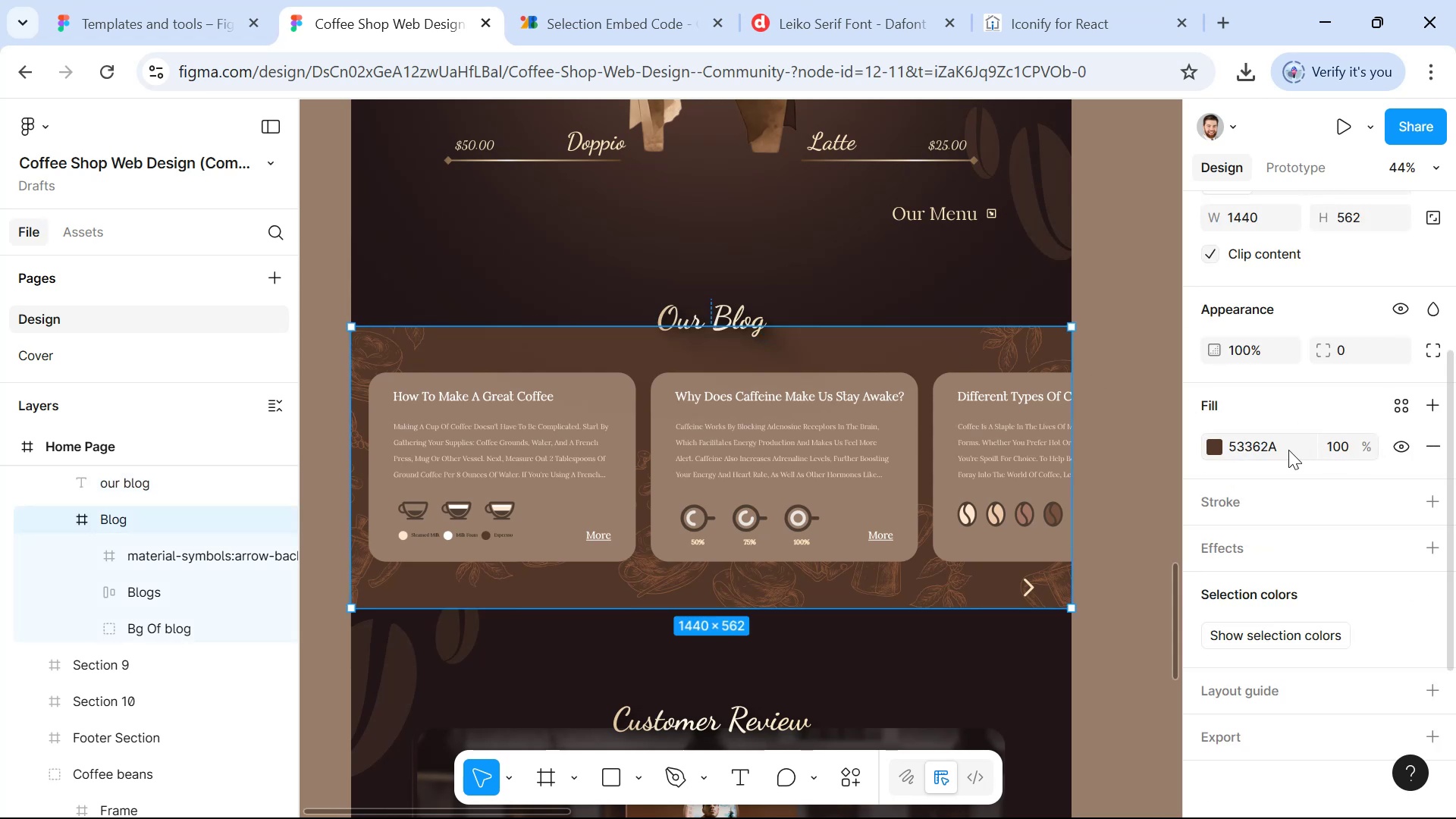 
key(Control+C)
 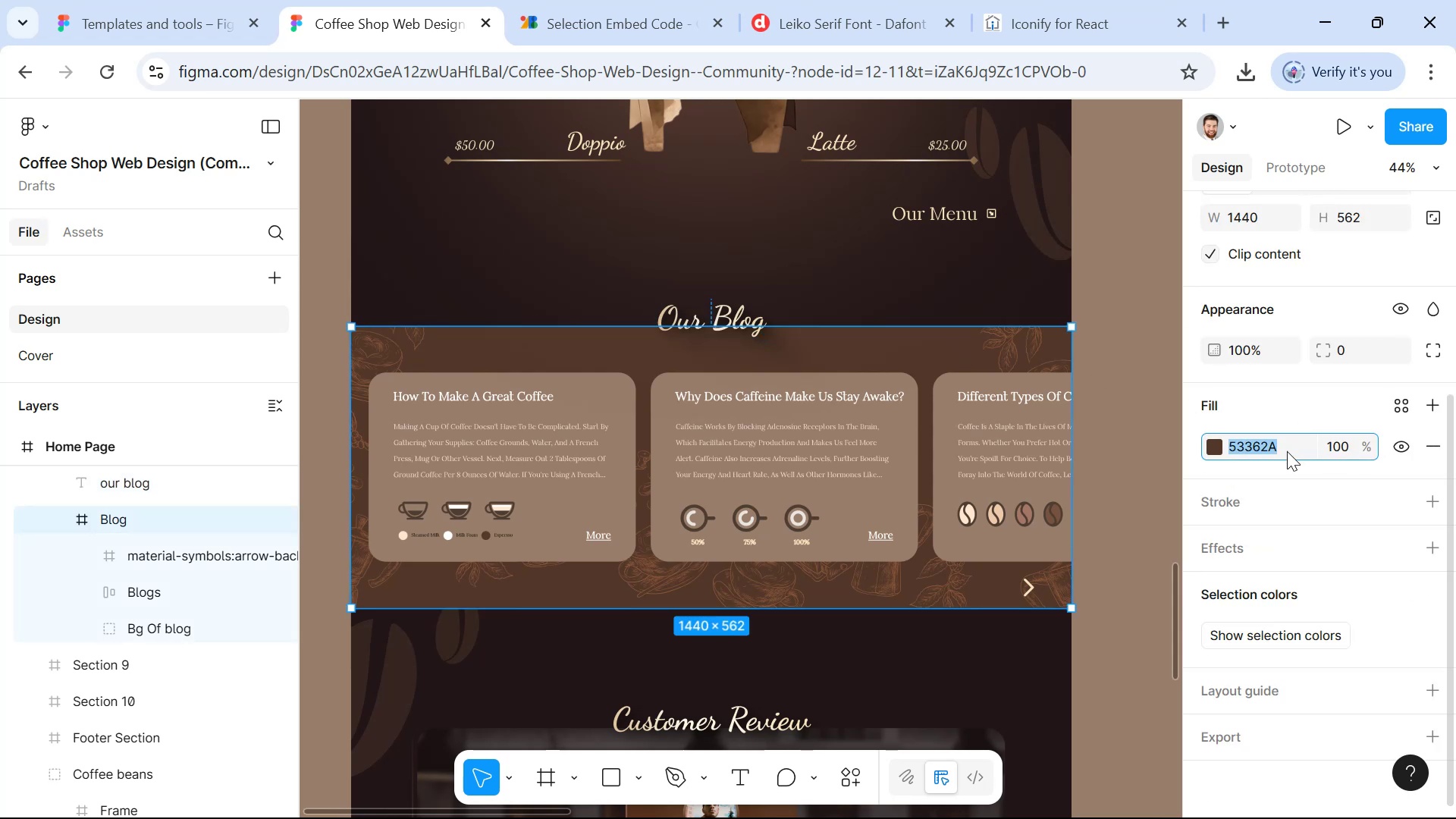 
key(Alt+AltLeft)
 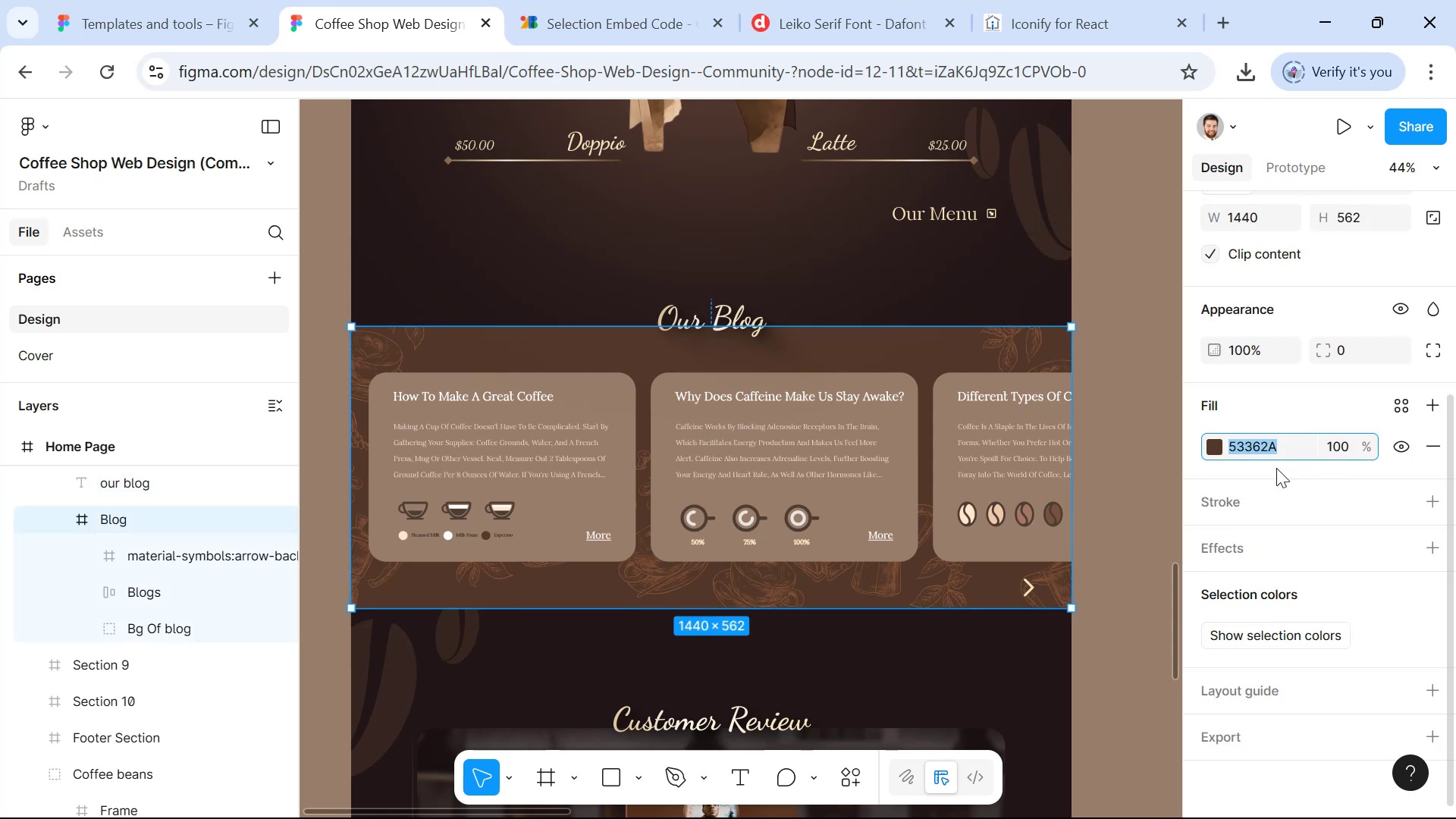 
key(Tab)
type(ba)
 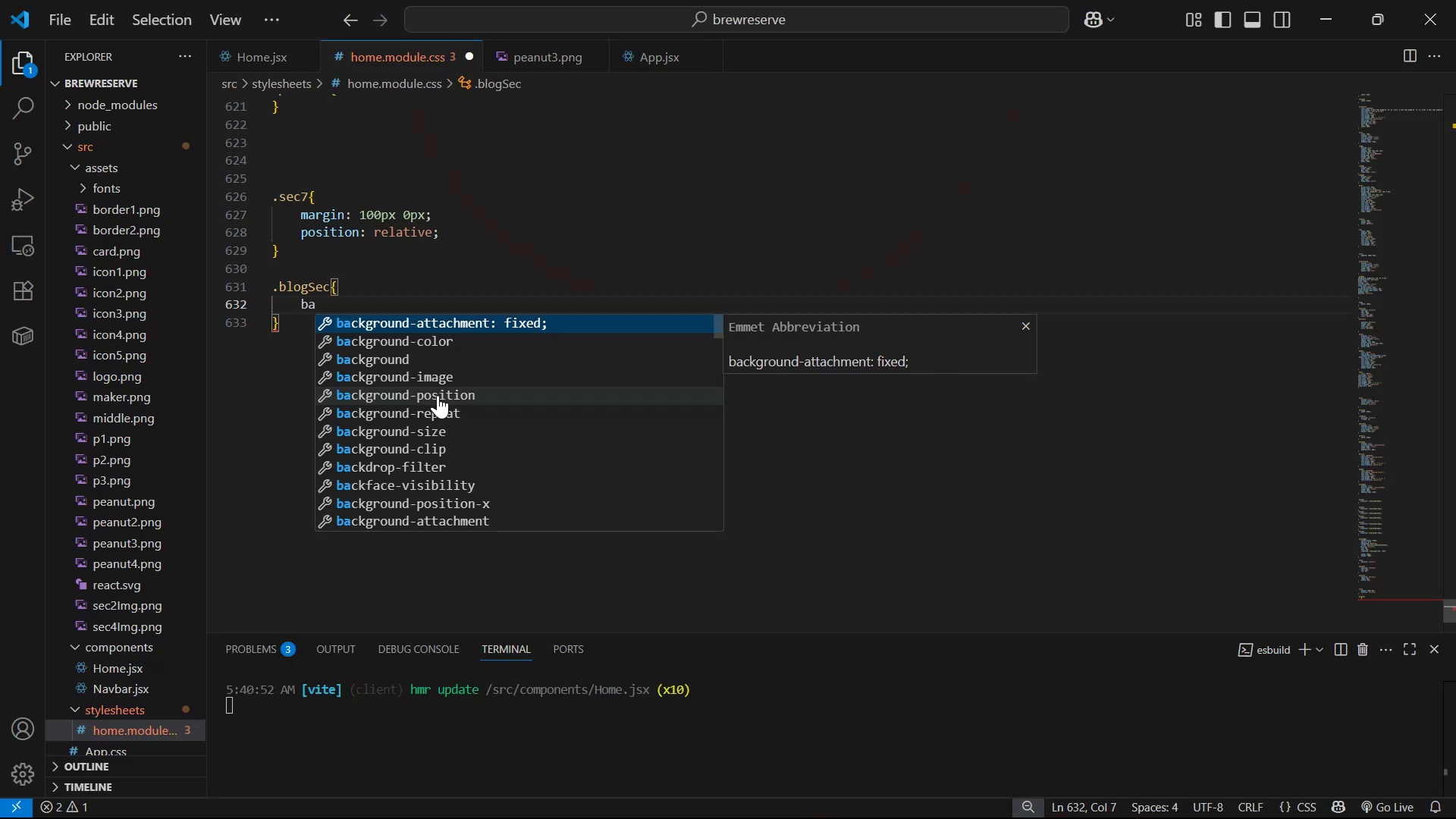 
key(ArrowDown)
 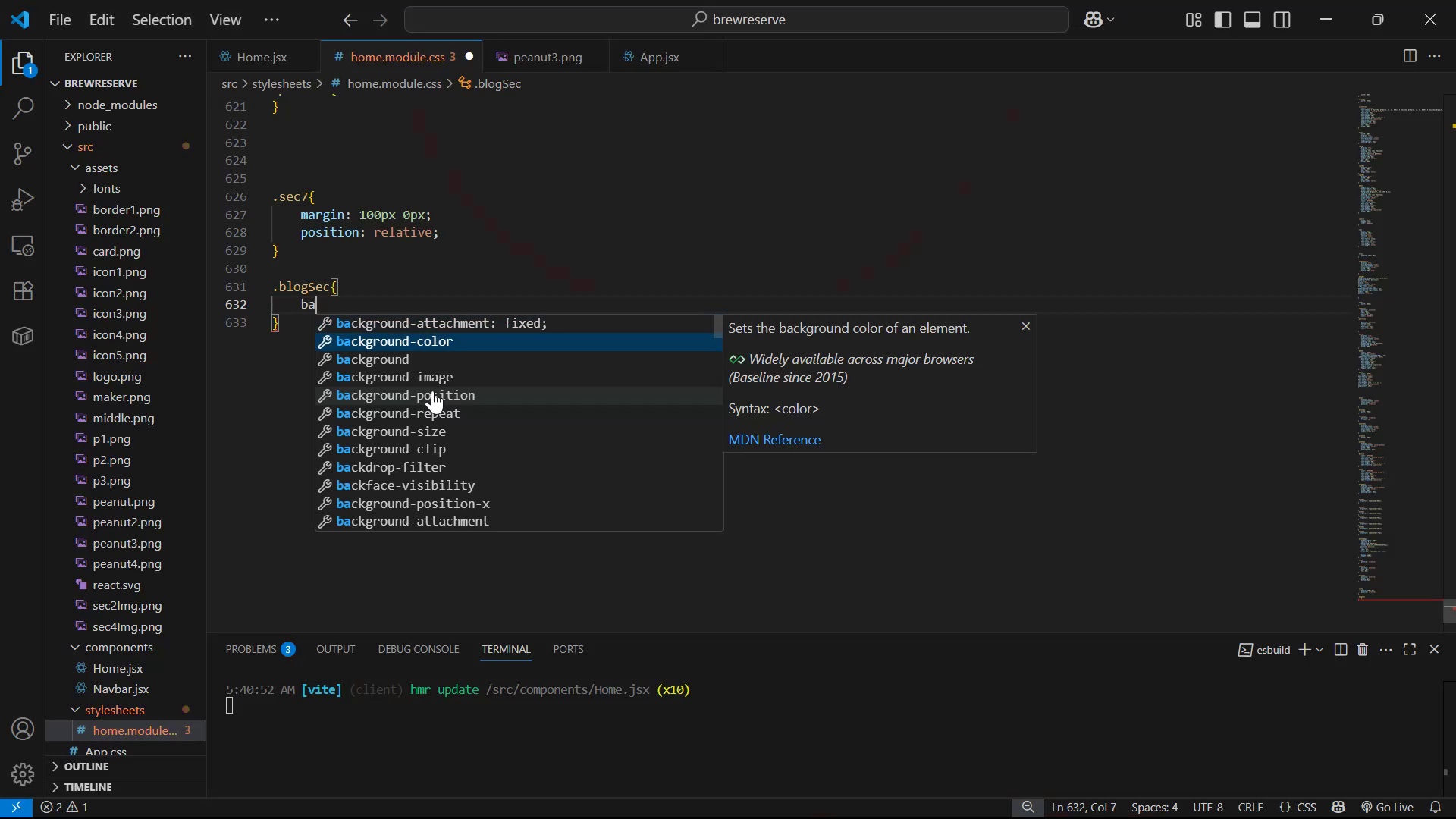 
key(Enter)
 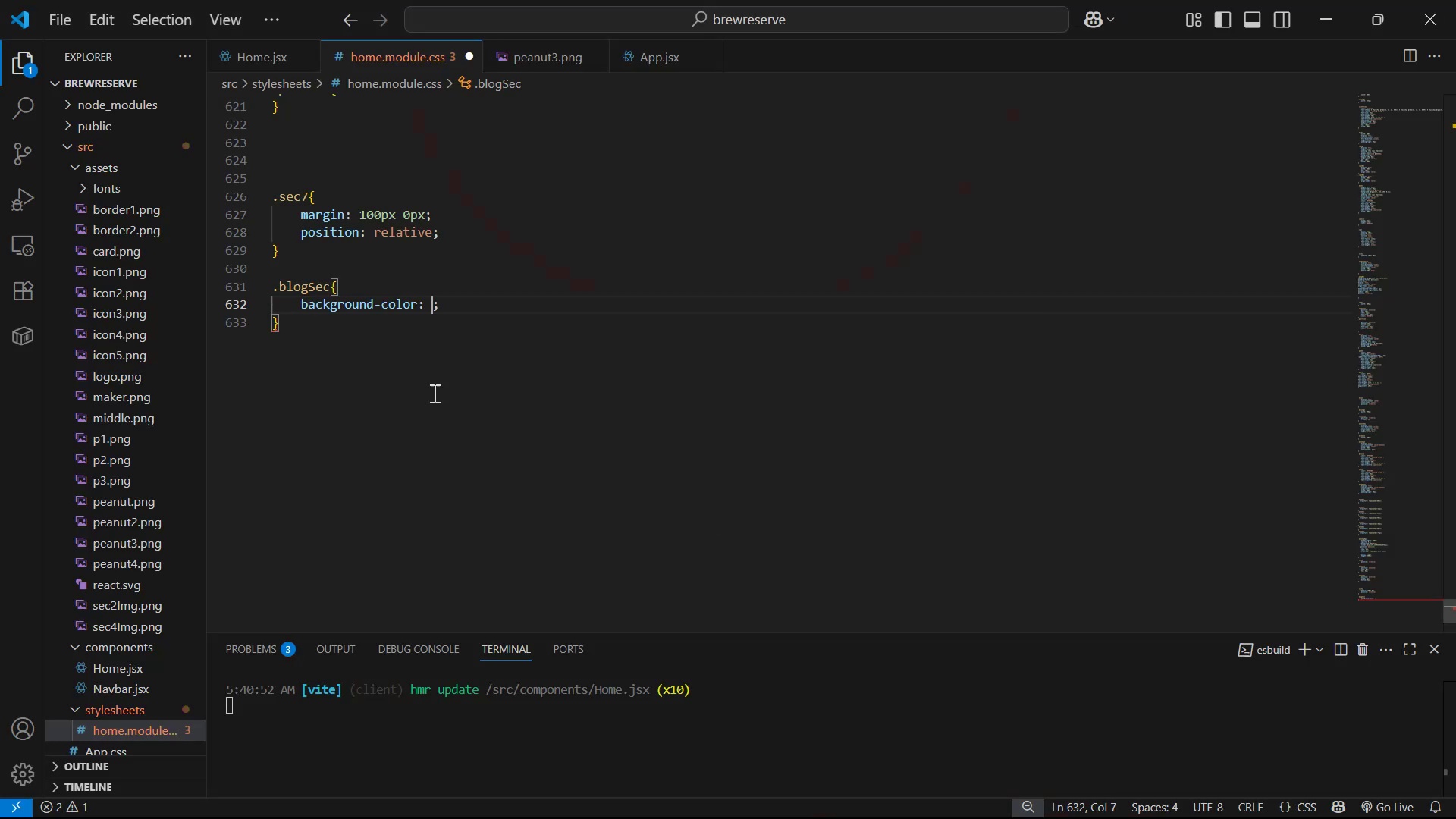 
key(Control+V)
 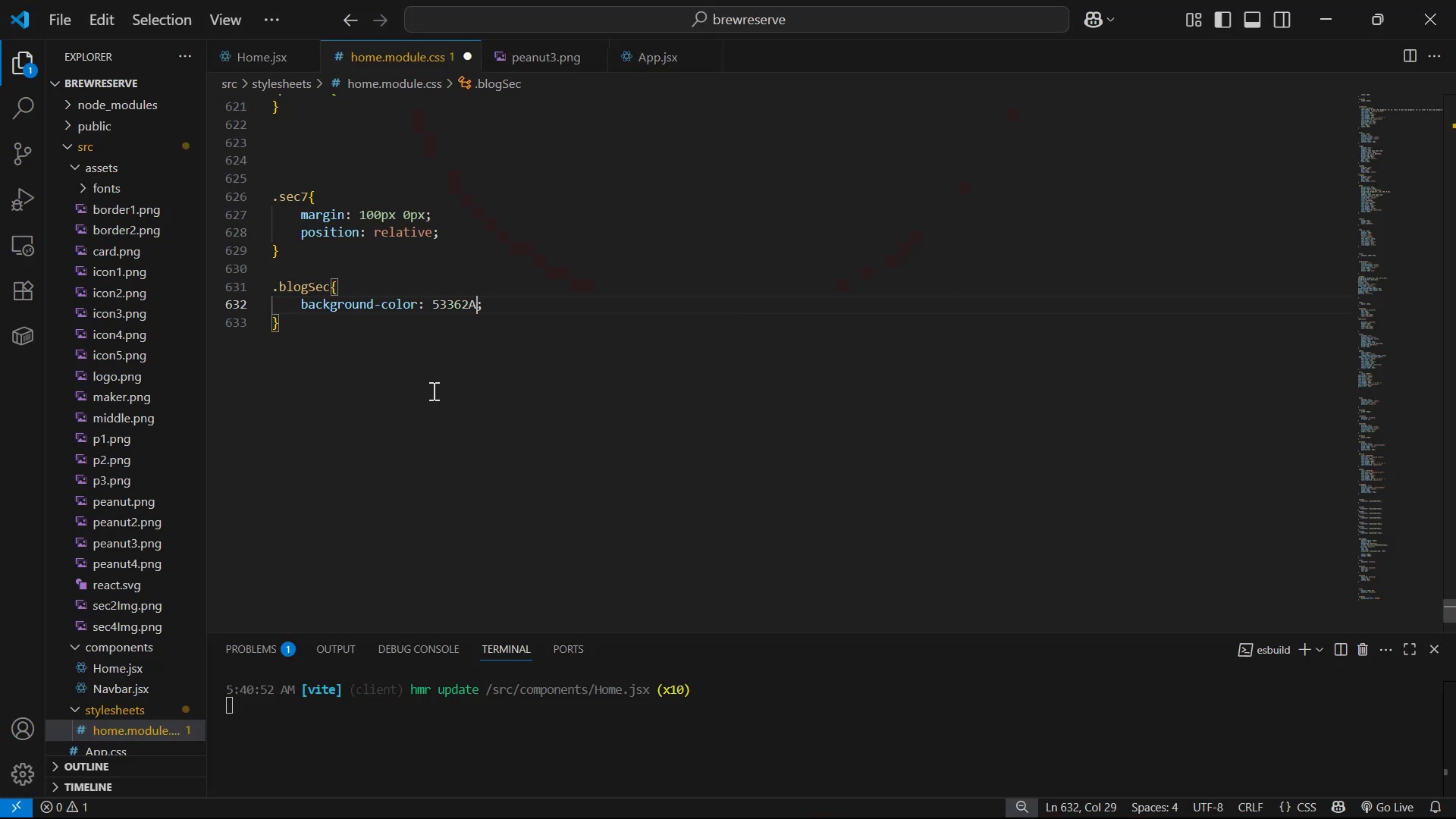 
hold_key(key=ArrowLeft, duration=0.67)
 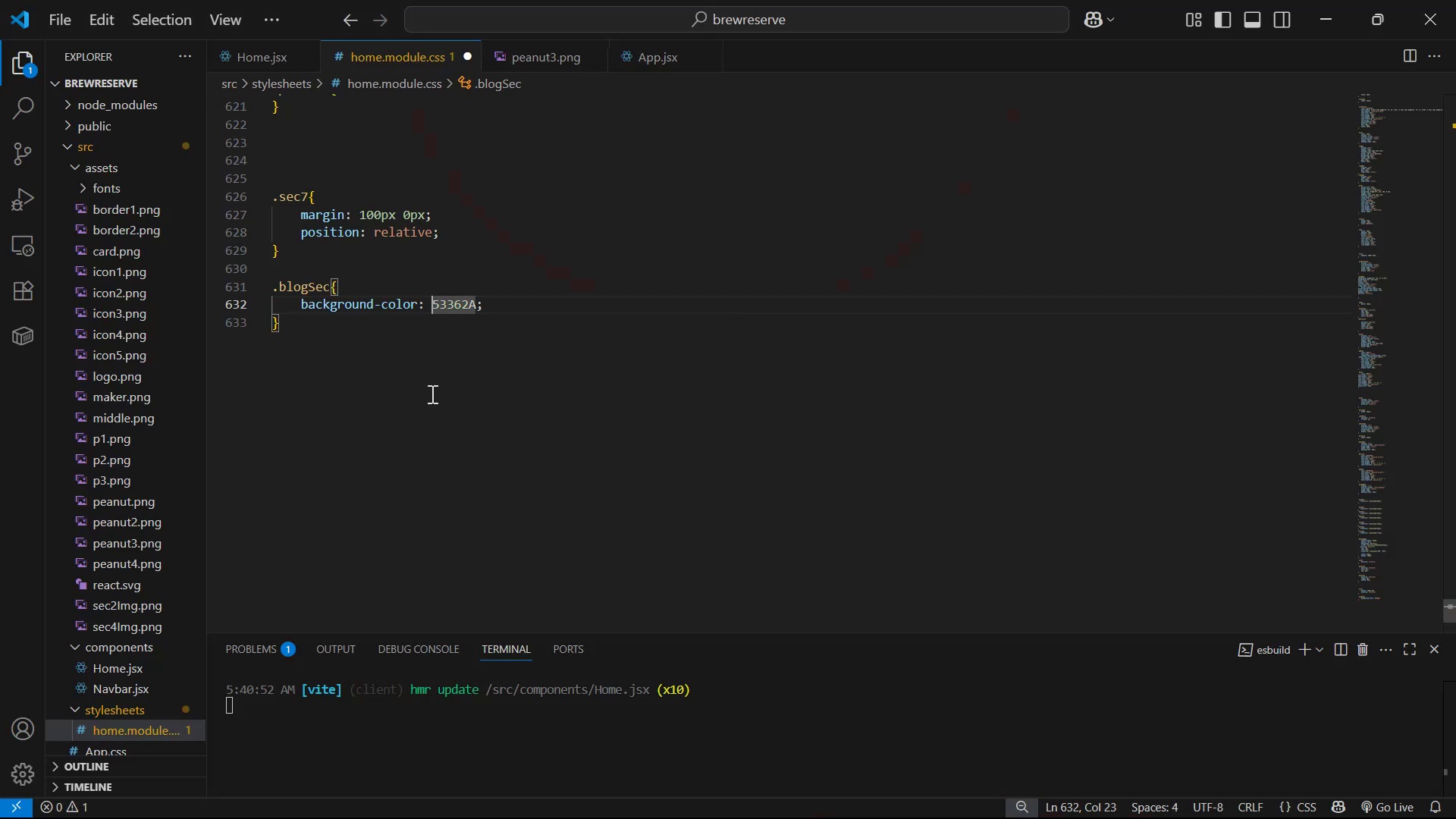 
key(Shift+3)
 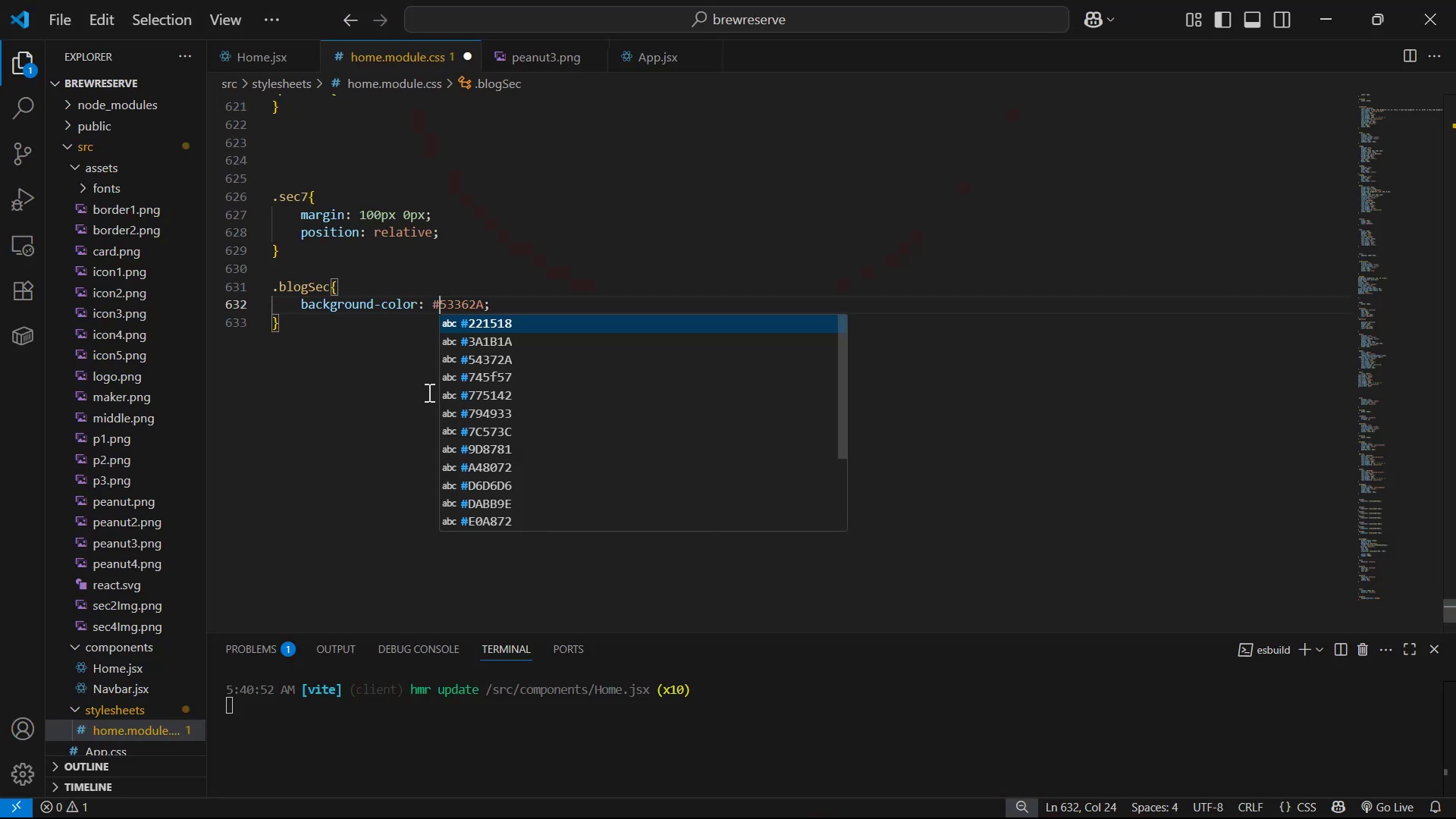 
hold_key(key=ArrowRight, duration=0.72)
 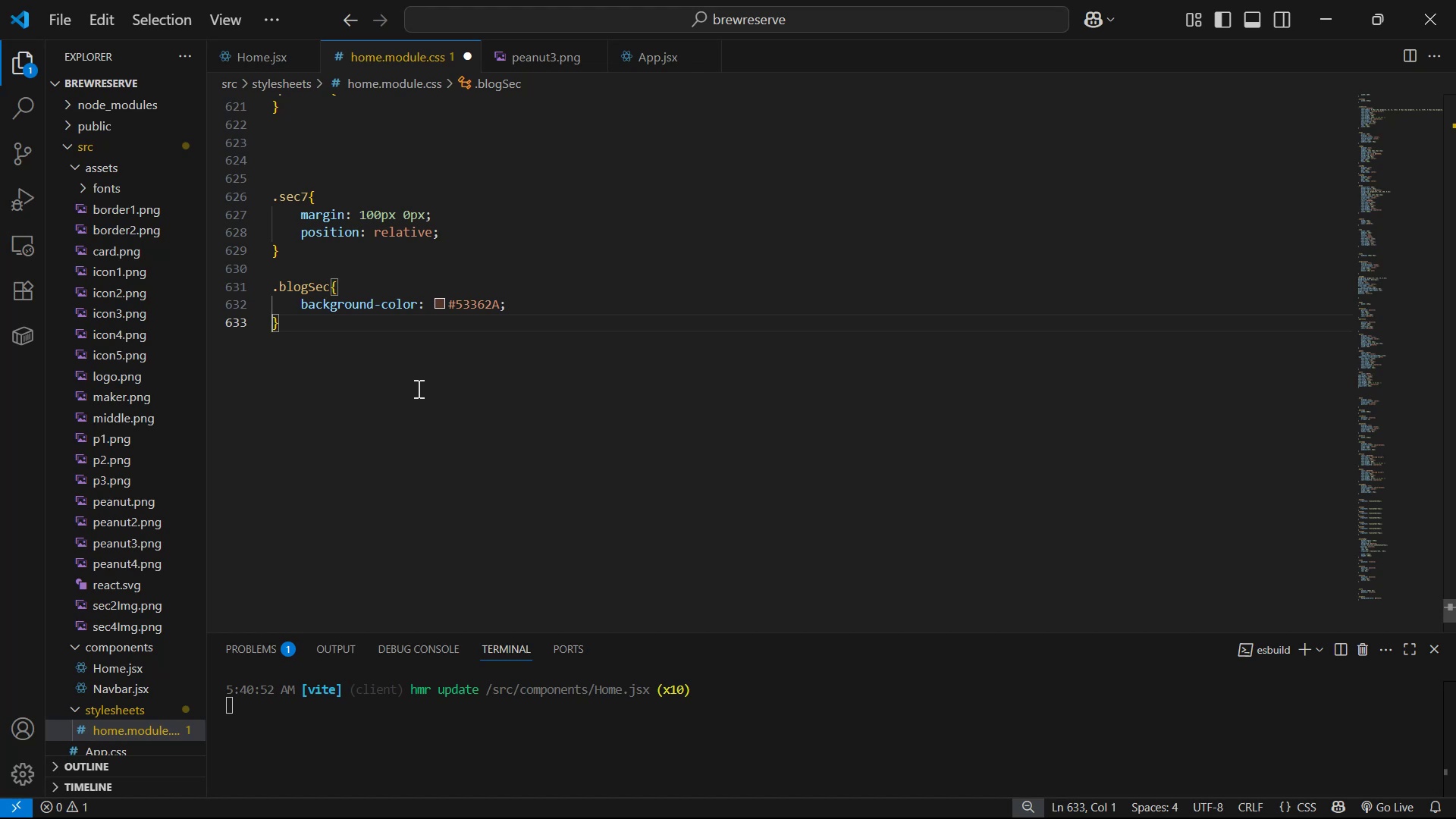 
key(Backspace)
 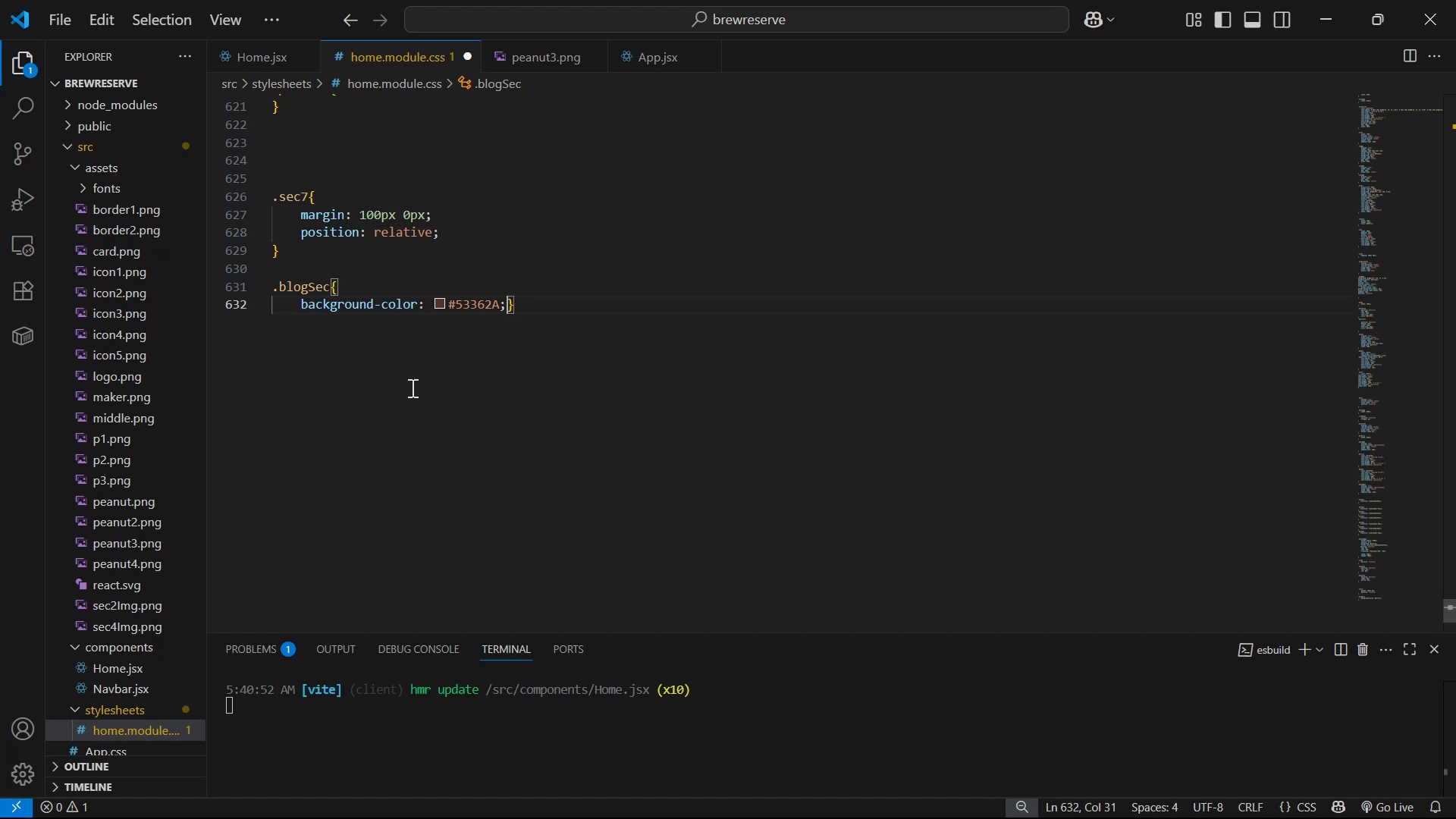 
key(Enter)
 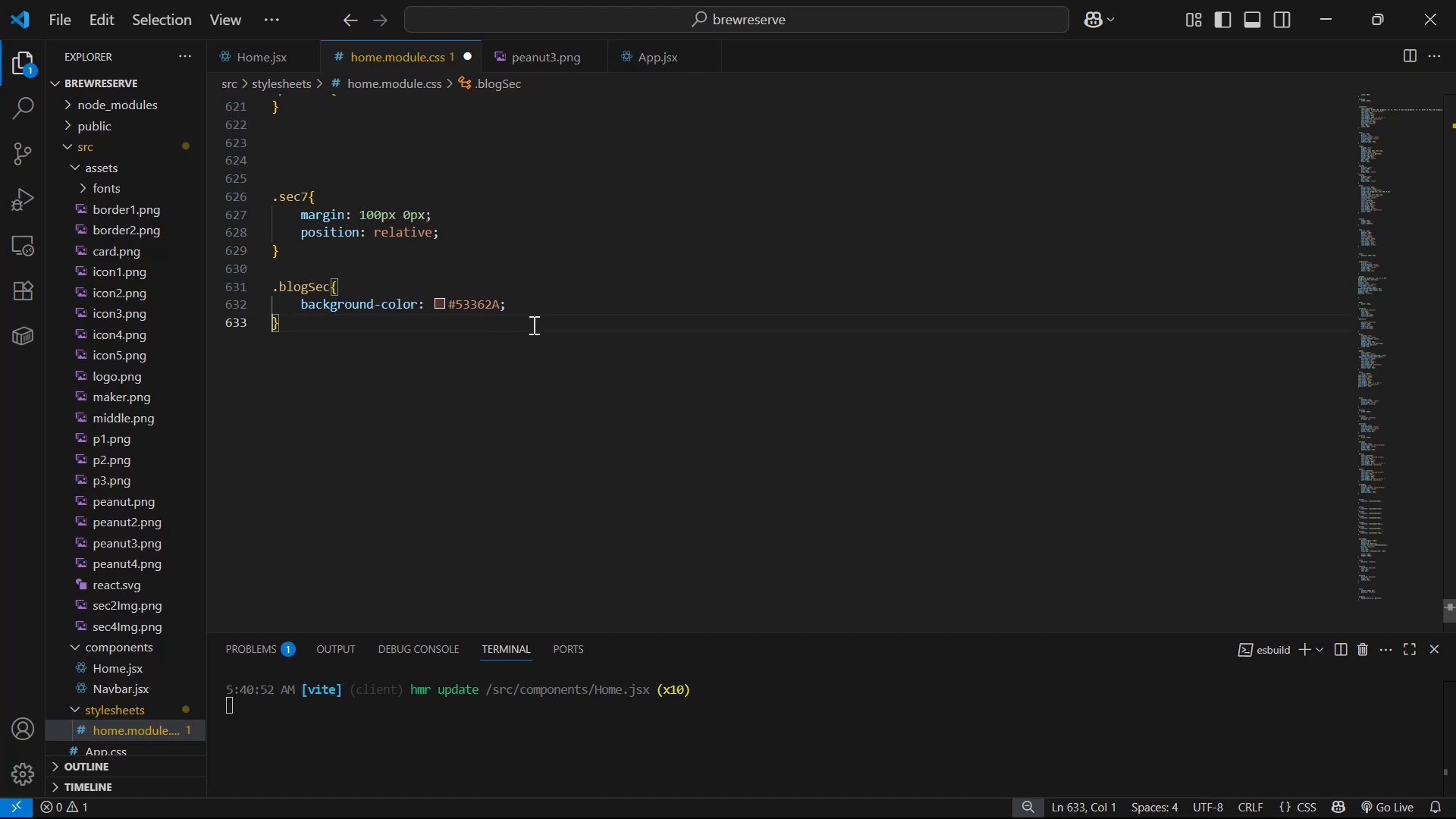 
double_click([545, 304])
 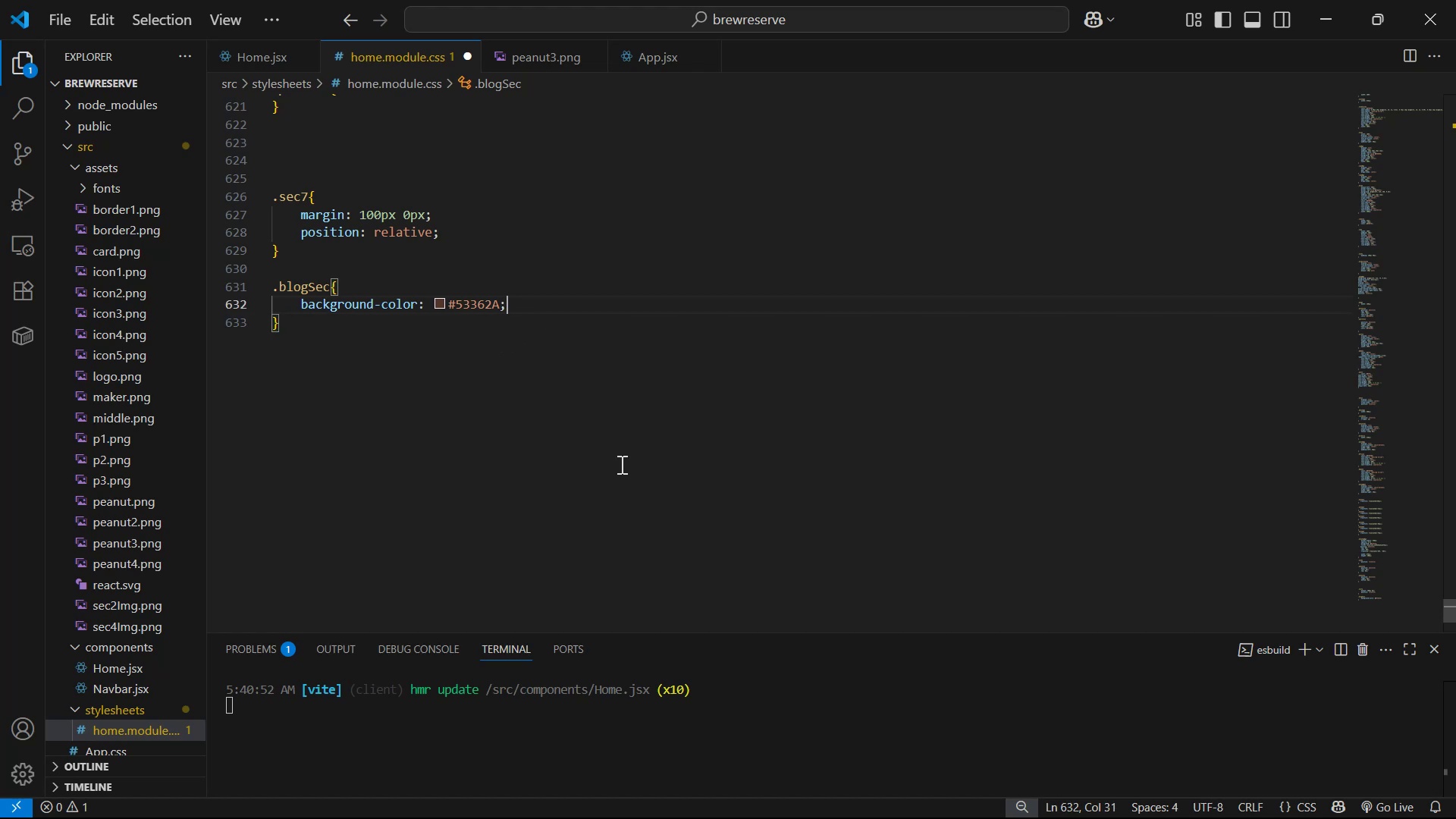 
key(Alt+Tab)
 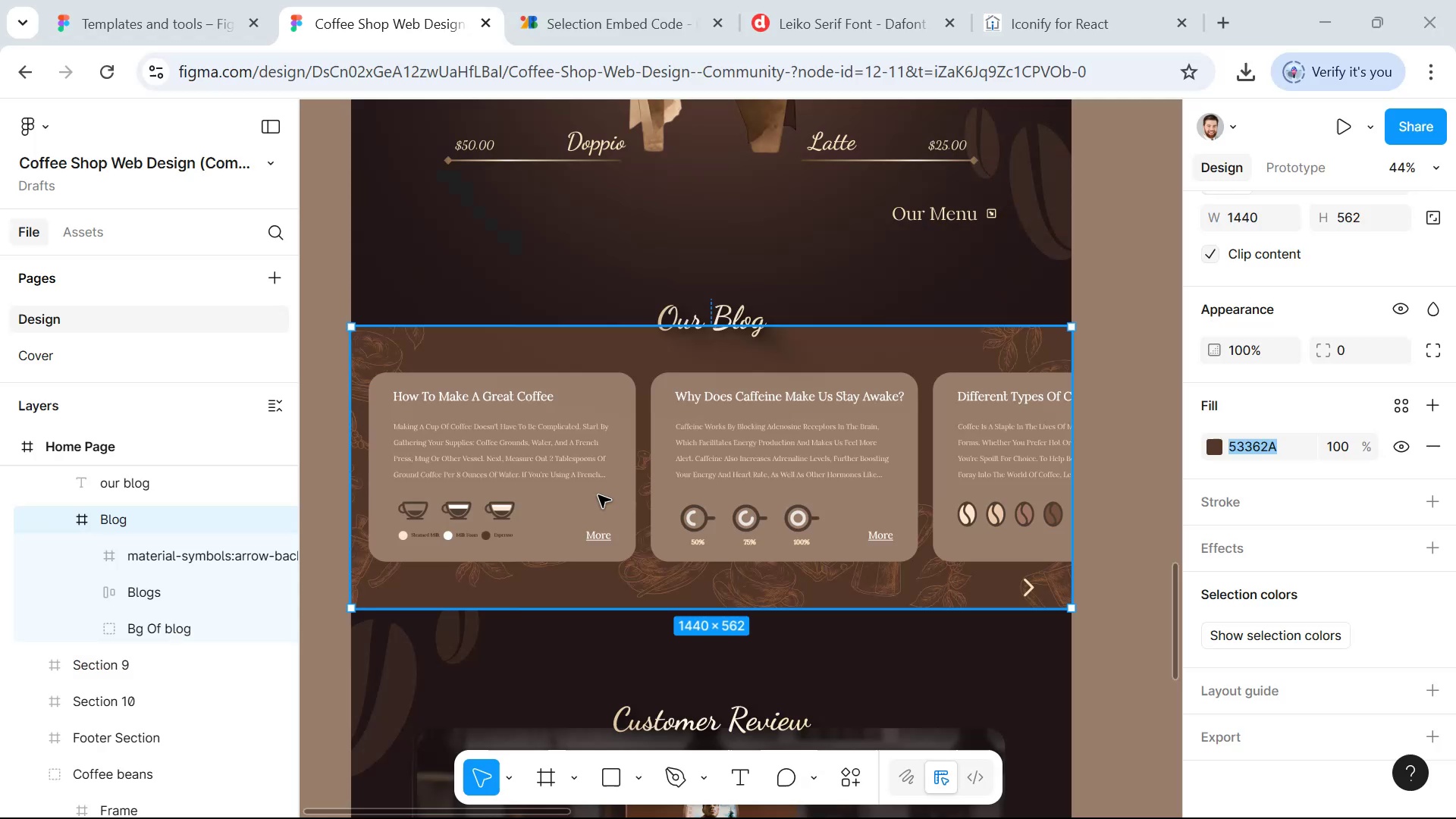 
key(Alt+AltLeft)
 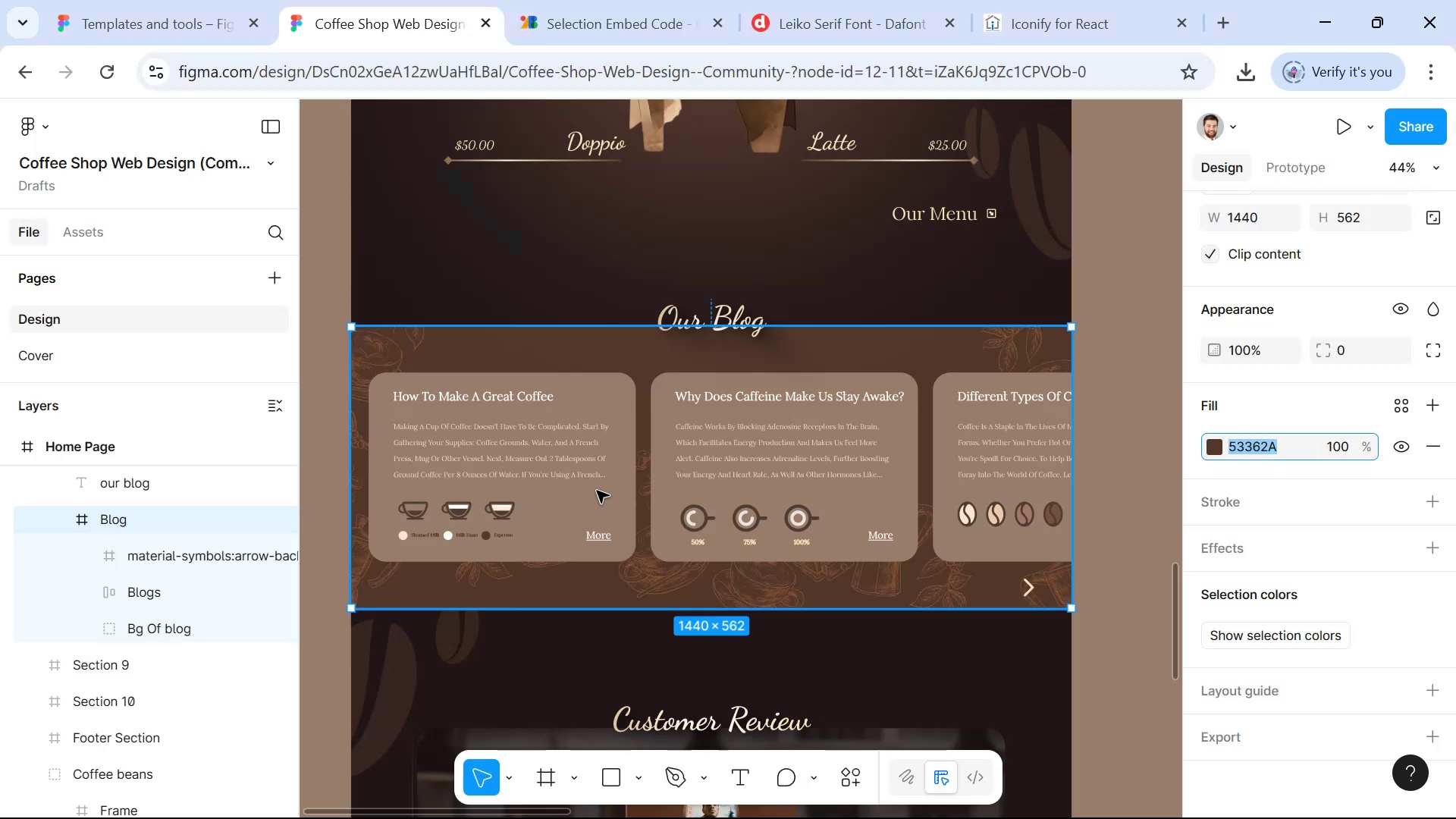 
key(Alt+Tab)
 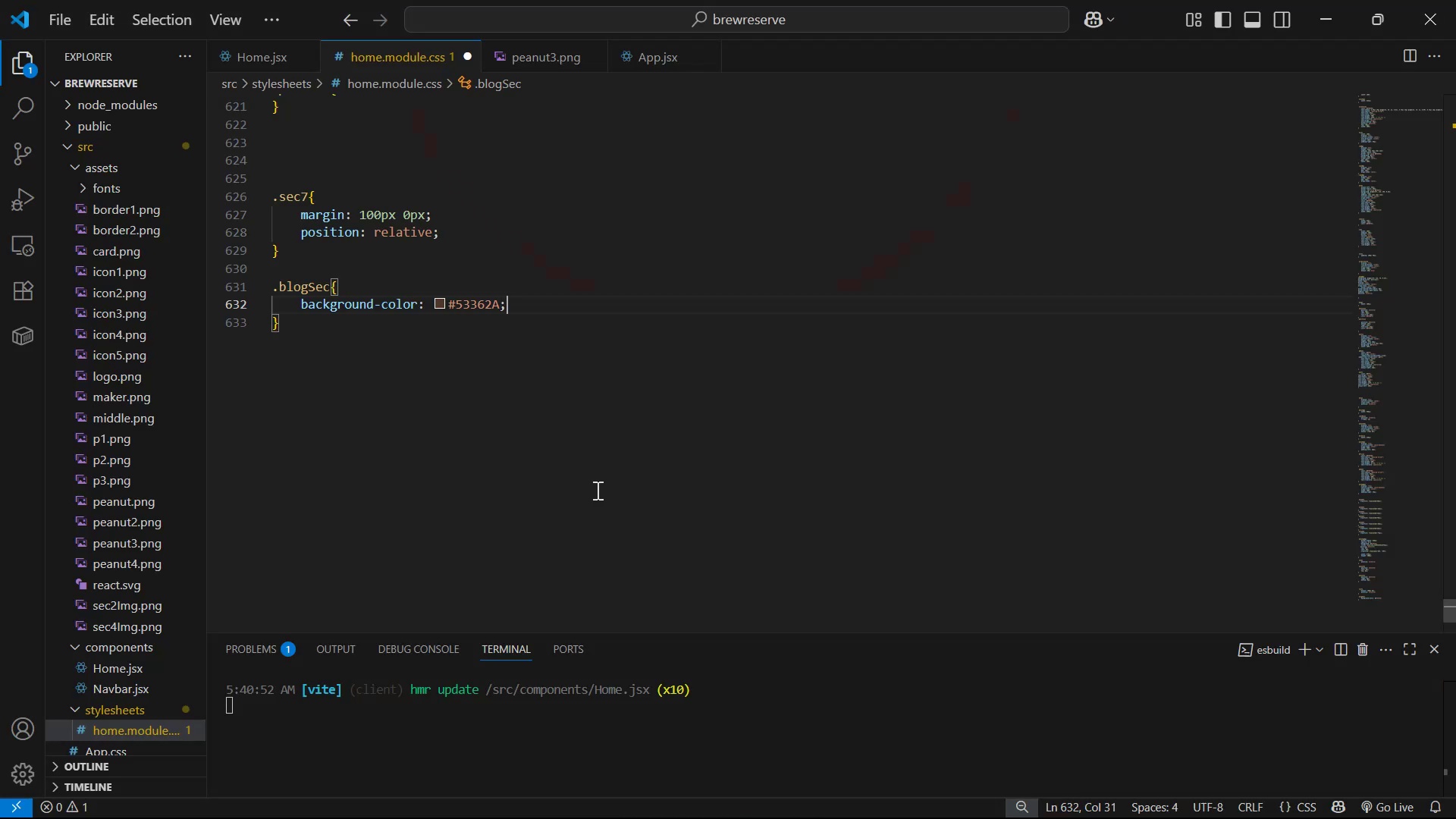 
key(Enter)
 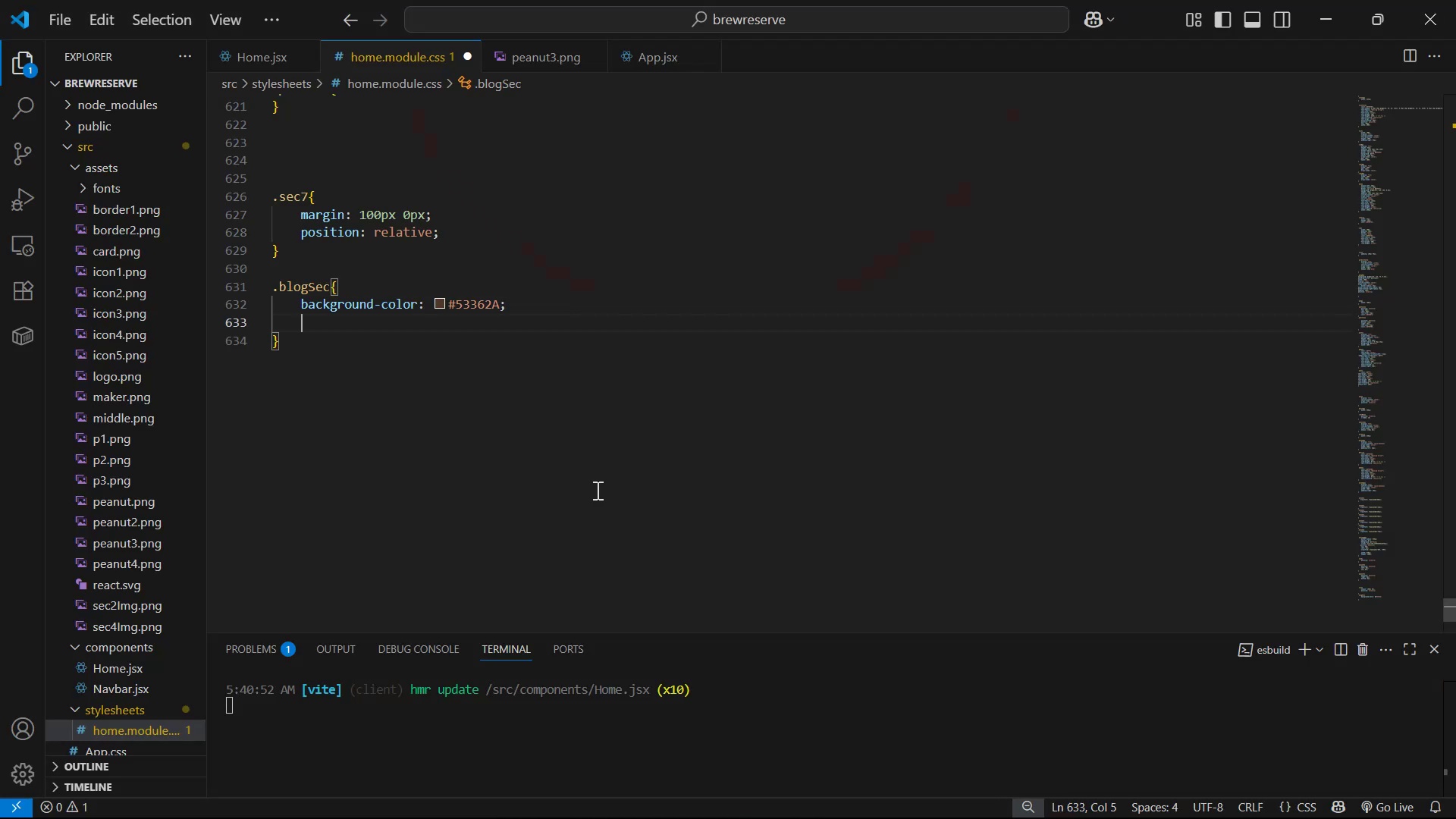 
type(pa)
 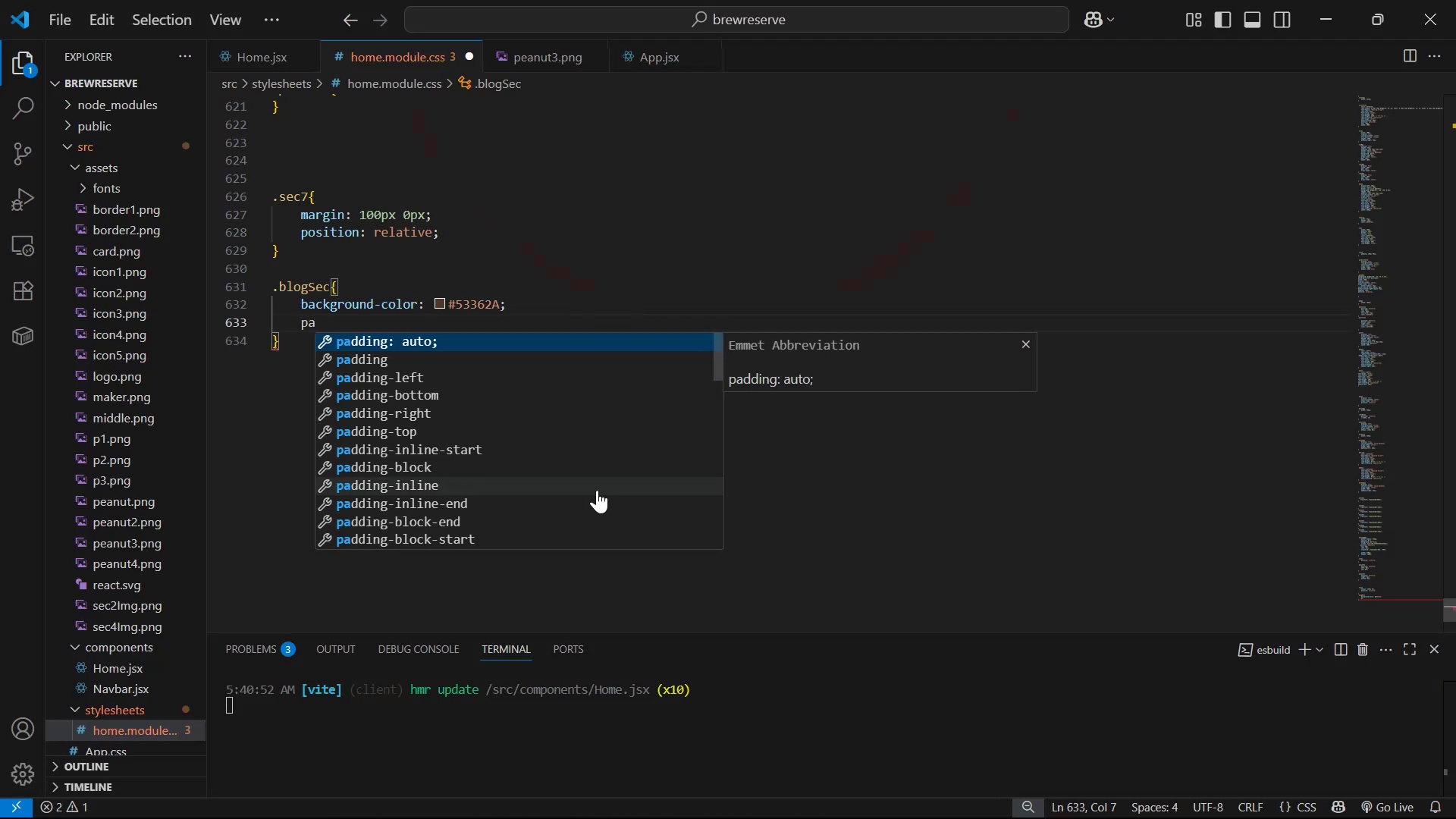 
key(ArrowDown)
 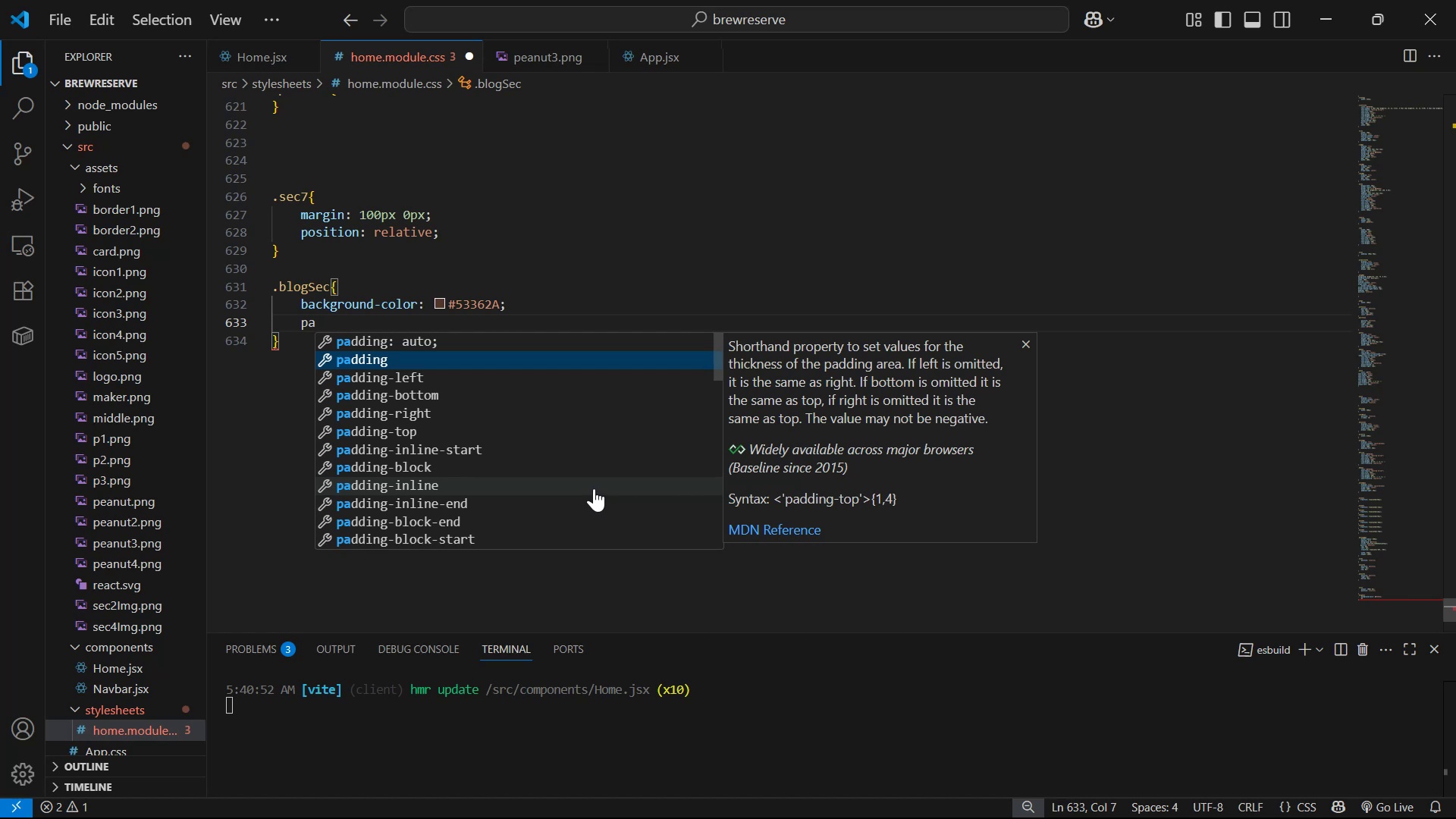 
key(Enter)
 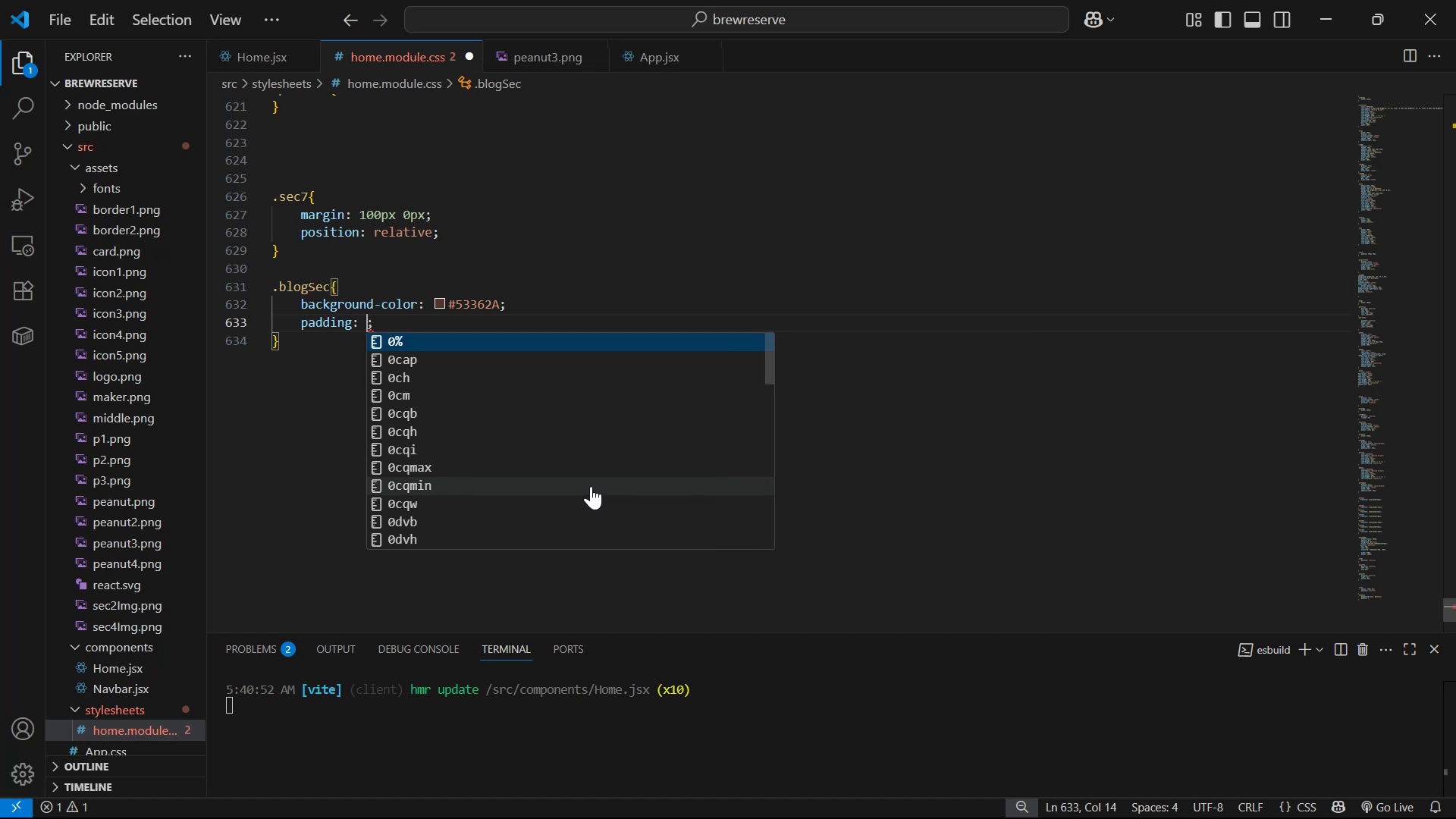 
type(05)
key(Backspace)
key(Backspace)
type(50px 0px)
 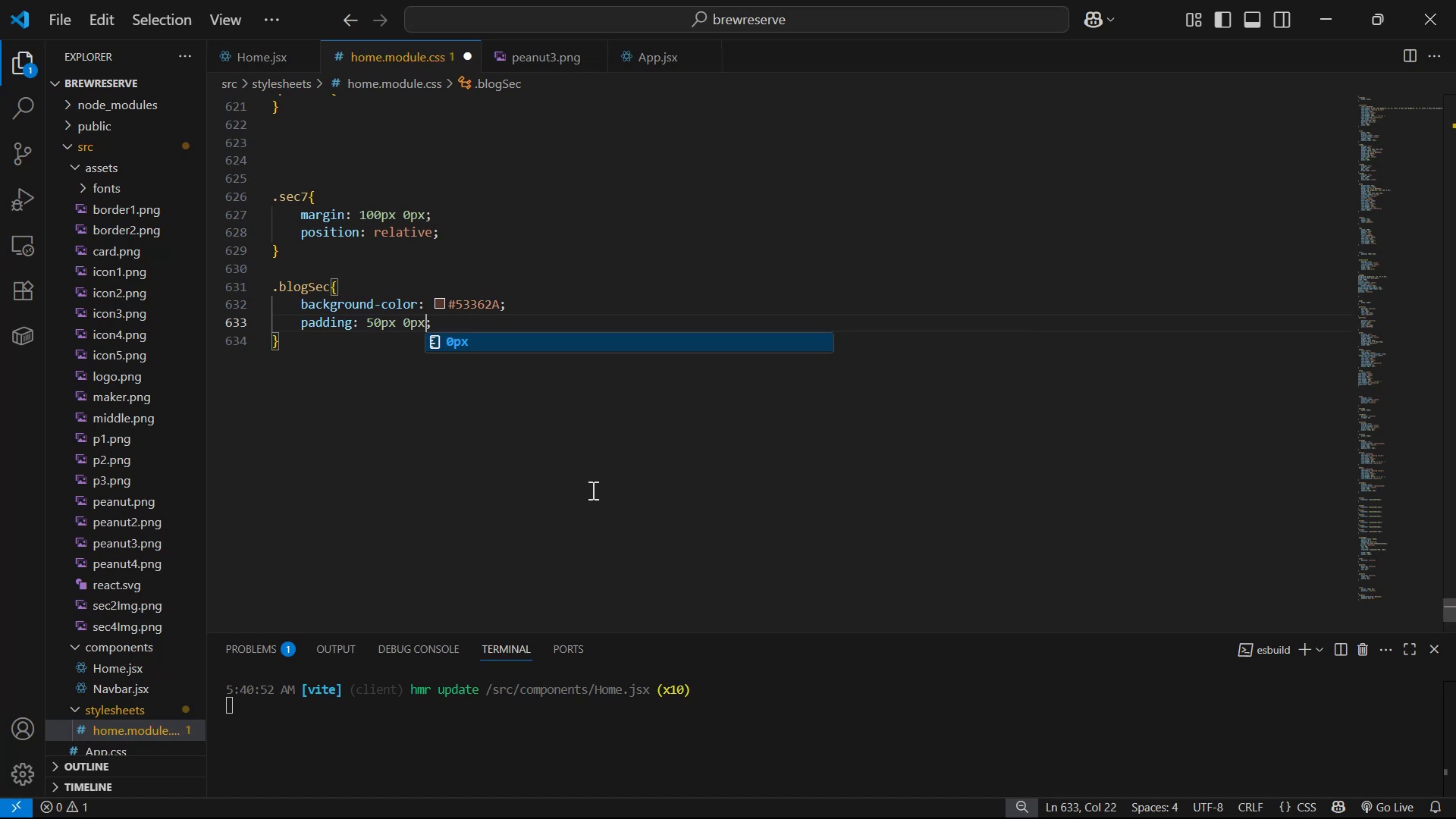 
key(Control+S)
 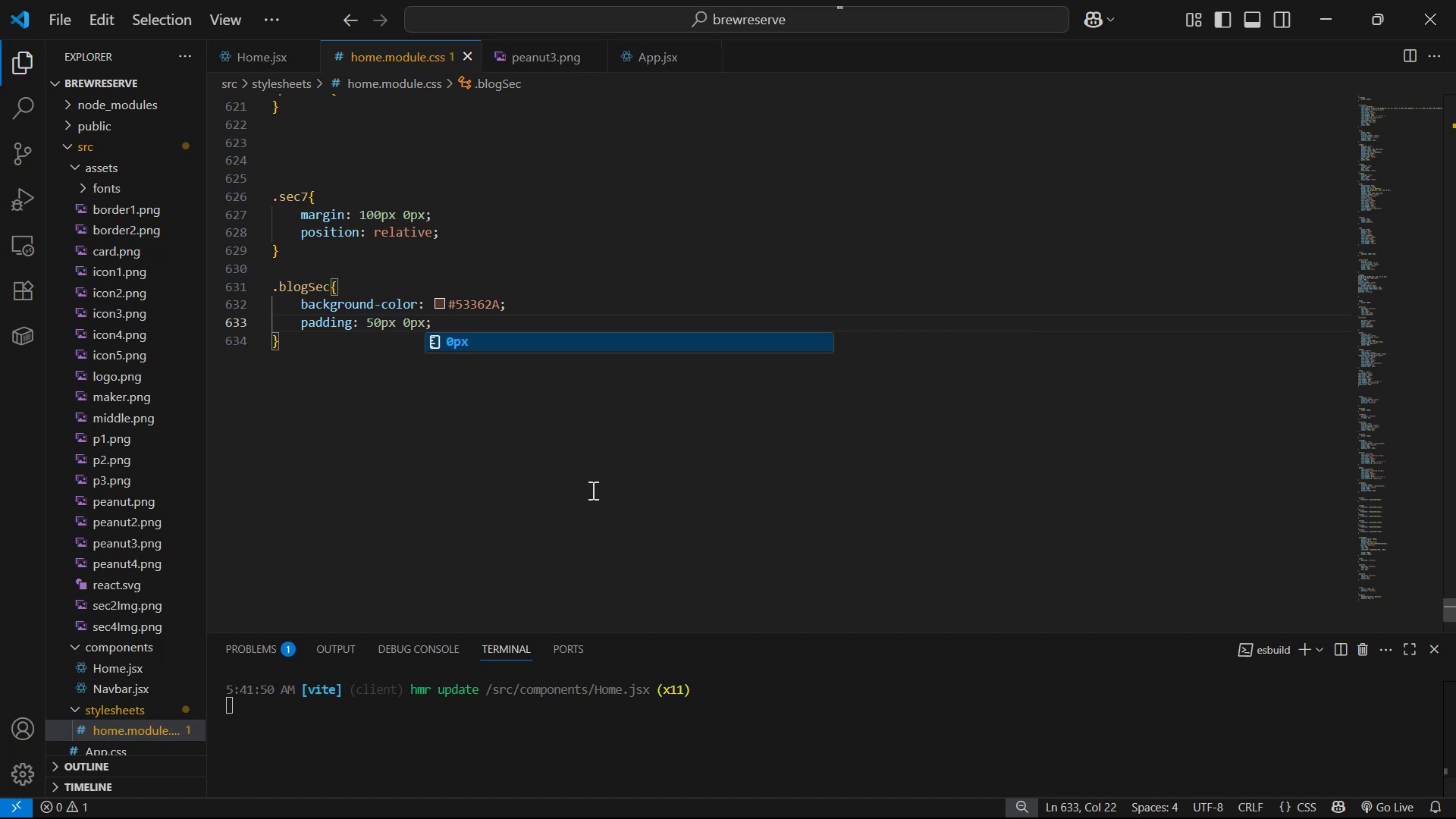 
key(Alt+AltLeft)
 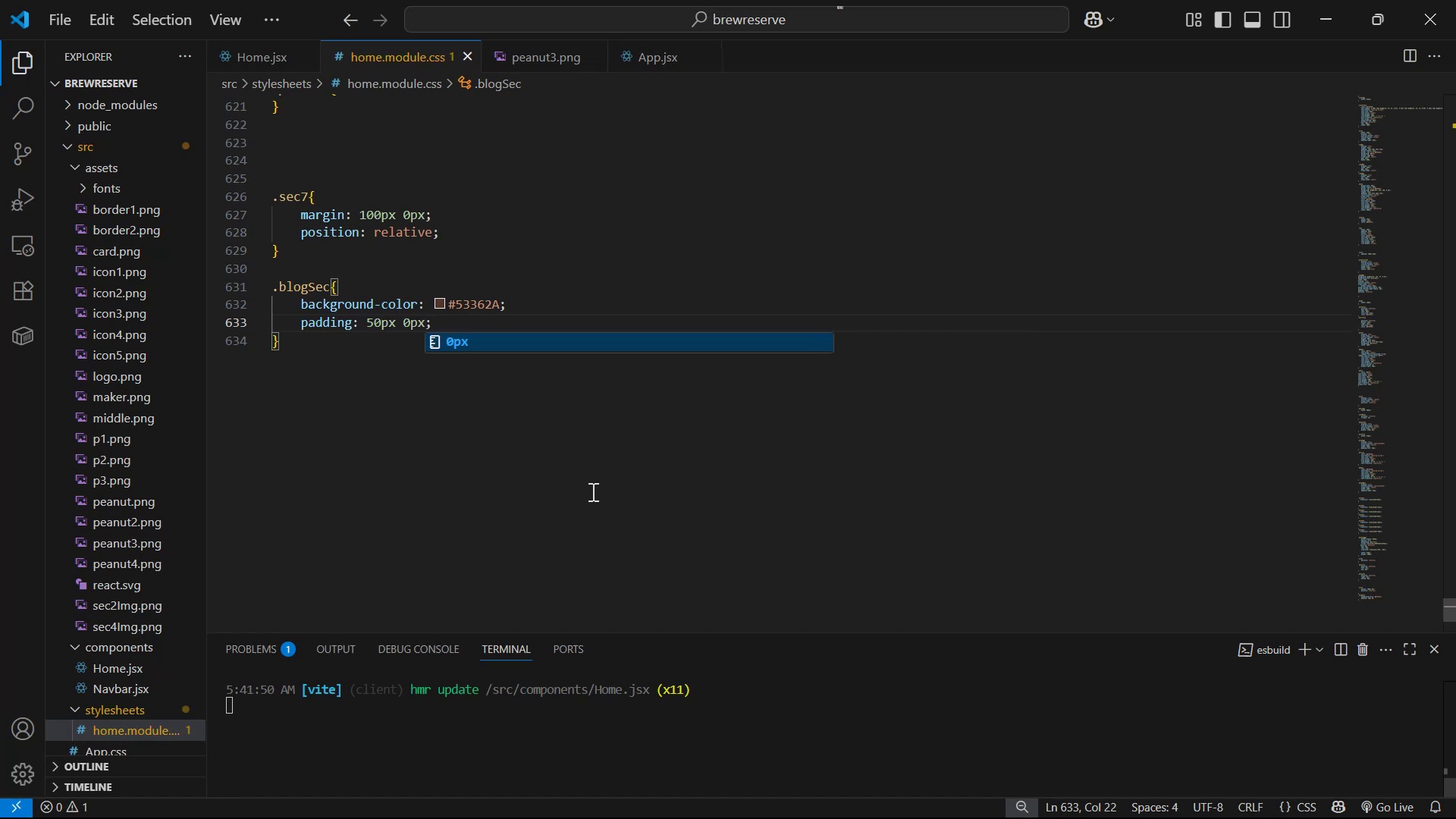 
key(Alt+Tab)
 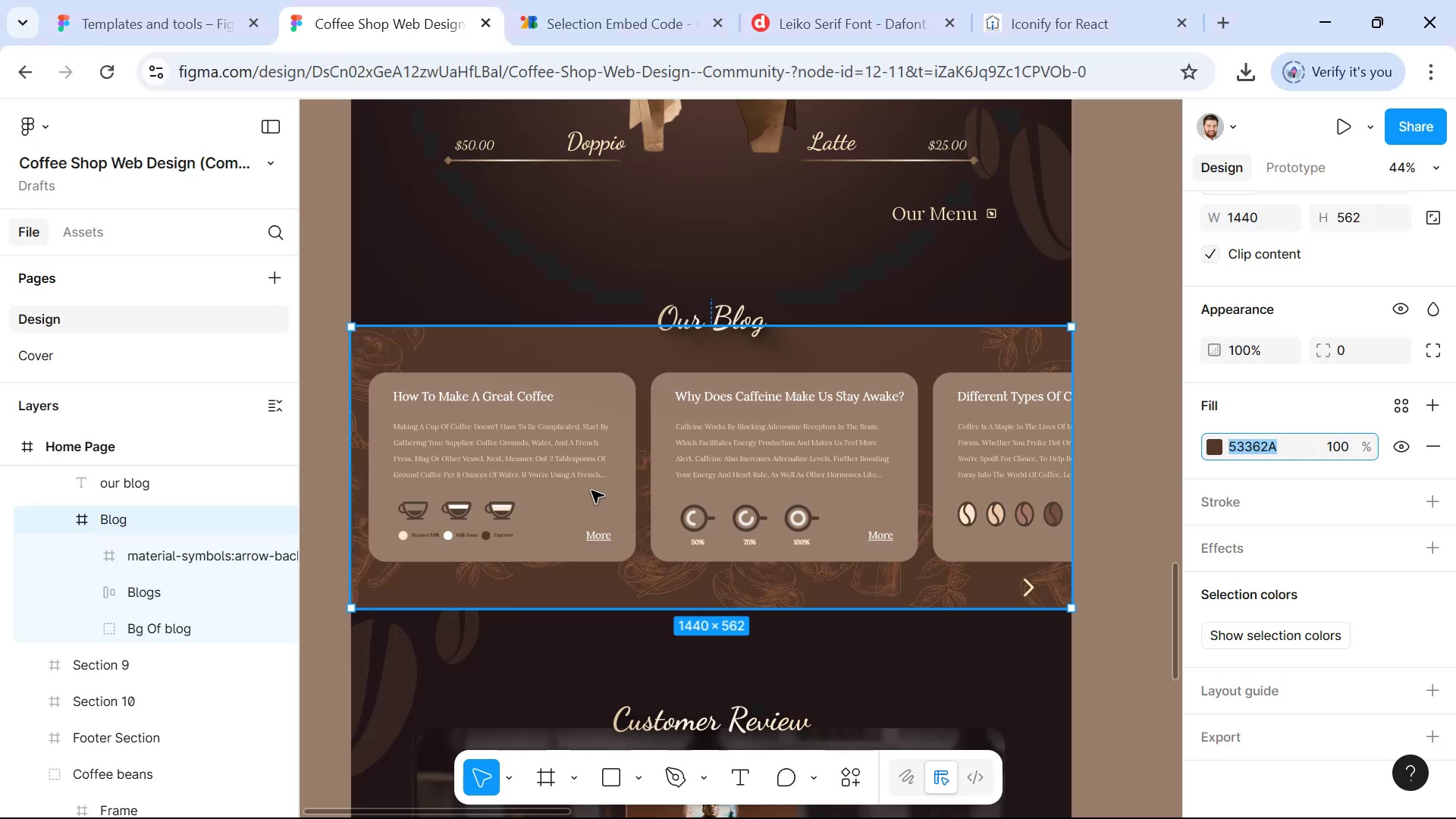 
key(Alt+AltLeft)
 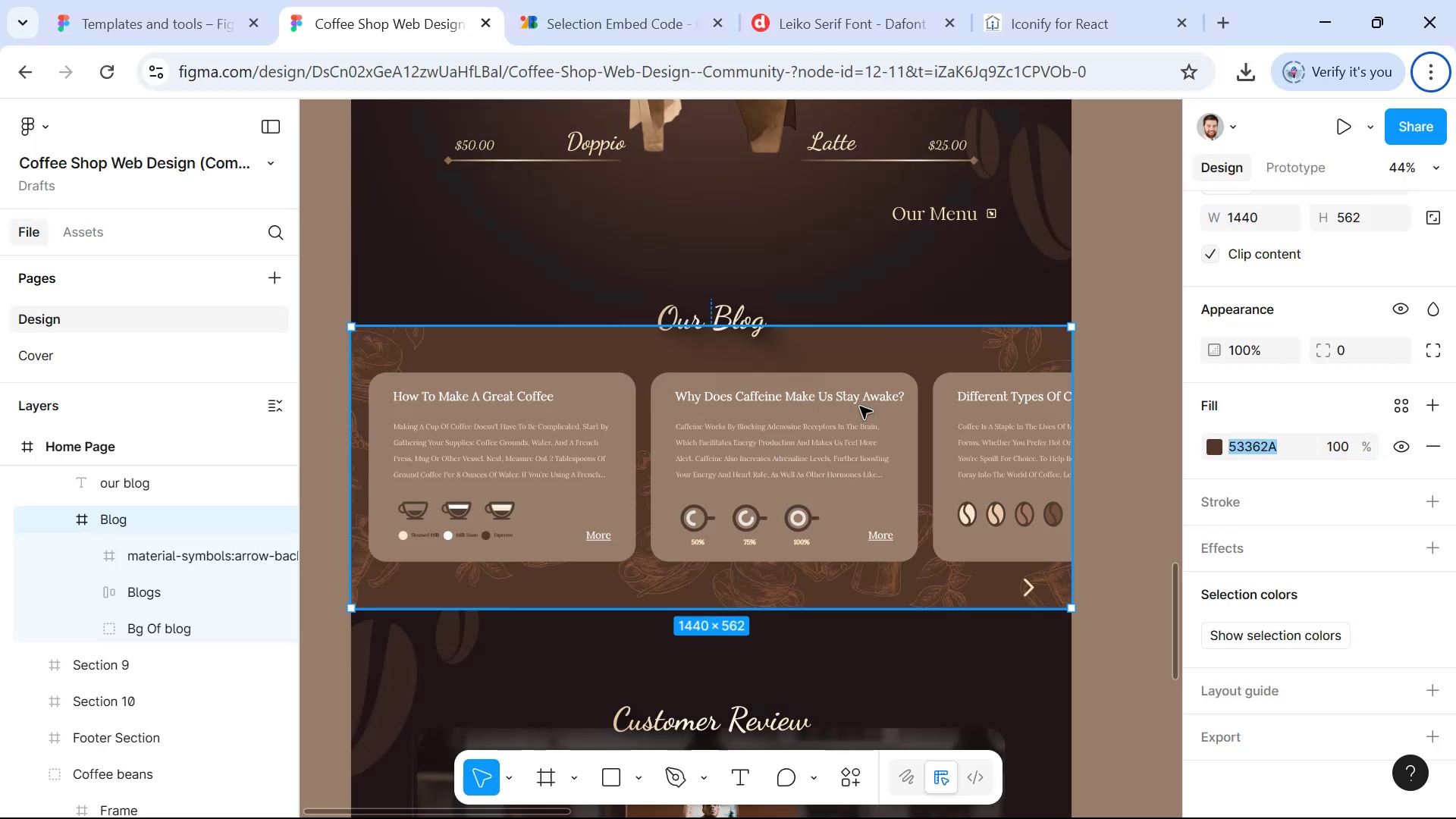 
hold_key(key=ControlLeft, duration=0.69)
left_click([896, 414])
 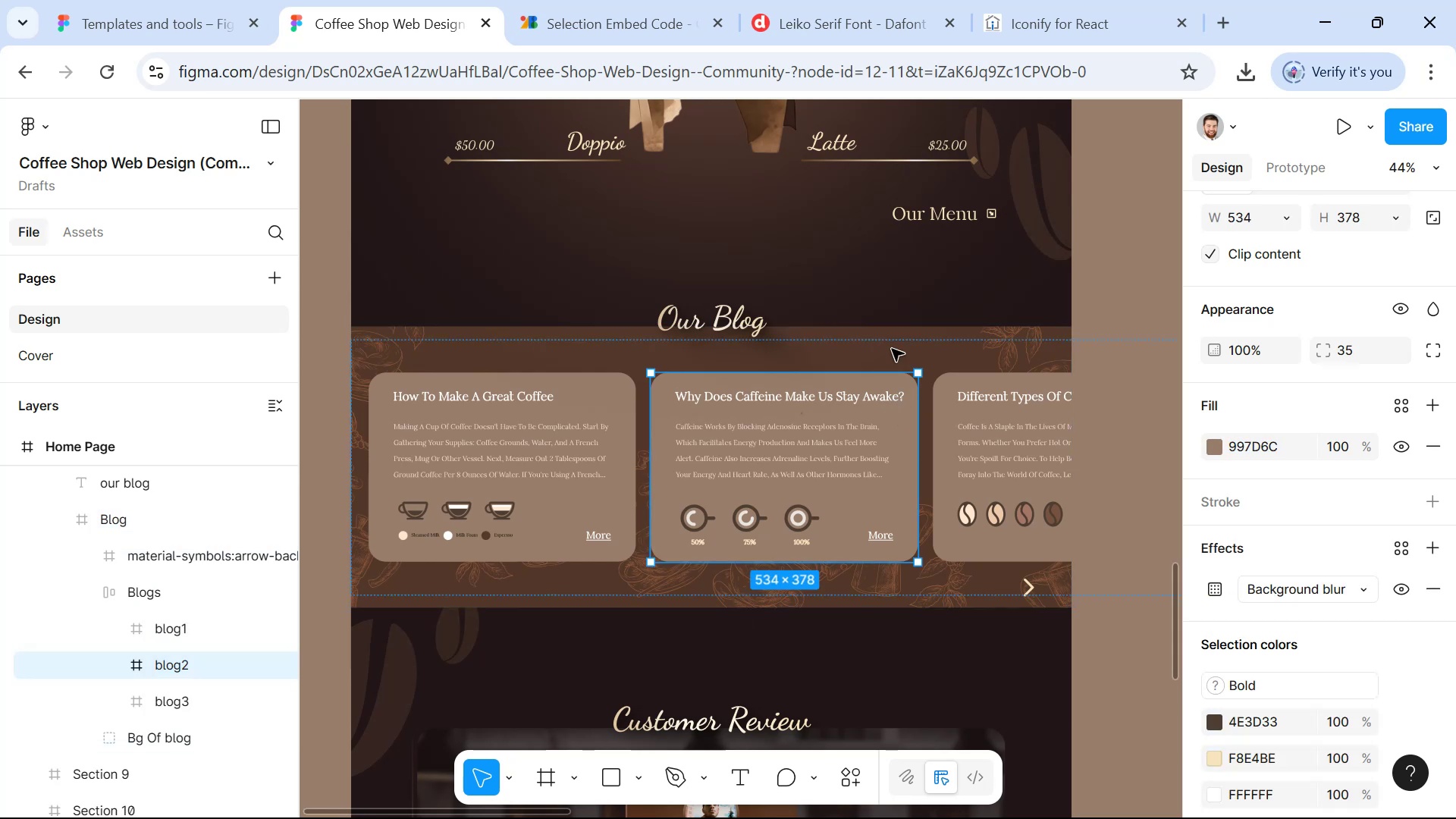 
key(Alt+Tab)
 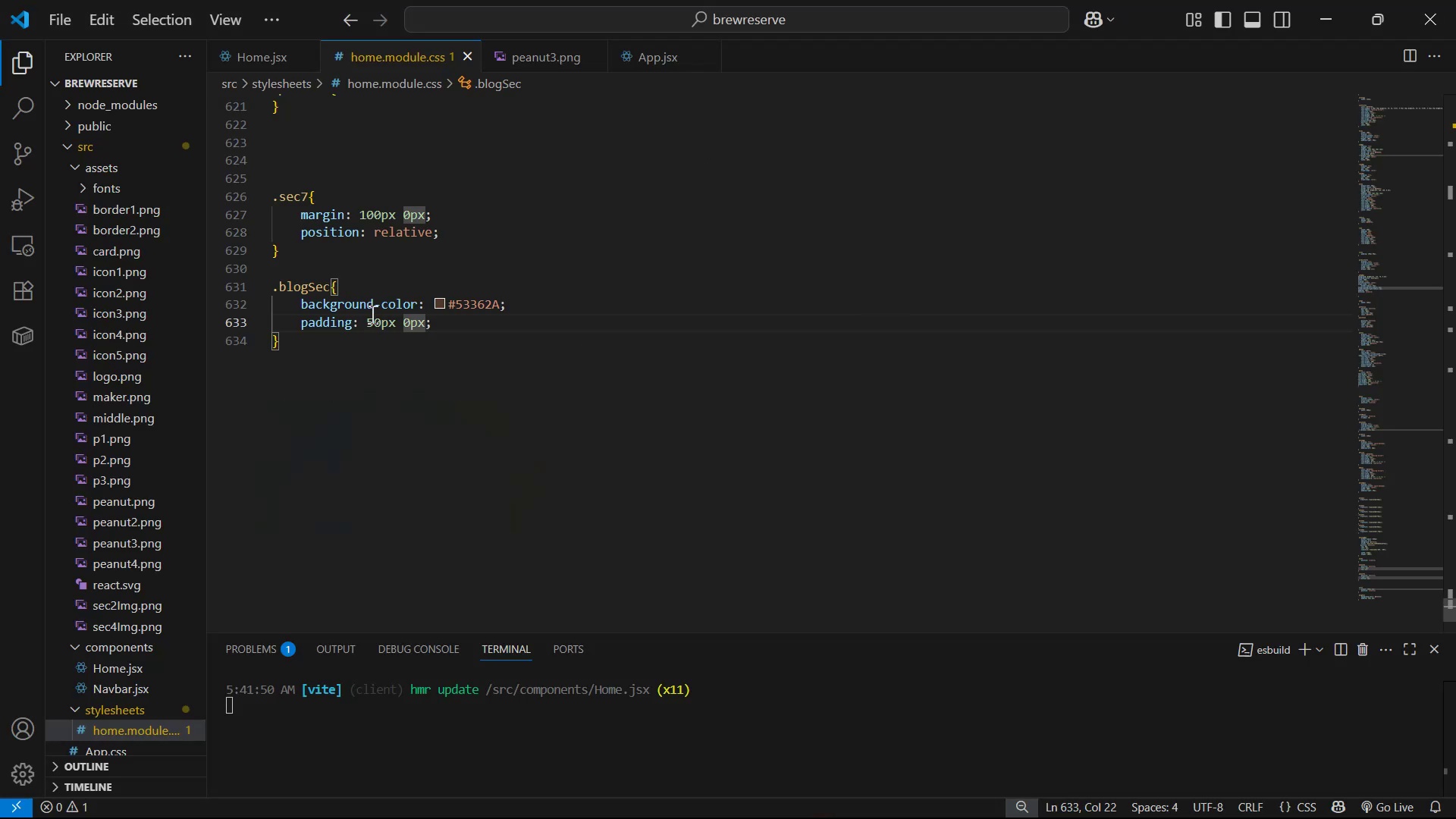 
double_click([375, 323])
 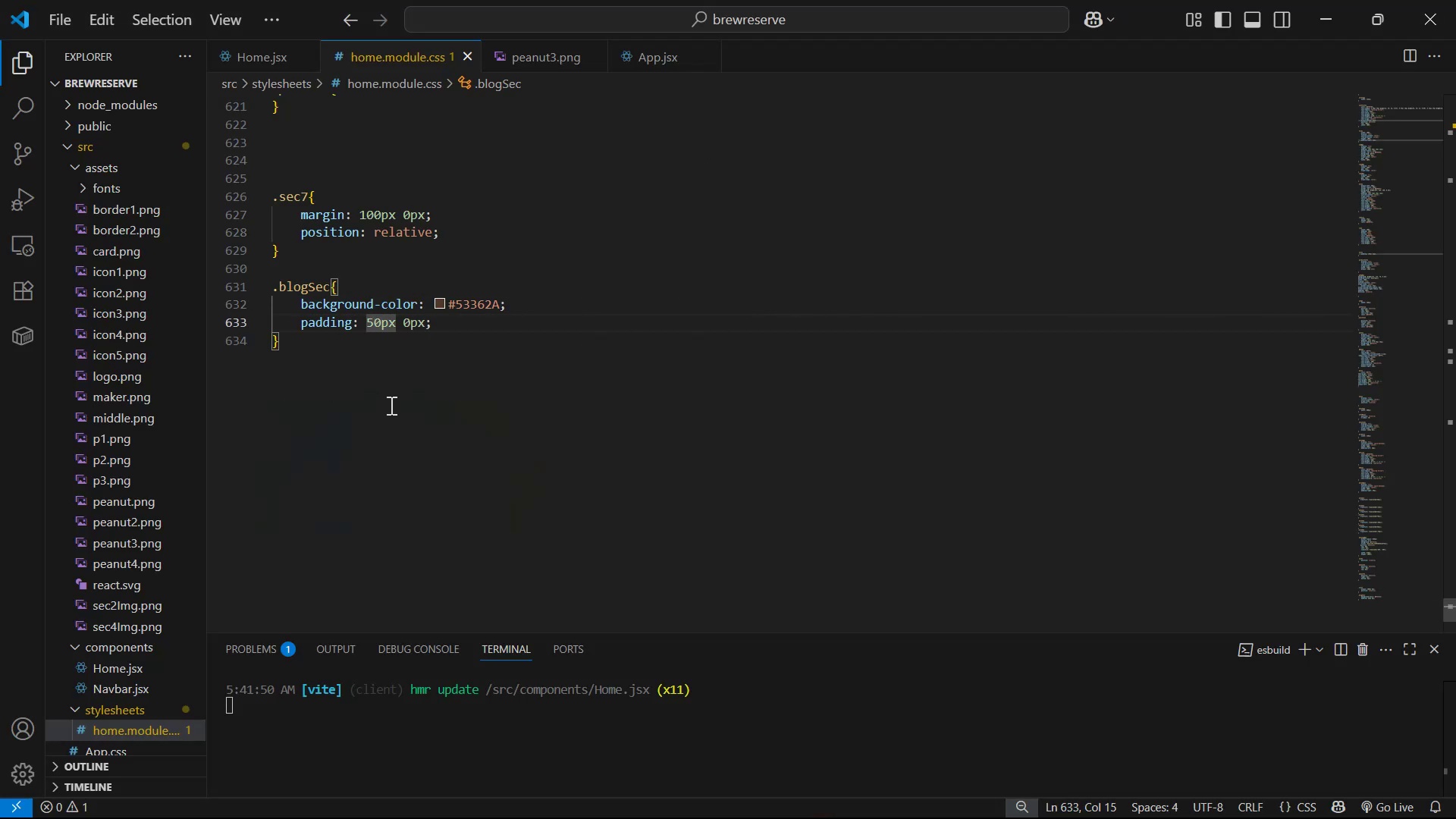 
key(Backspace)
 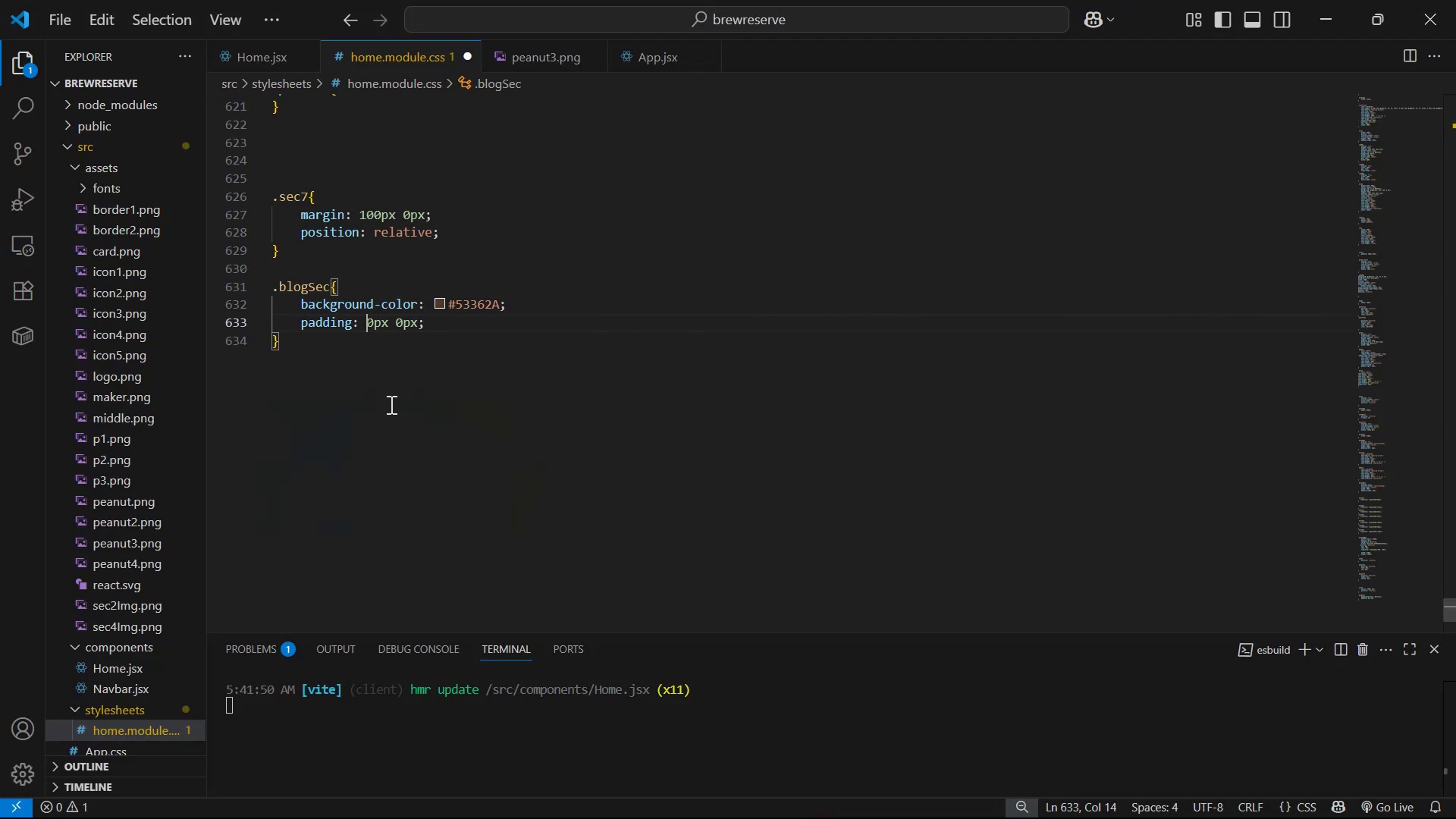 
key(9)
 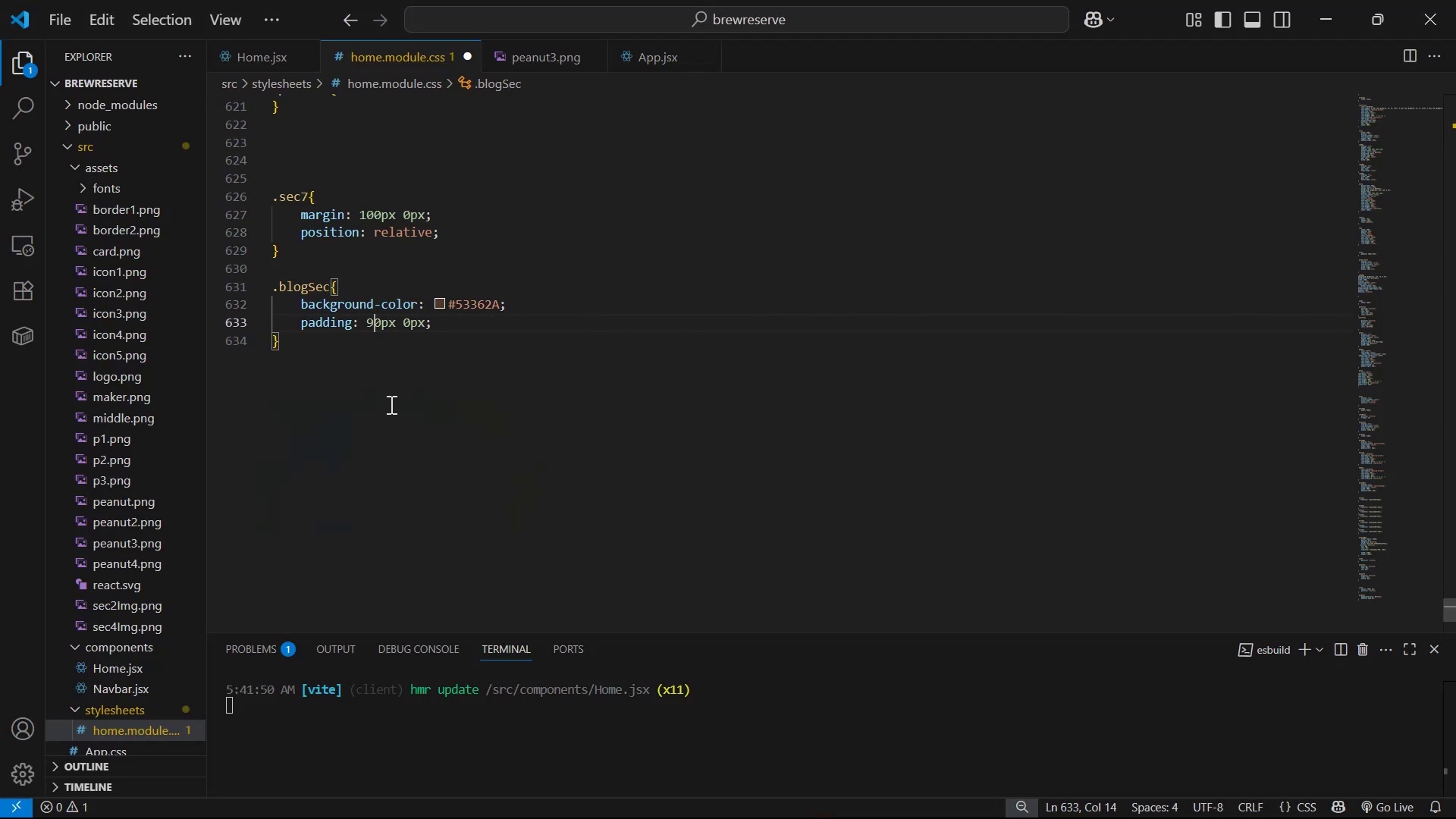 
key(Control+S)
 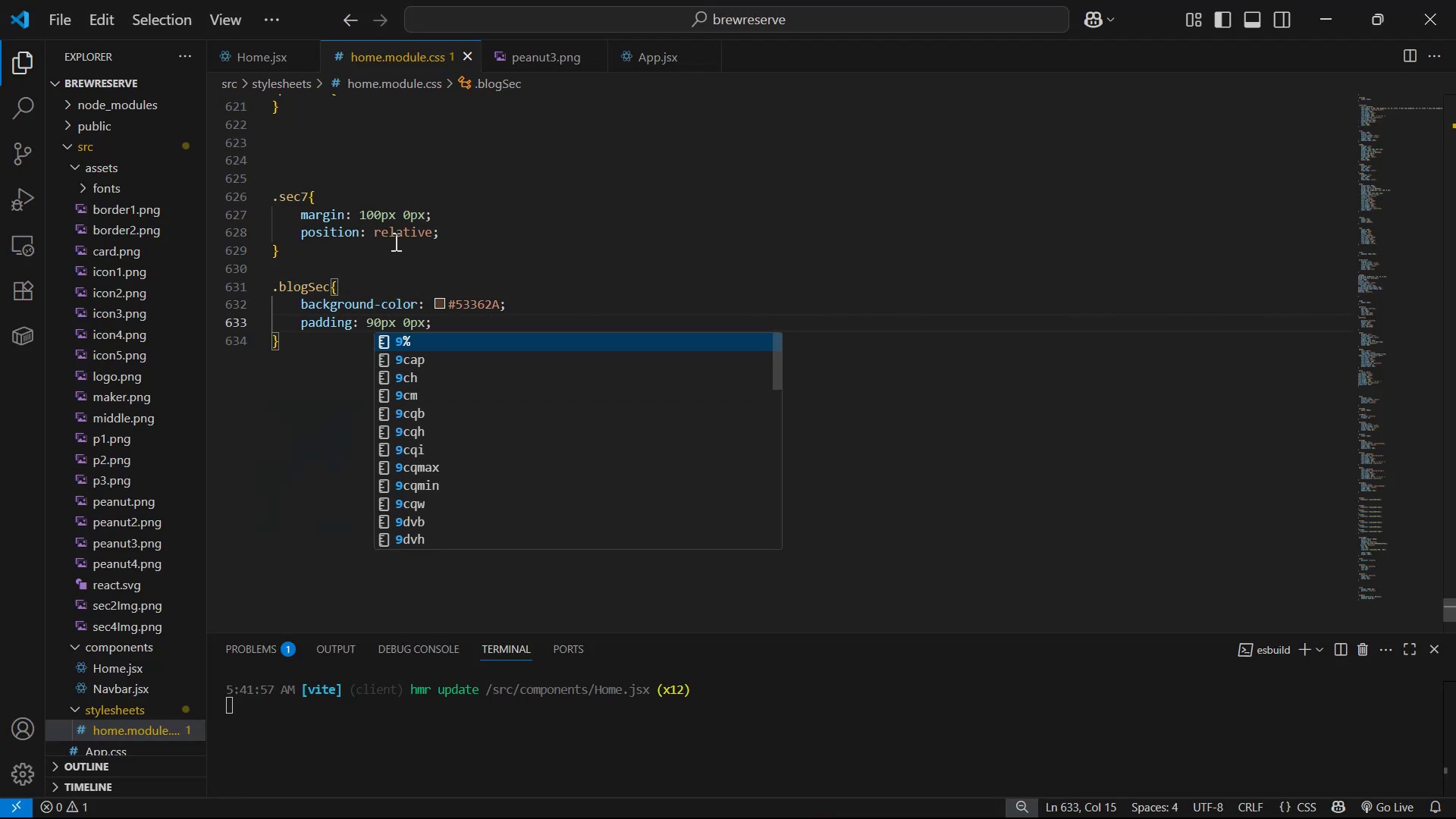 
key(Alt+Tab)
 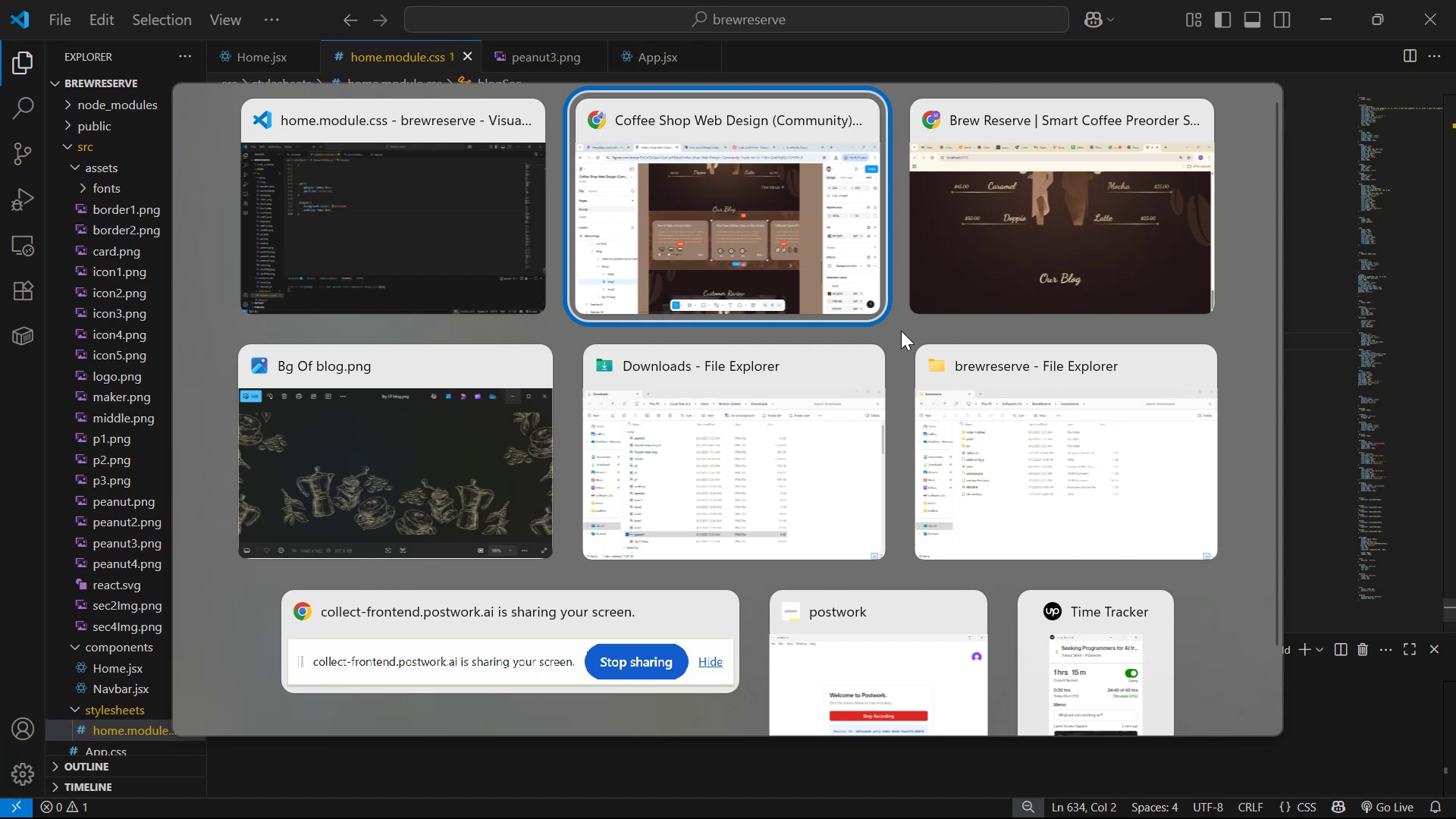 
key(Alt+Tab)
 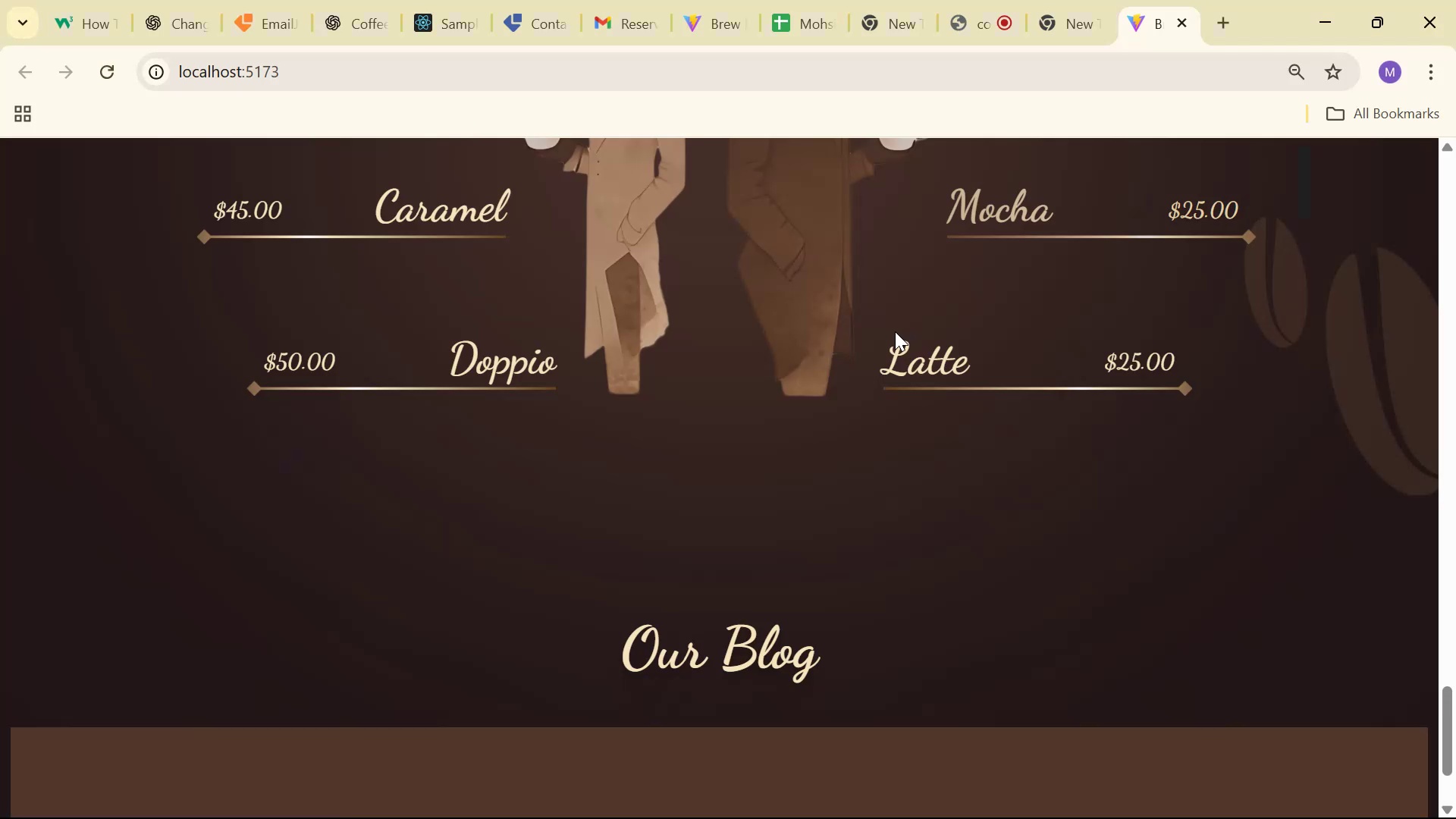 
scroll: coordinate [874, 326], scroll_direction: down, amount: 10.0
 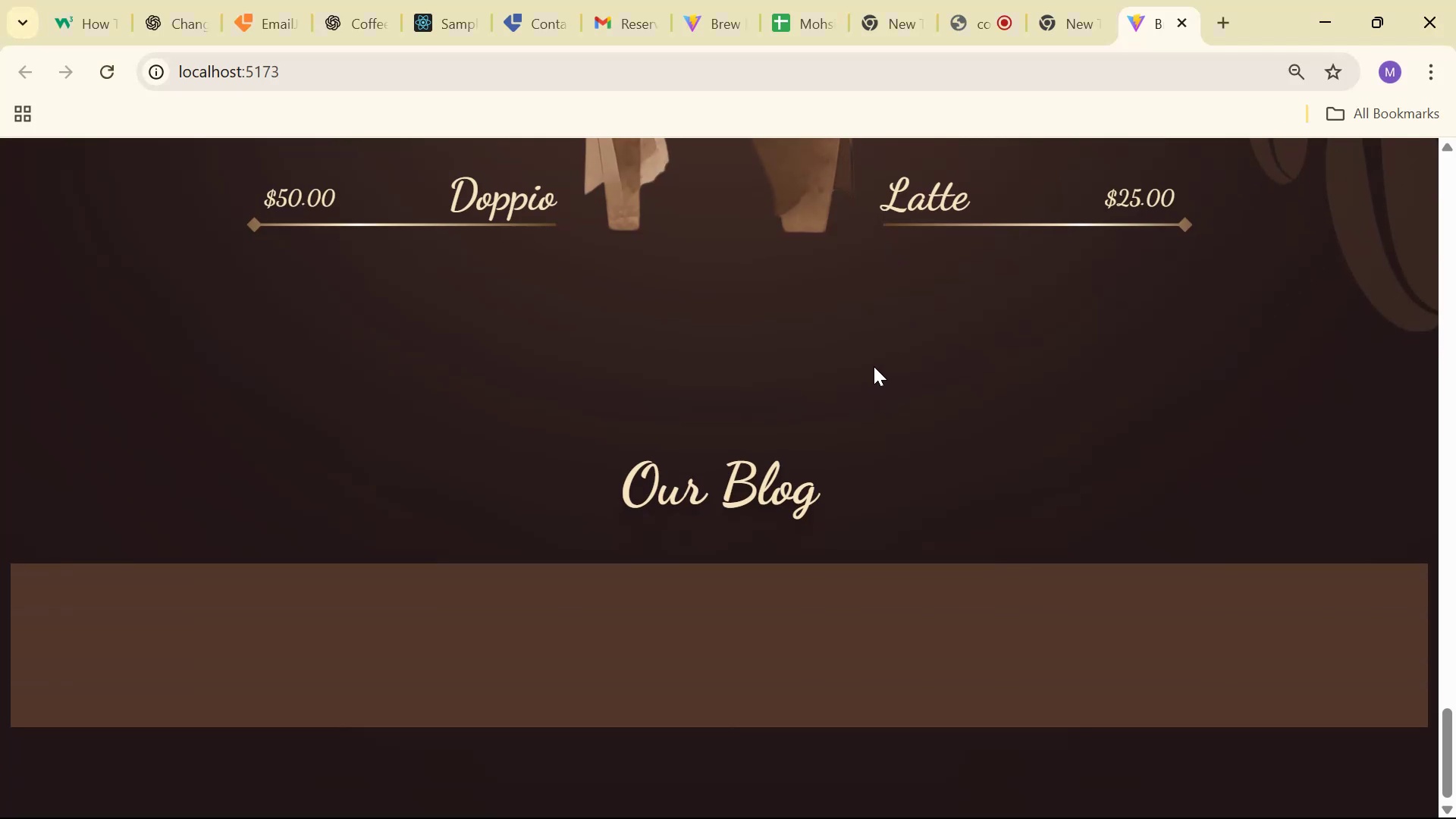 
key(Alt+Tab)
 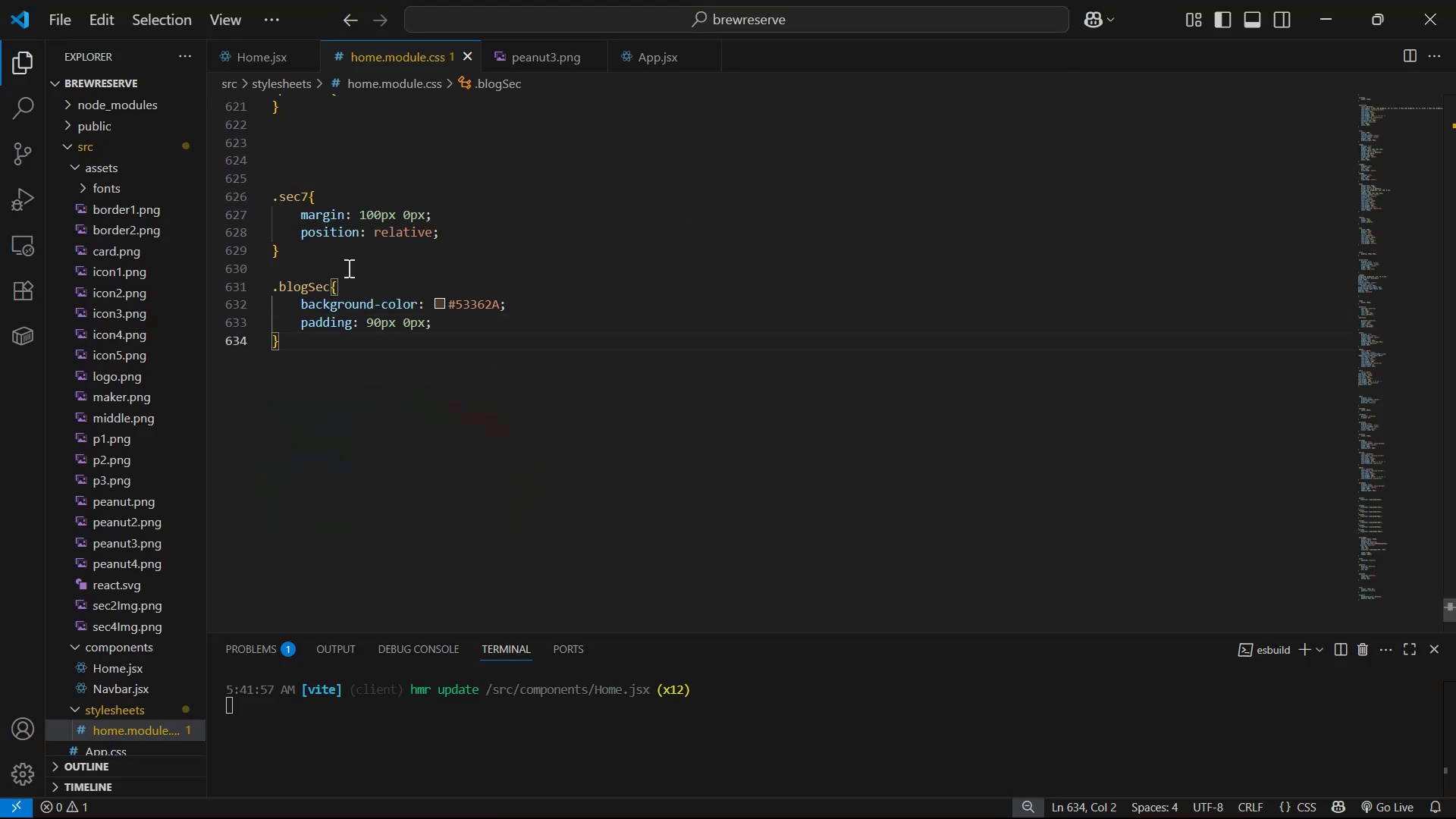 
wait(5.26)
 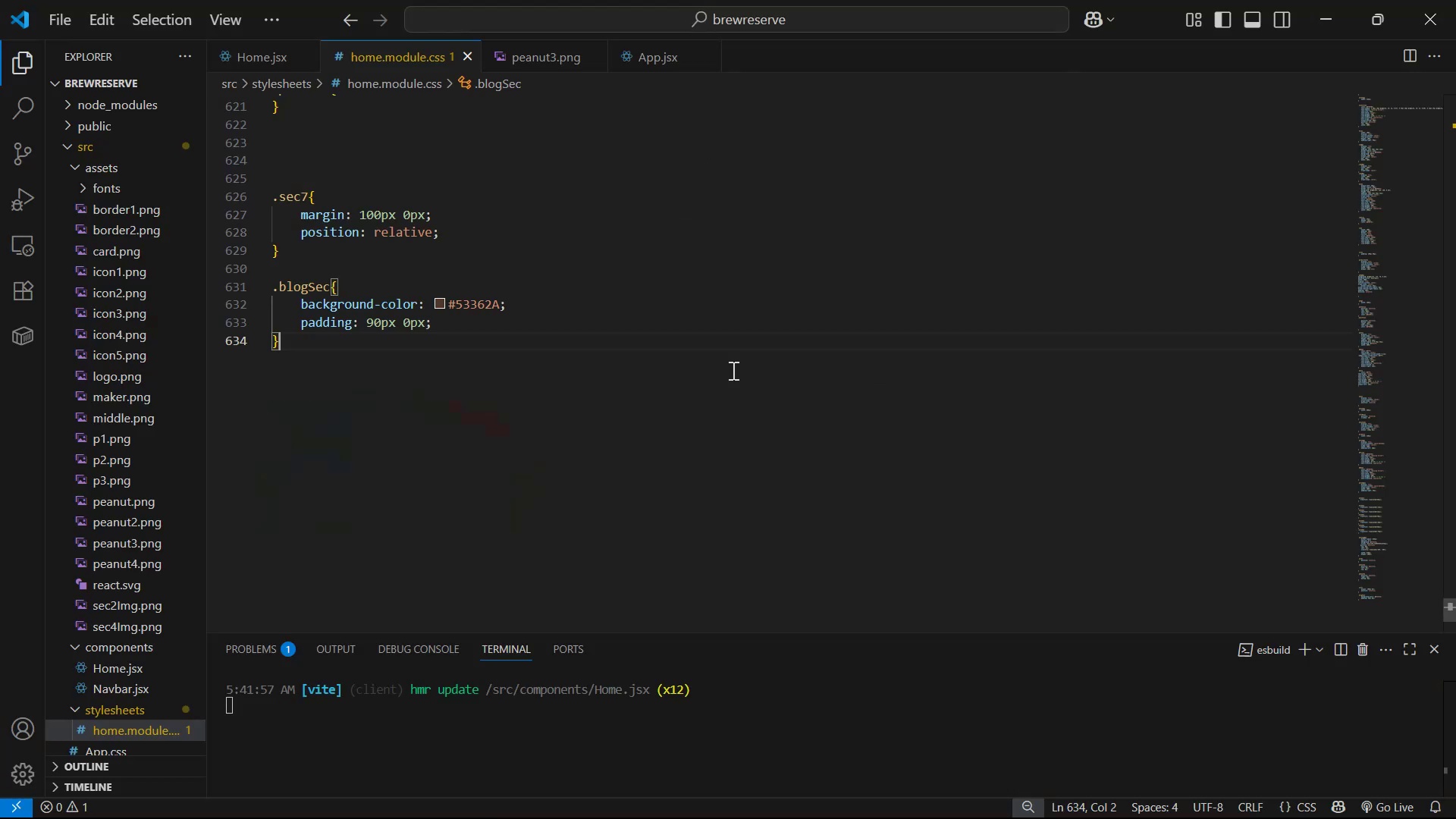 
left_click([253, 56])
 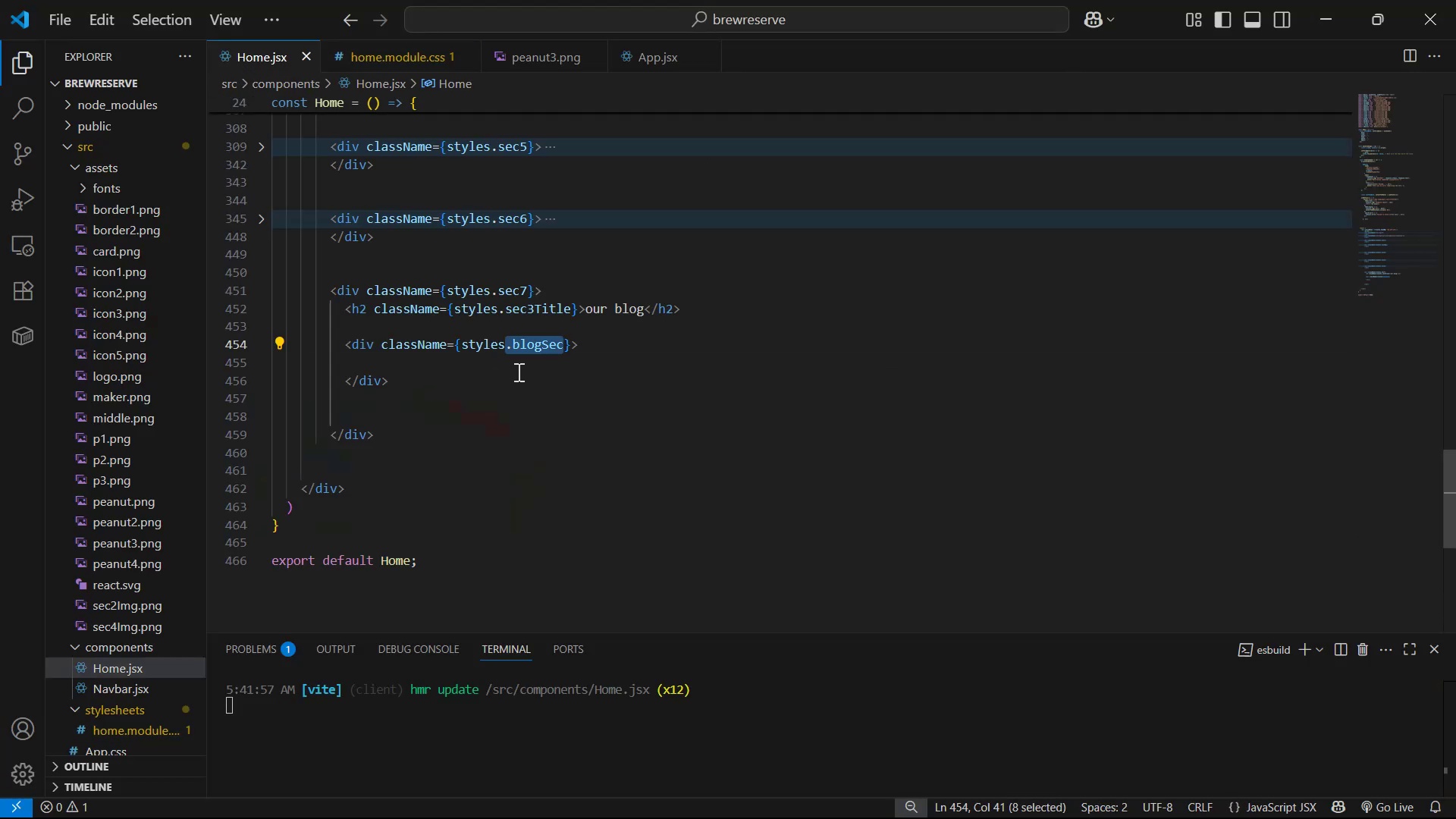 
hold_key(key=Tab, duration=0.94)
 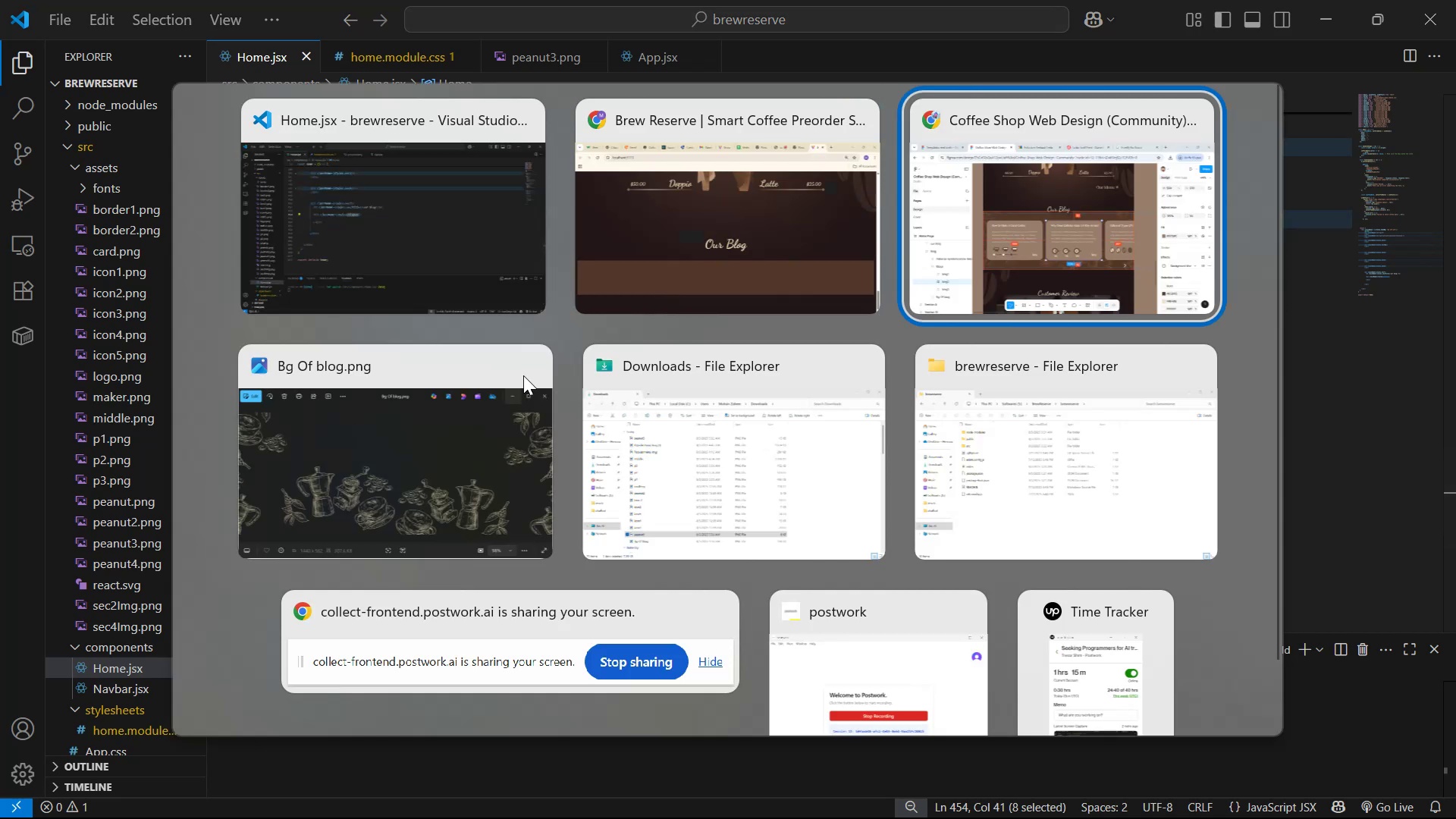 
key(Alt+Tab)
 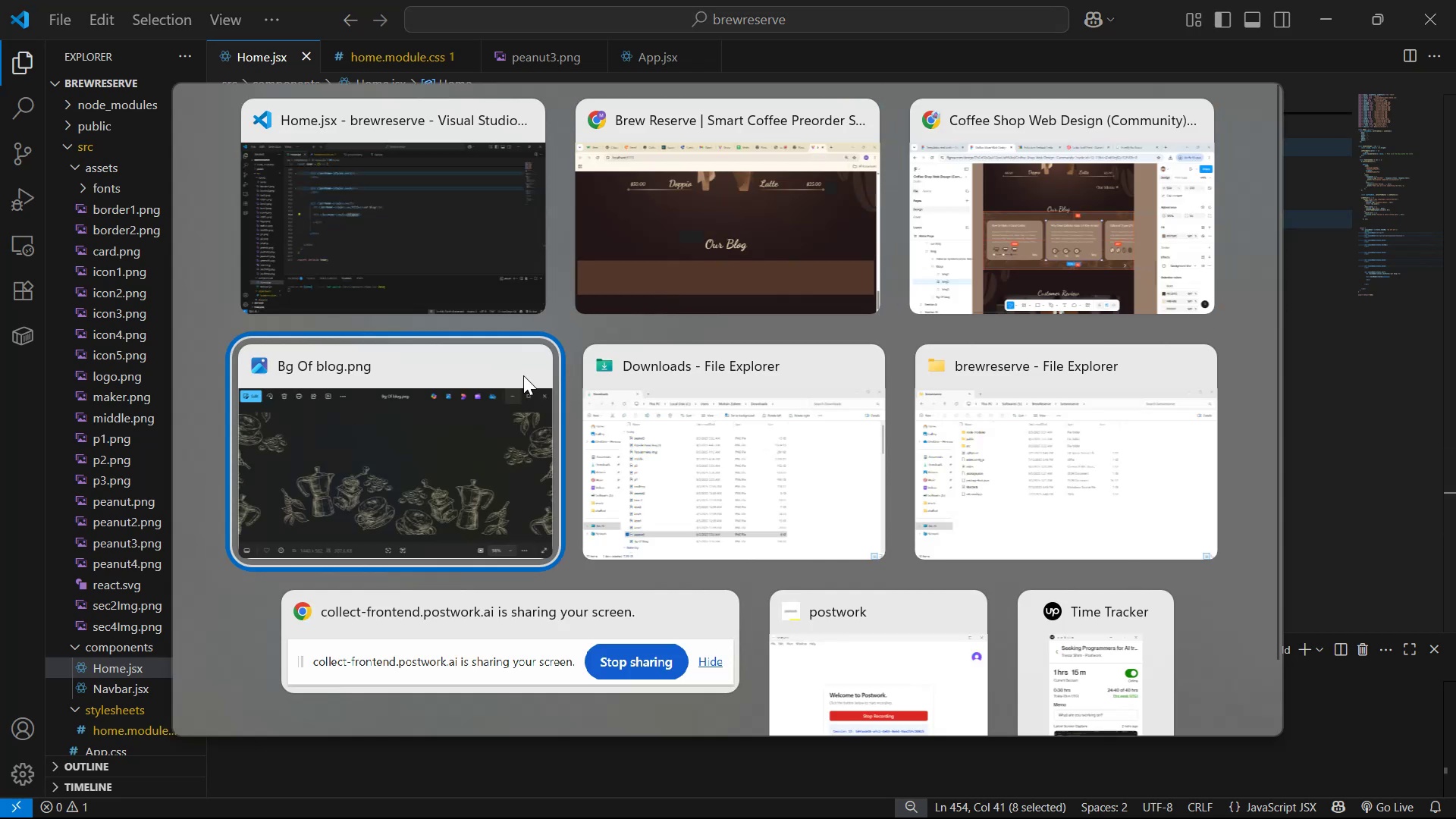 
key(Alt+Tab)
 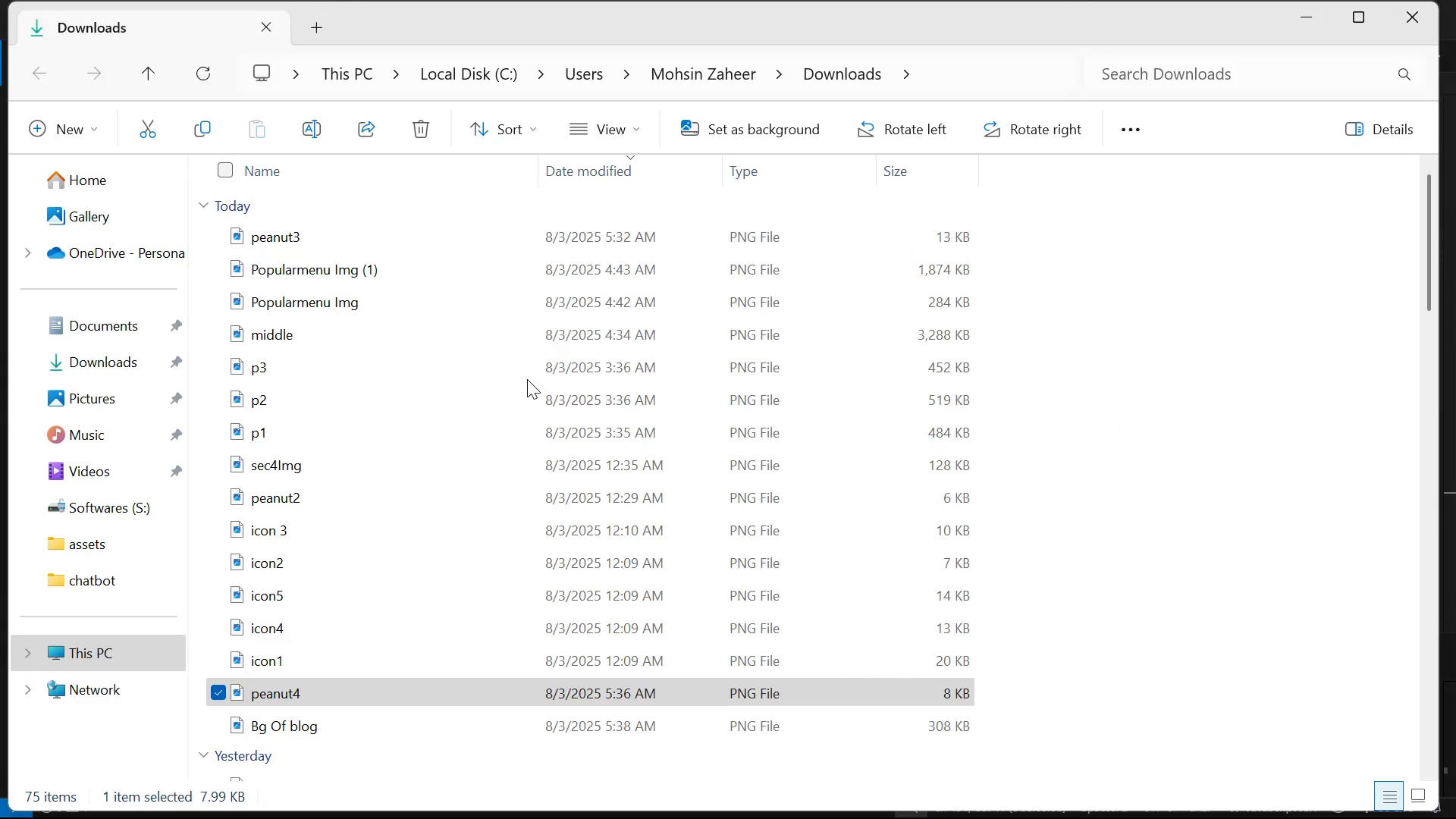 
scroll: coordinate [582, 375], scroll_direction: up, amount: 11.0
 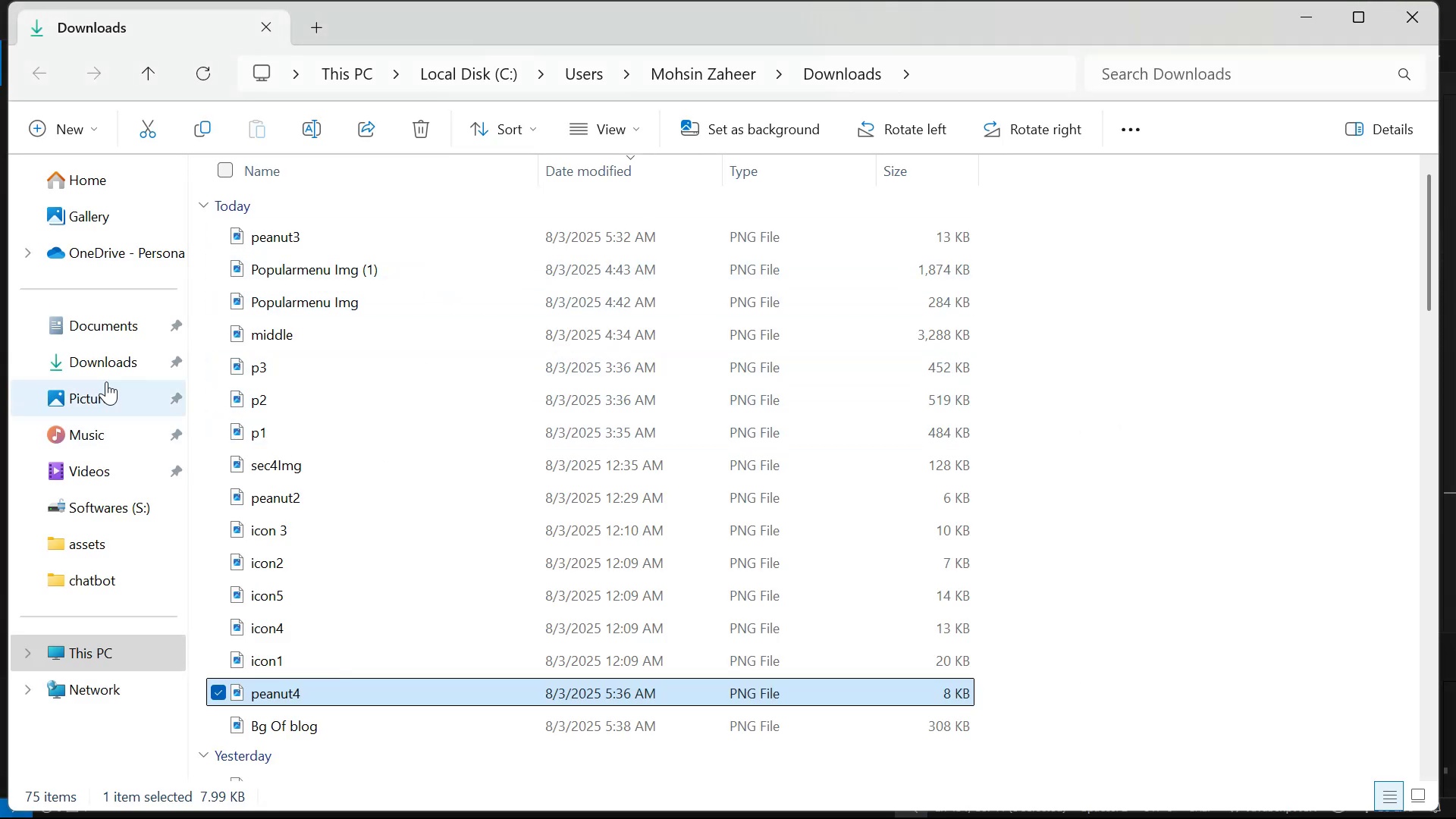 
left_click([111, 356])
 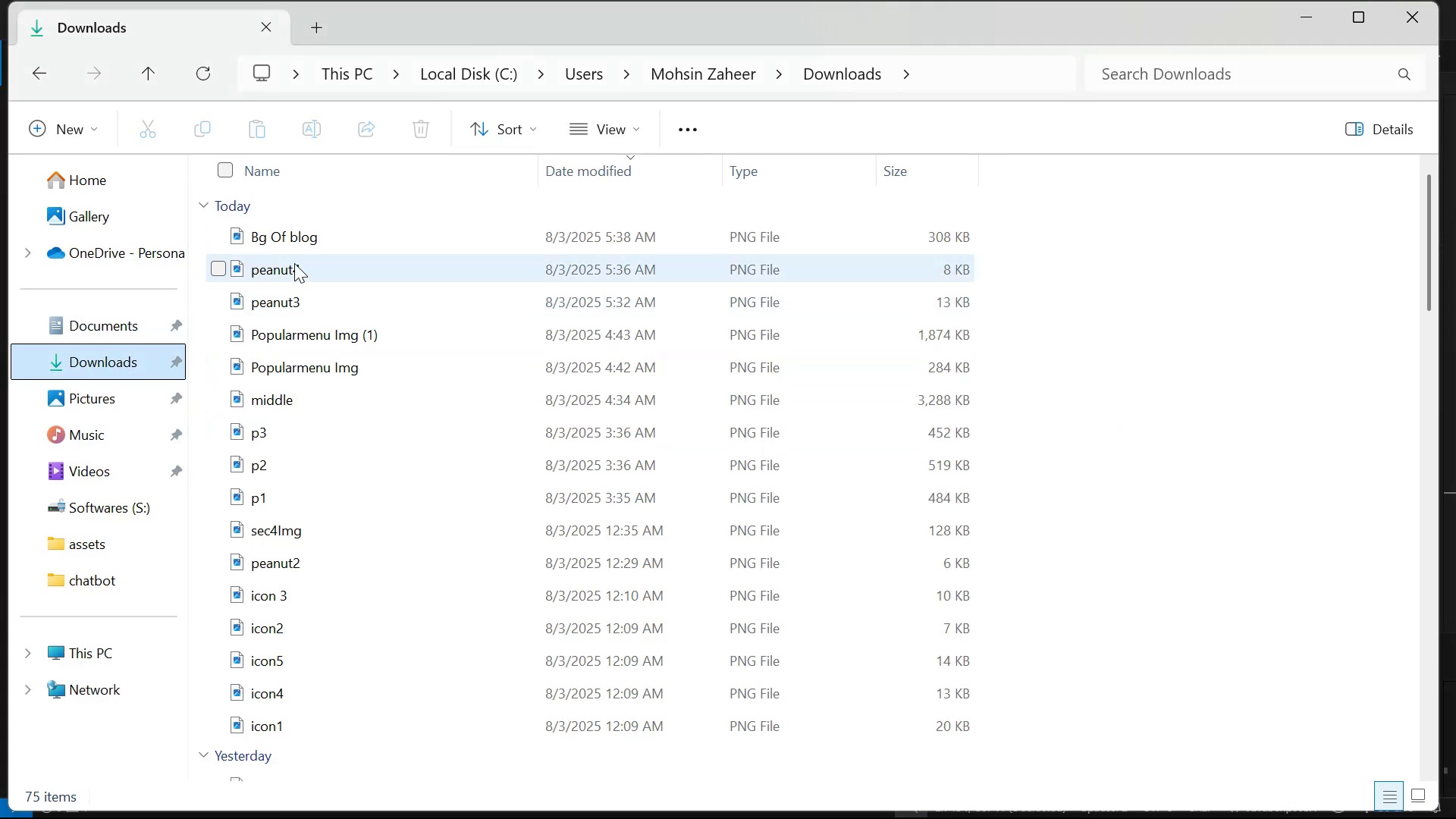 
left_click([297, 243])
 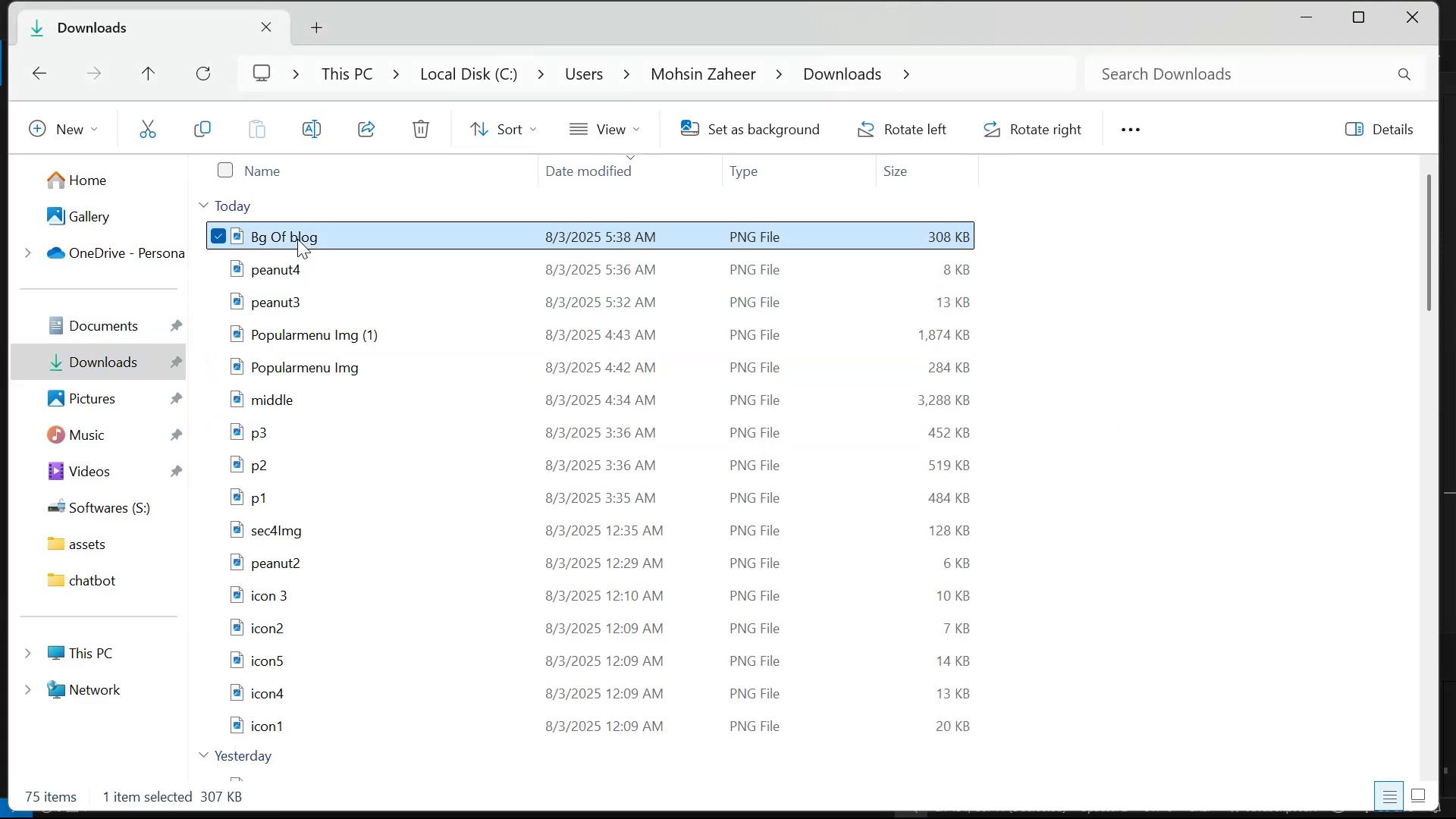 
right_click([297, 237])
 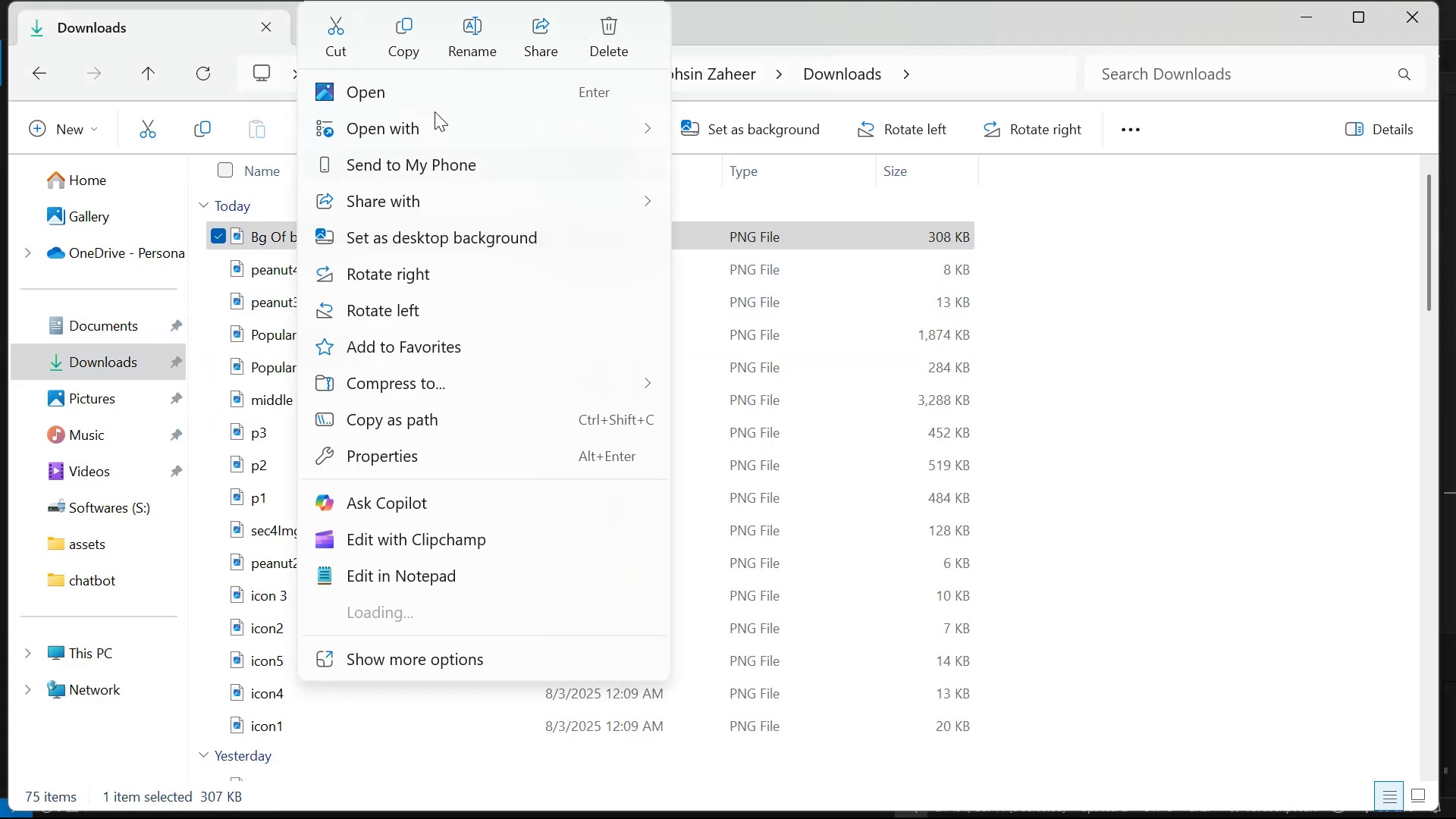 
left_click([481, 25])
 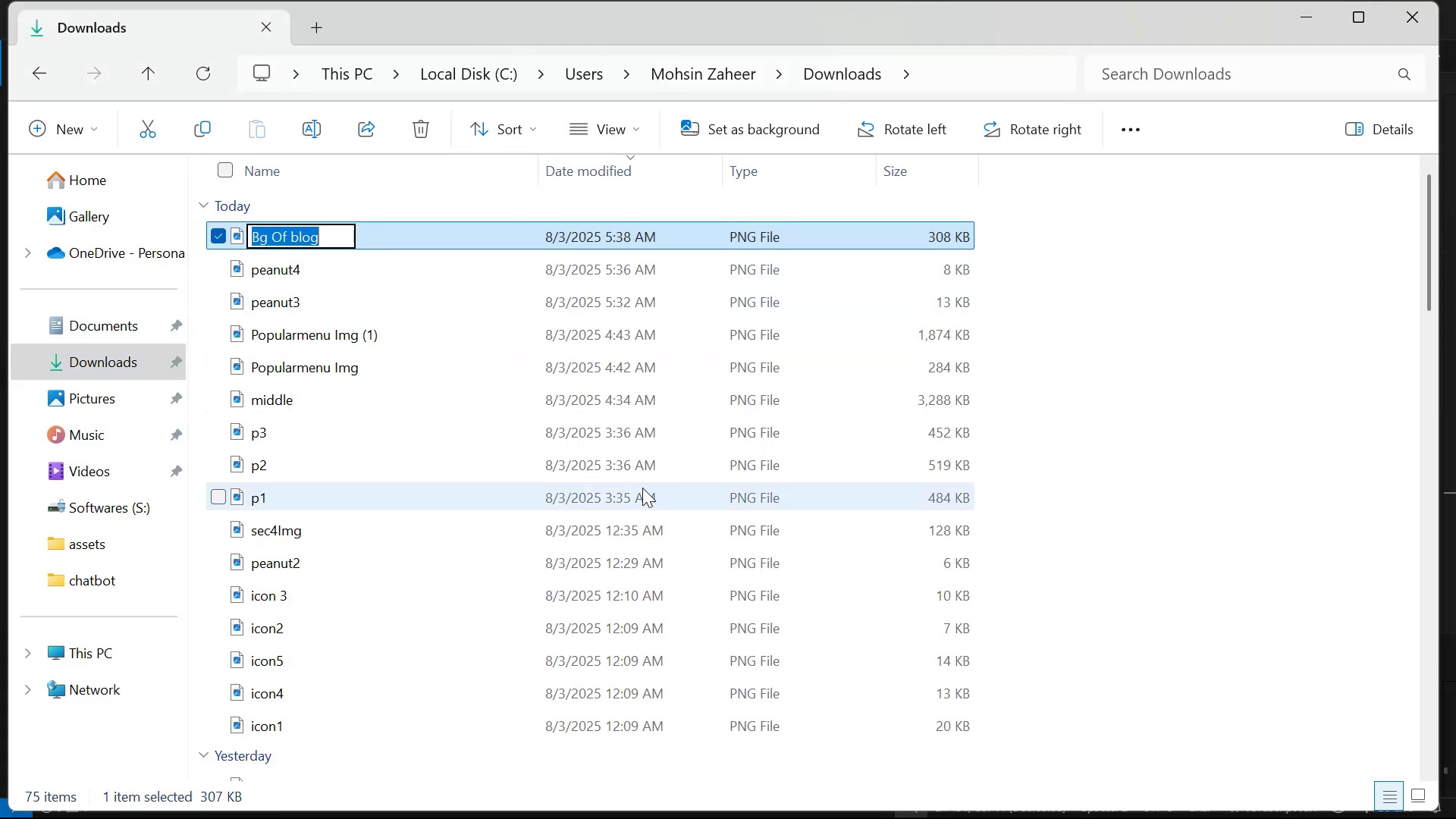 
type(blogBg)
 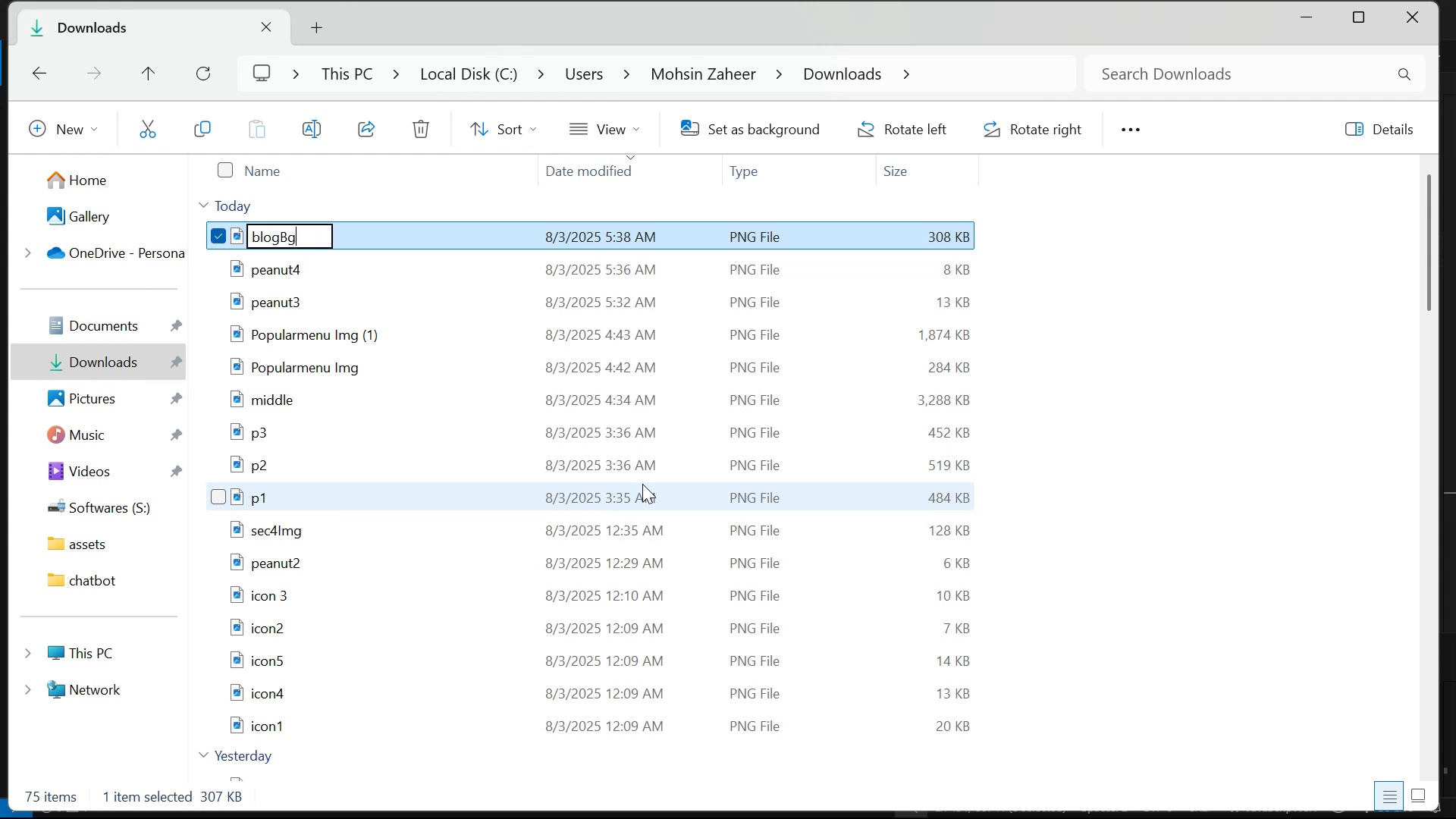 
key(Enter)
 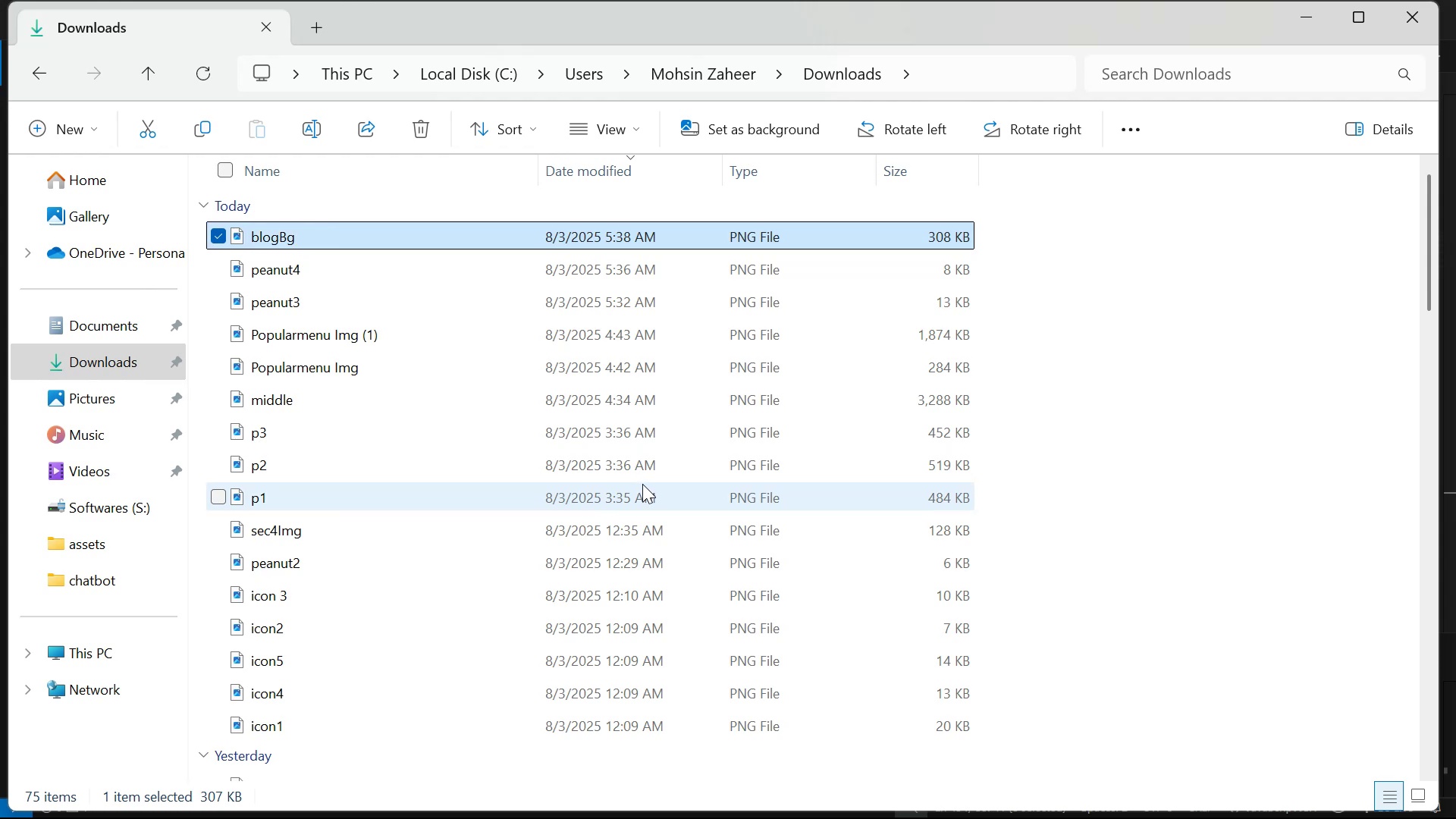 
key(Control+X)
 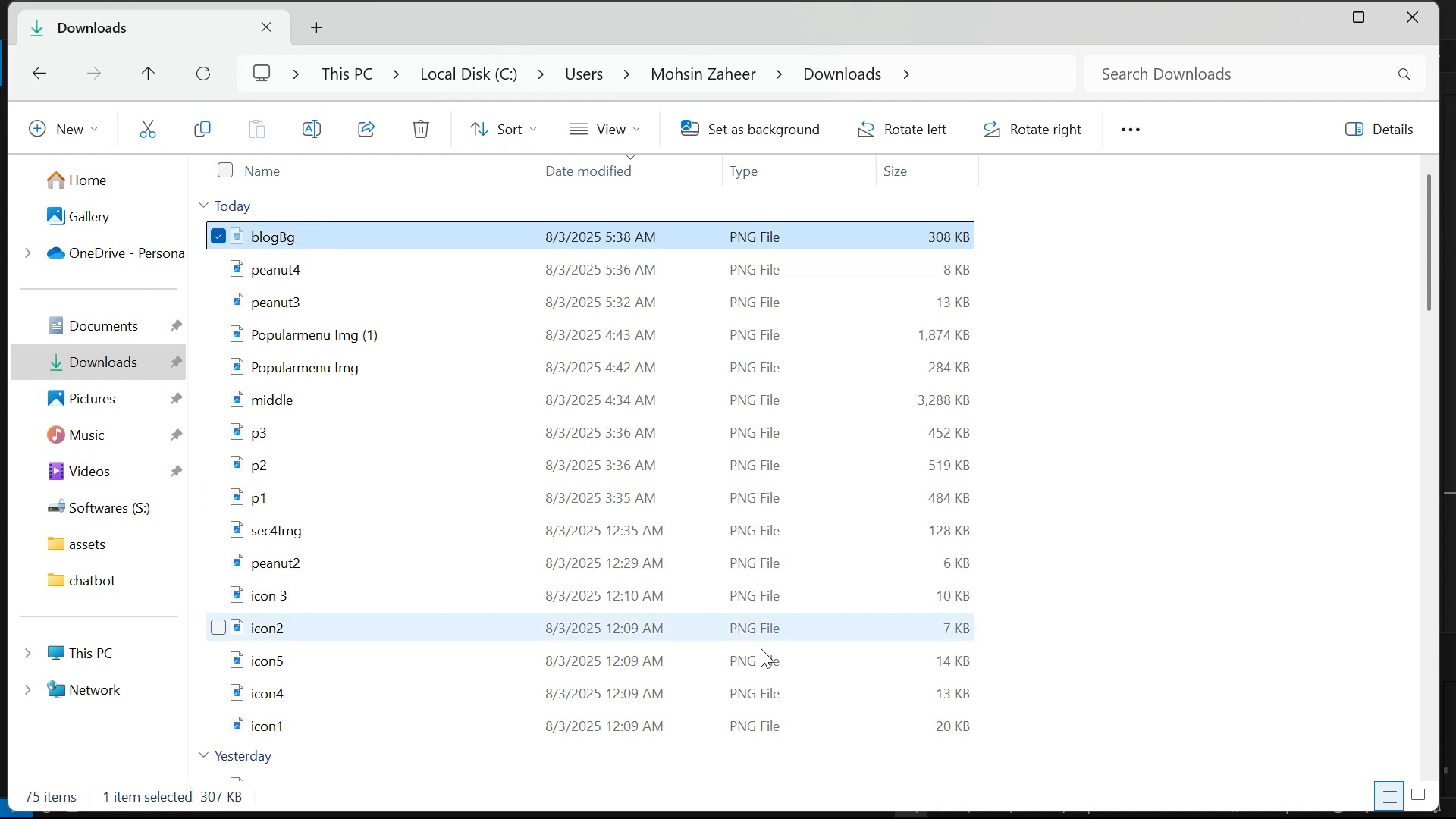 
key(Alt+Tab)
 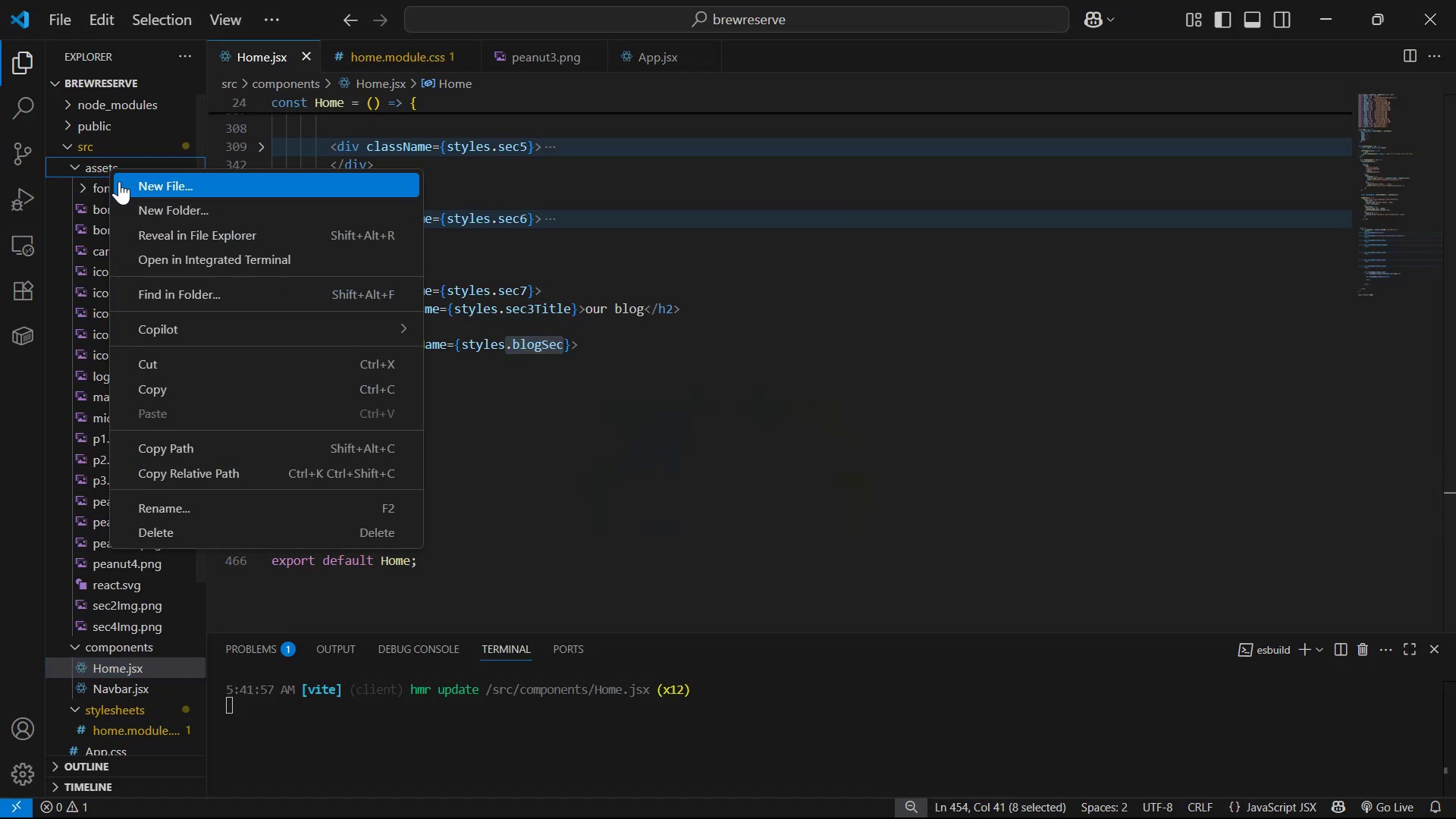 
key(Control+V)
 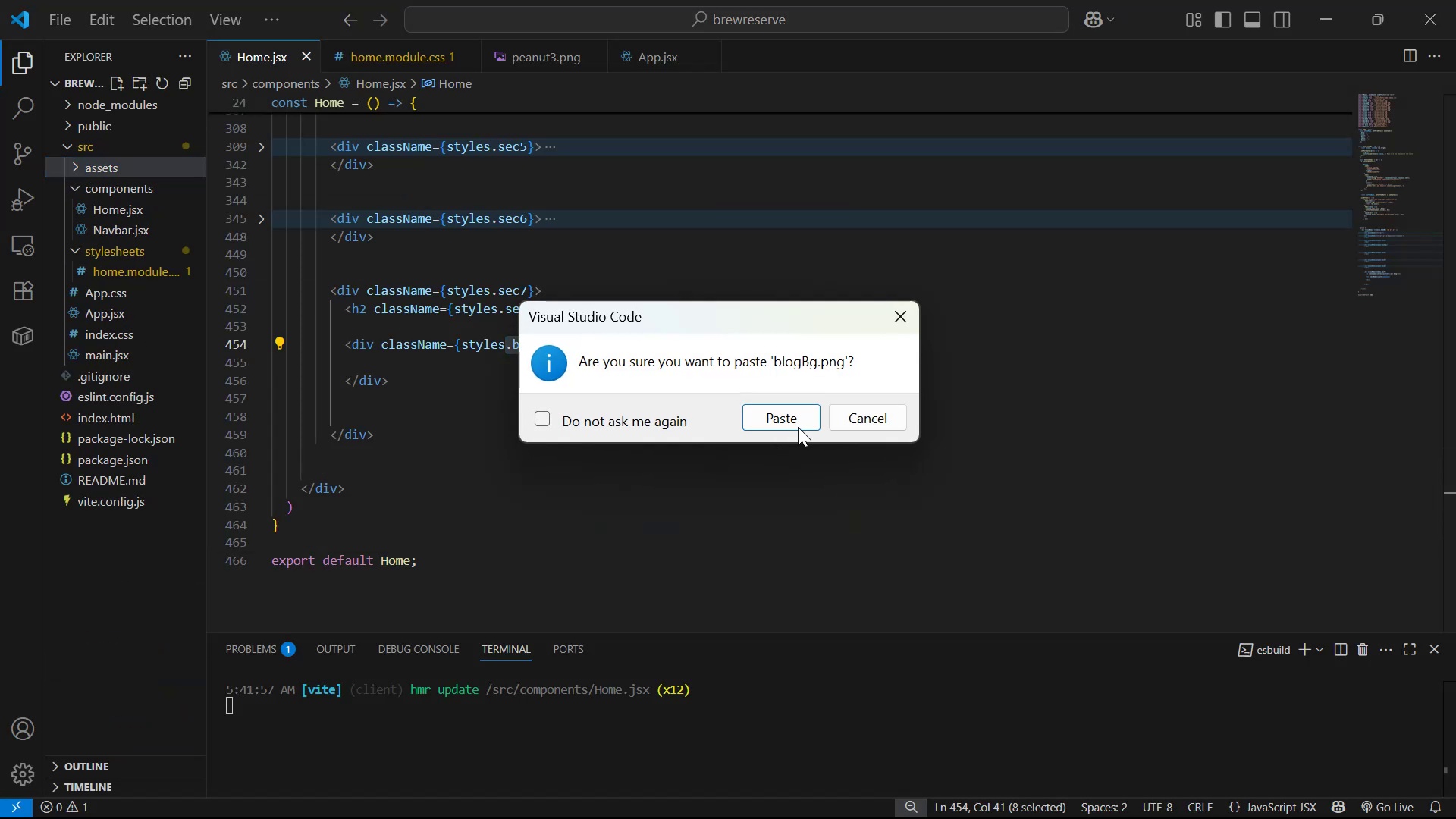 
left_click([798, 412])
 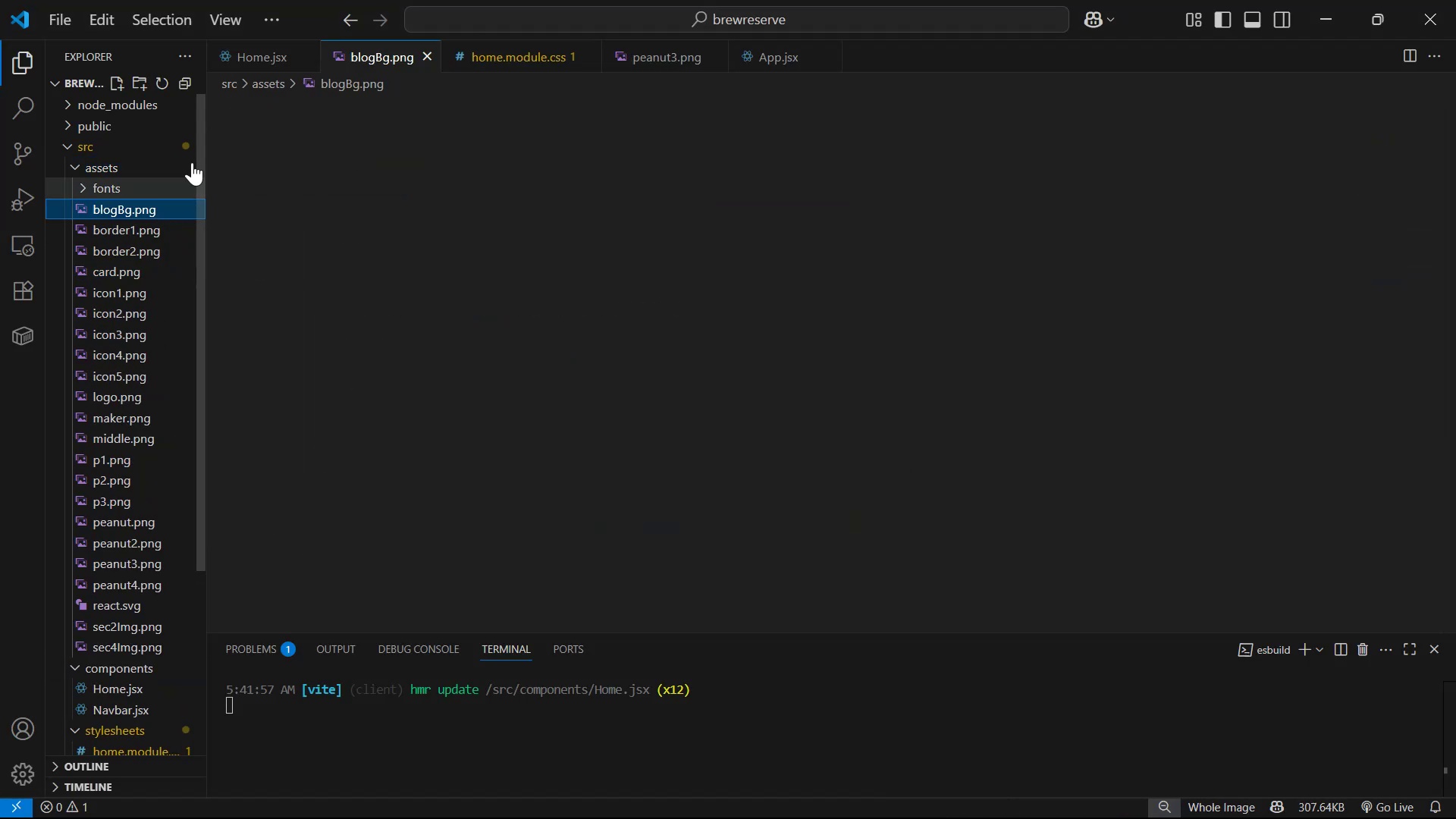 
left_click([258, 62])
 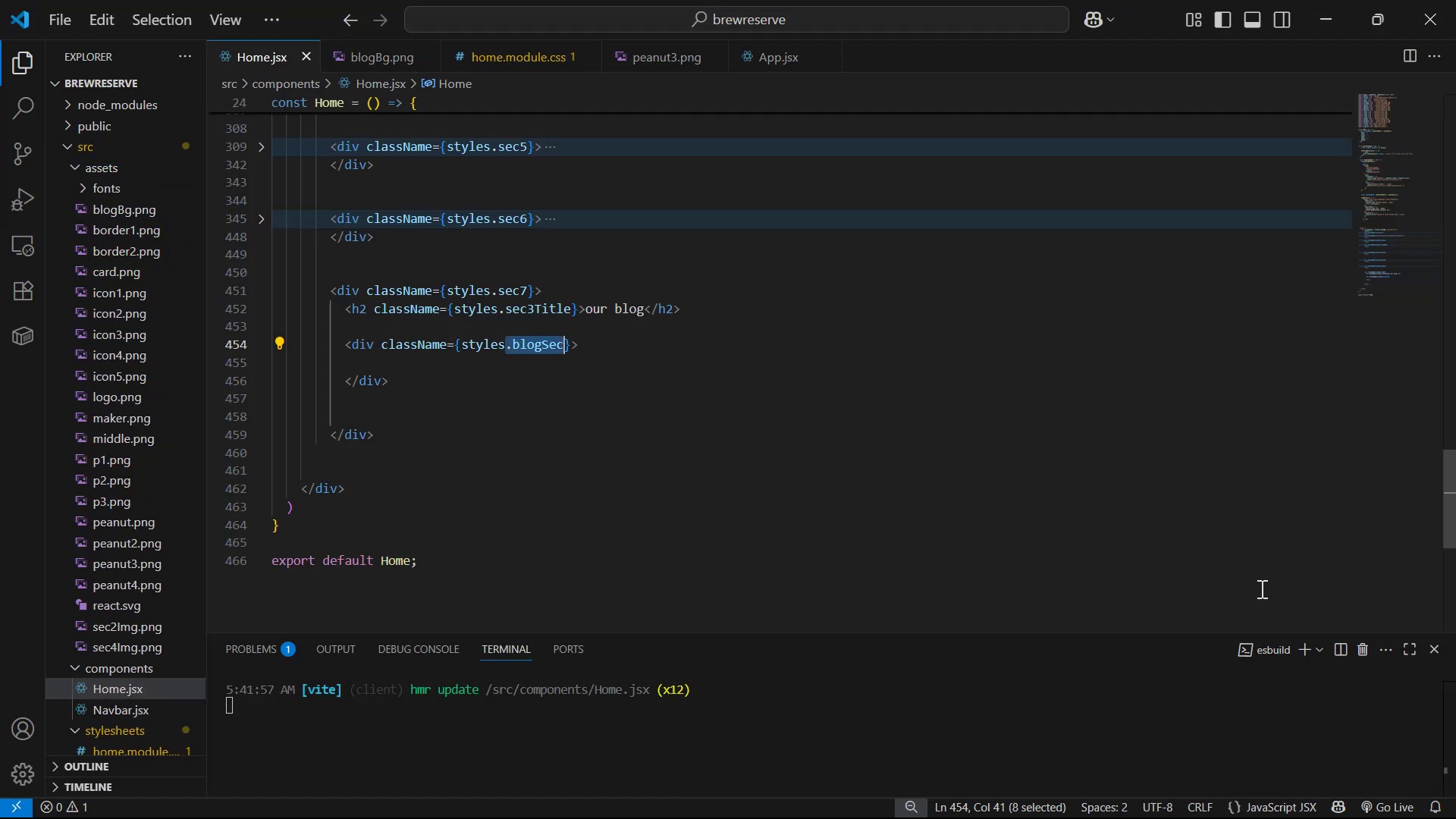 
left_click_drag(start_coordinate=[1455, 512], to_coordinate=[1429, 83])
 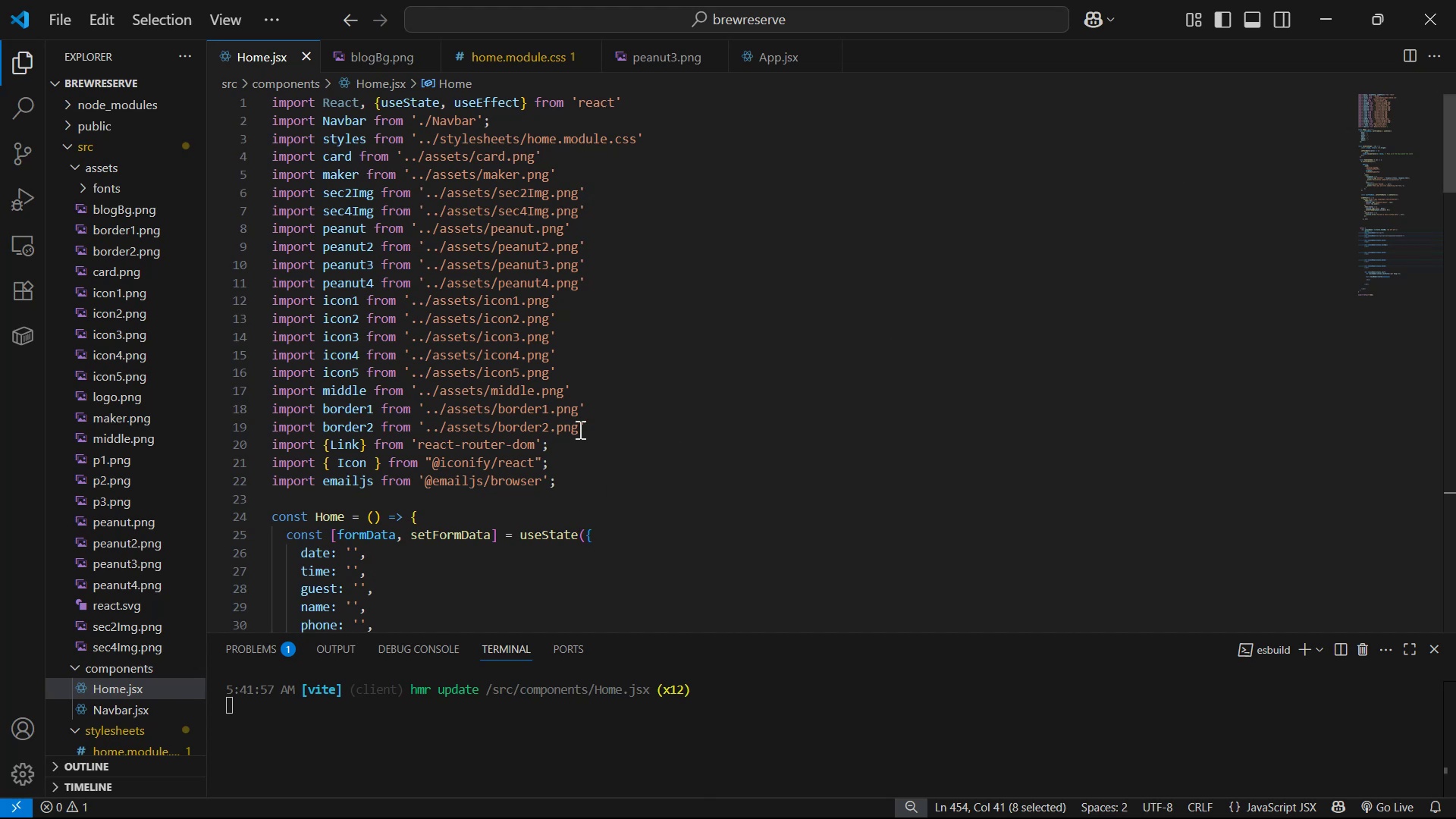 
left_click([614, 426])
 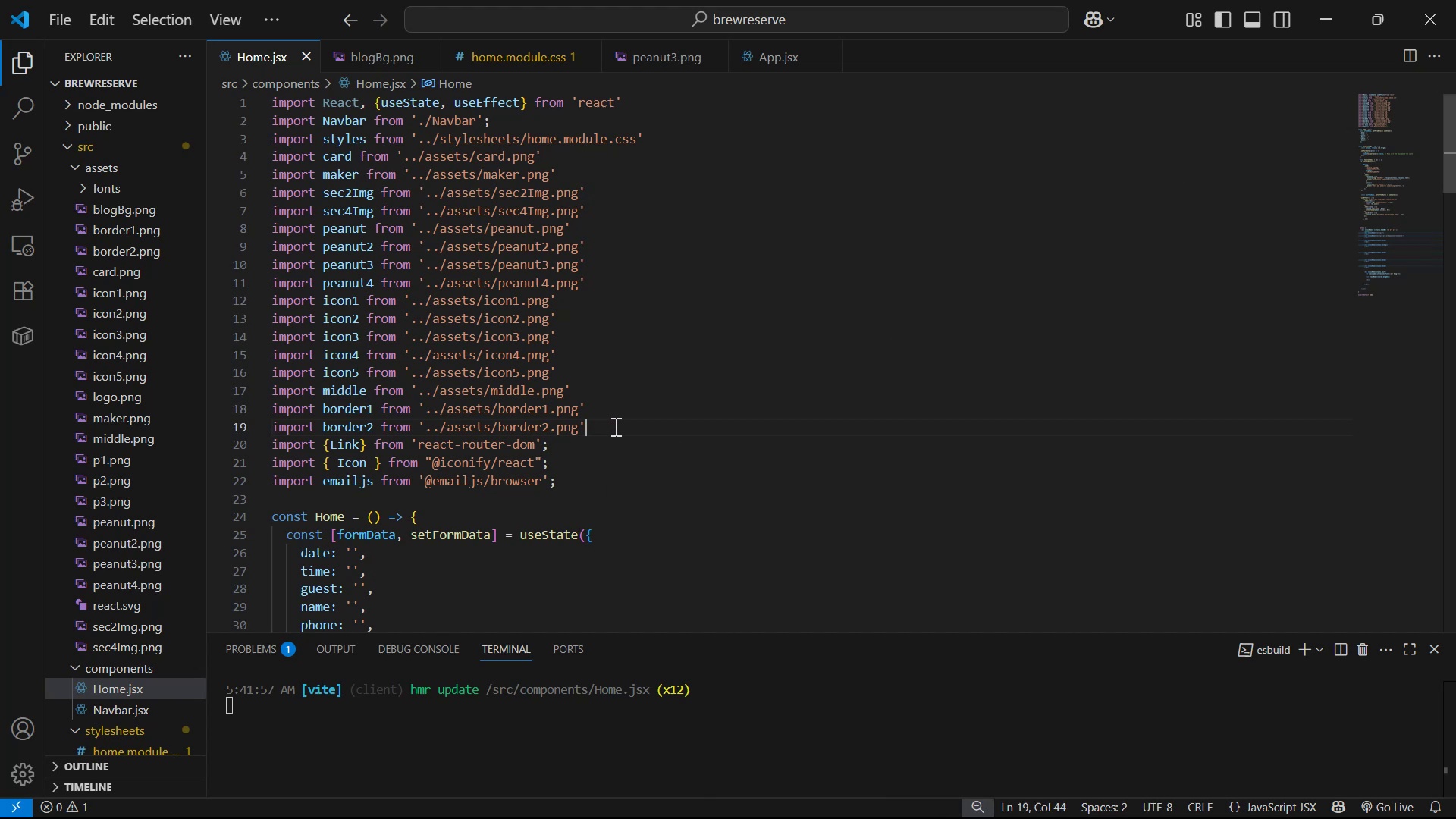 
key(Control+C)
 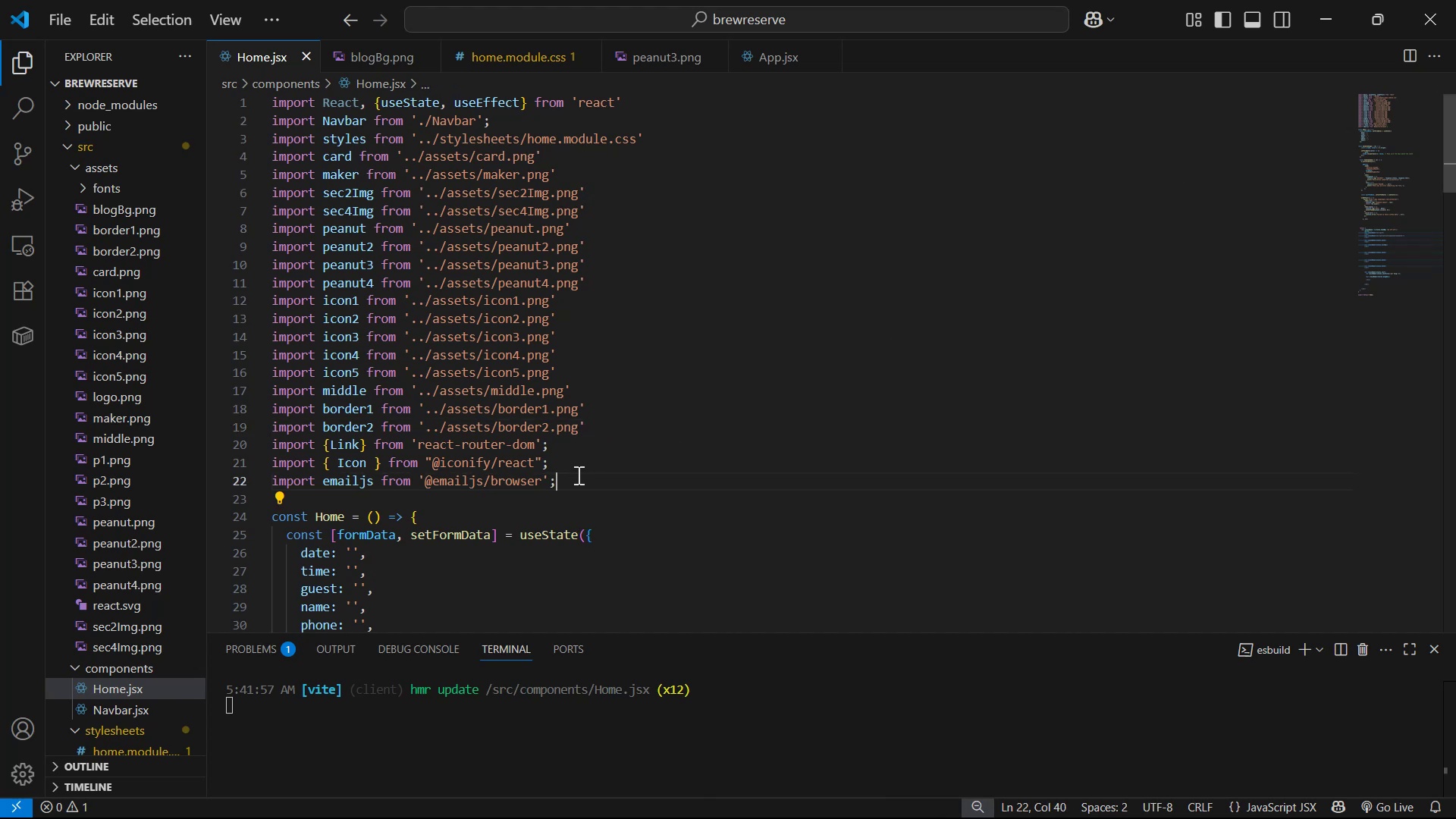 
key(Enter)
 